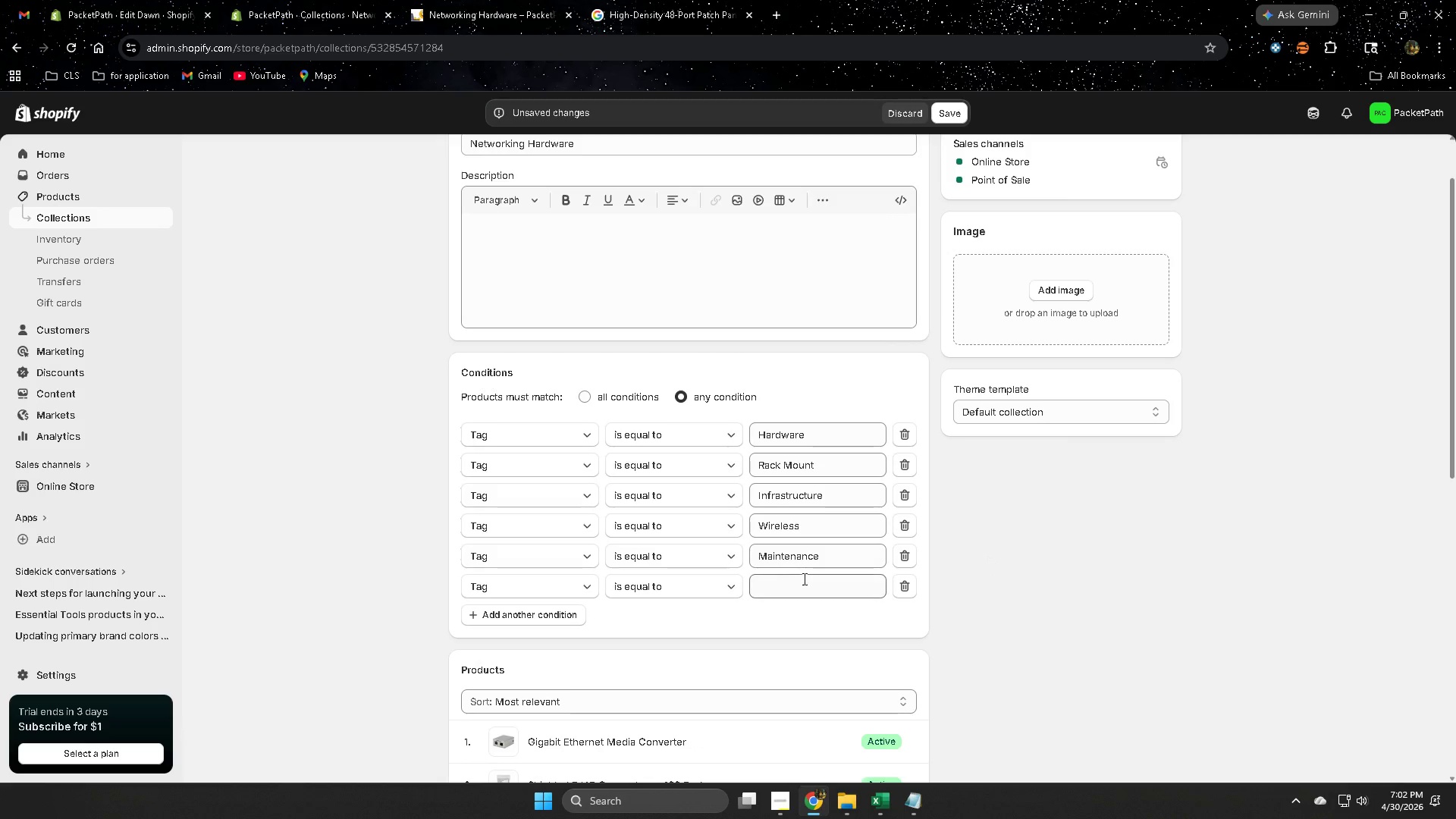 
left_click([804, 583])
 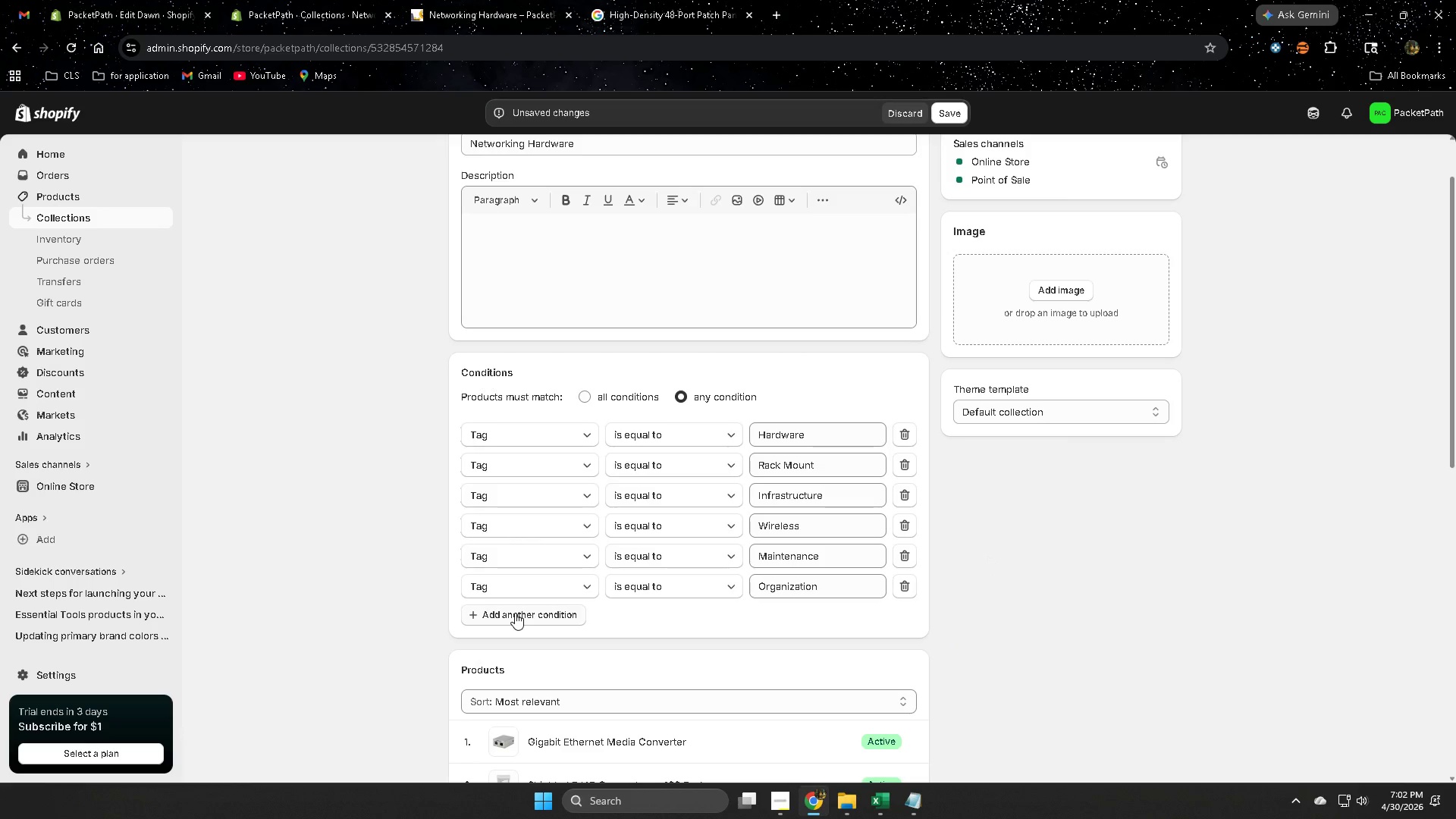 
wait(6.55)
 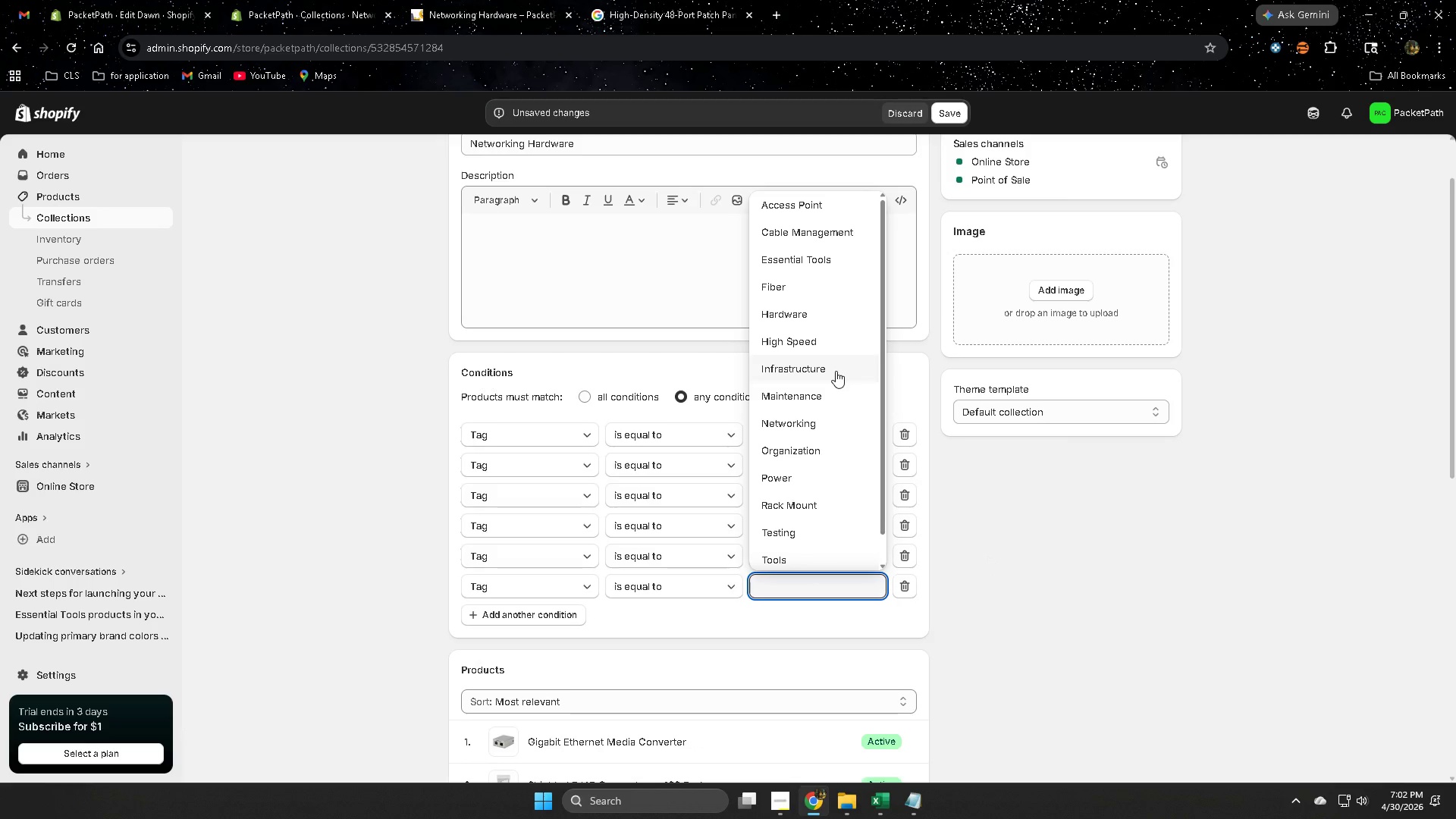 
left_click([844, 616])
 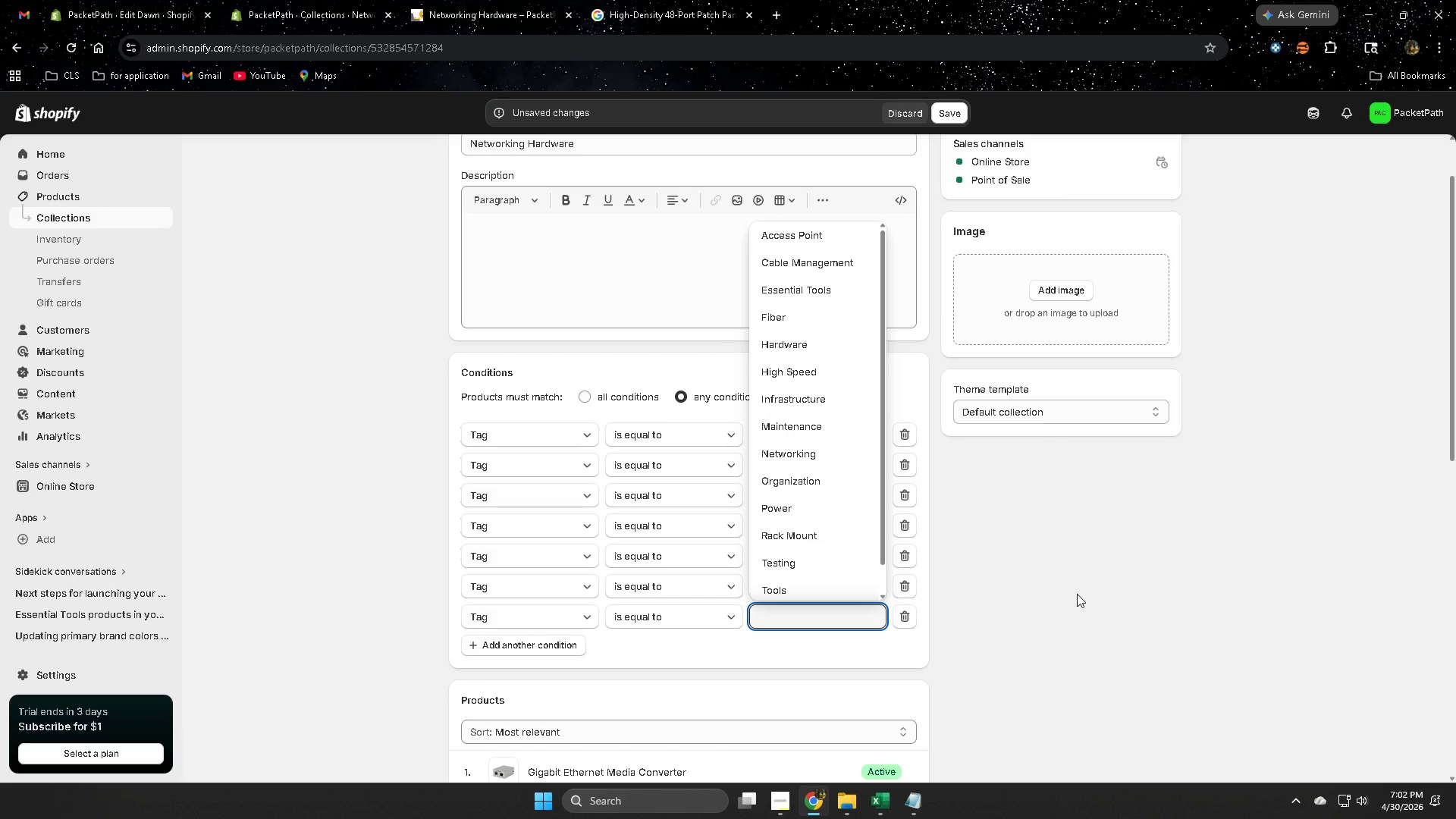 
left_click([814, 510])
 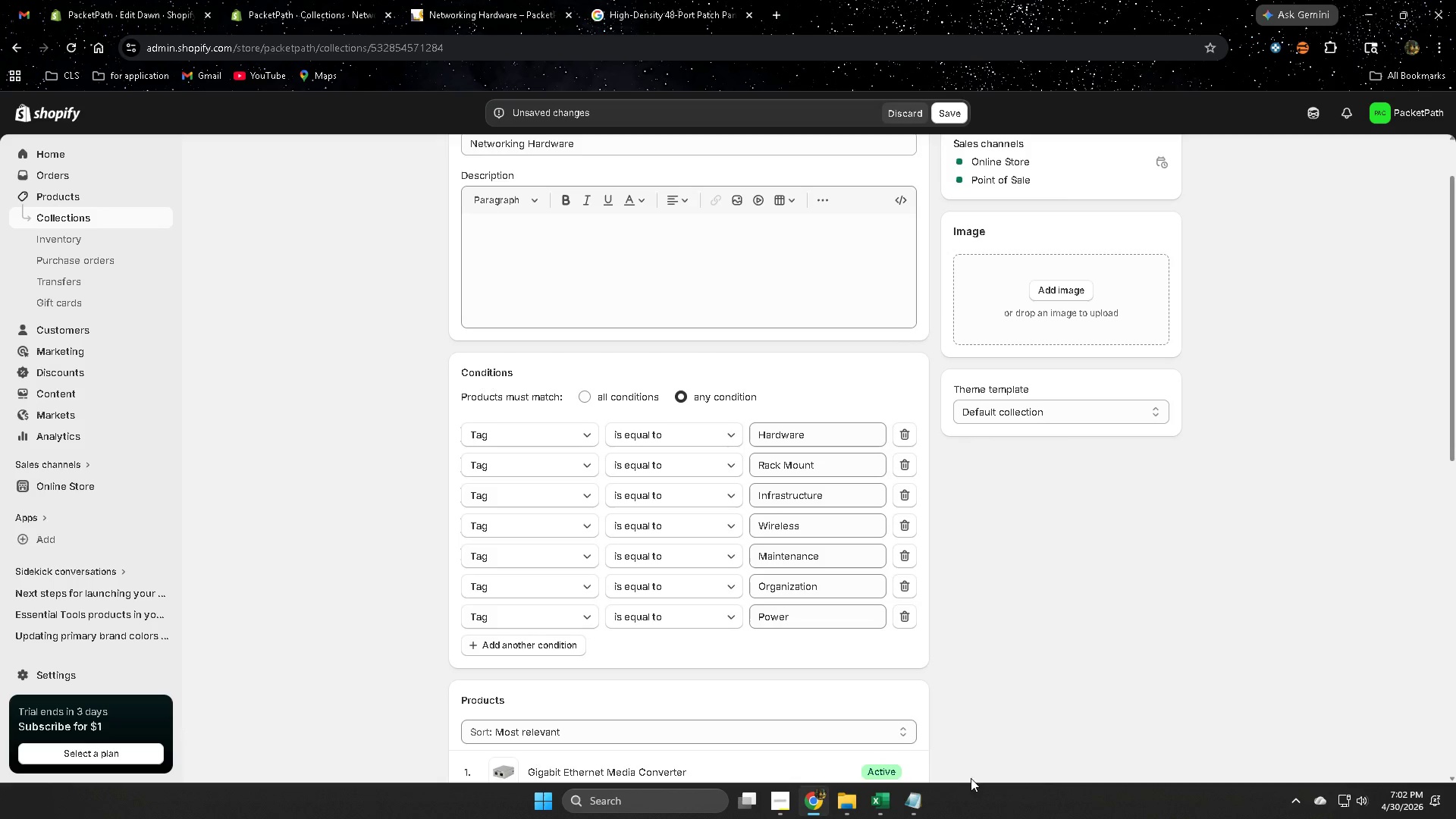 
left_click([923, 803])
 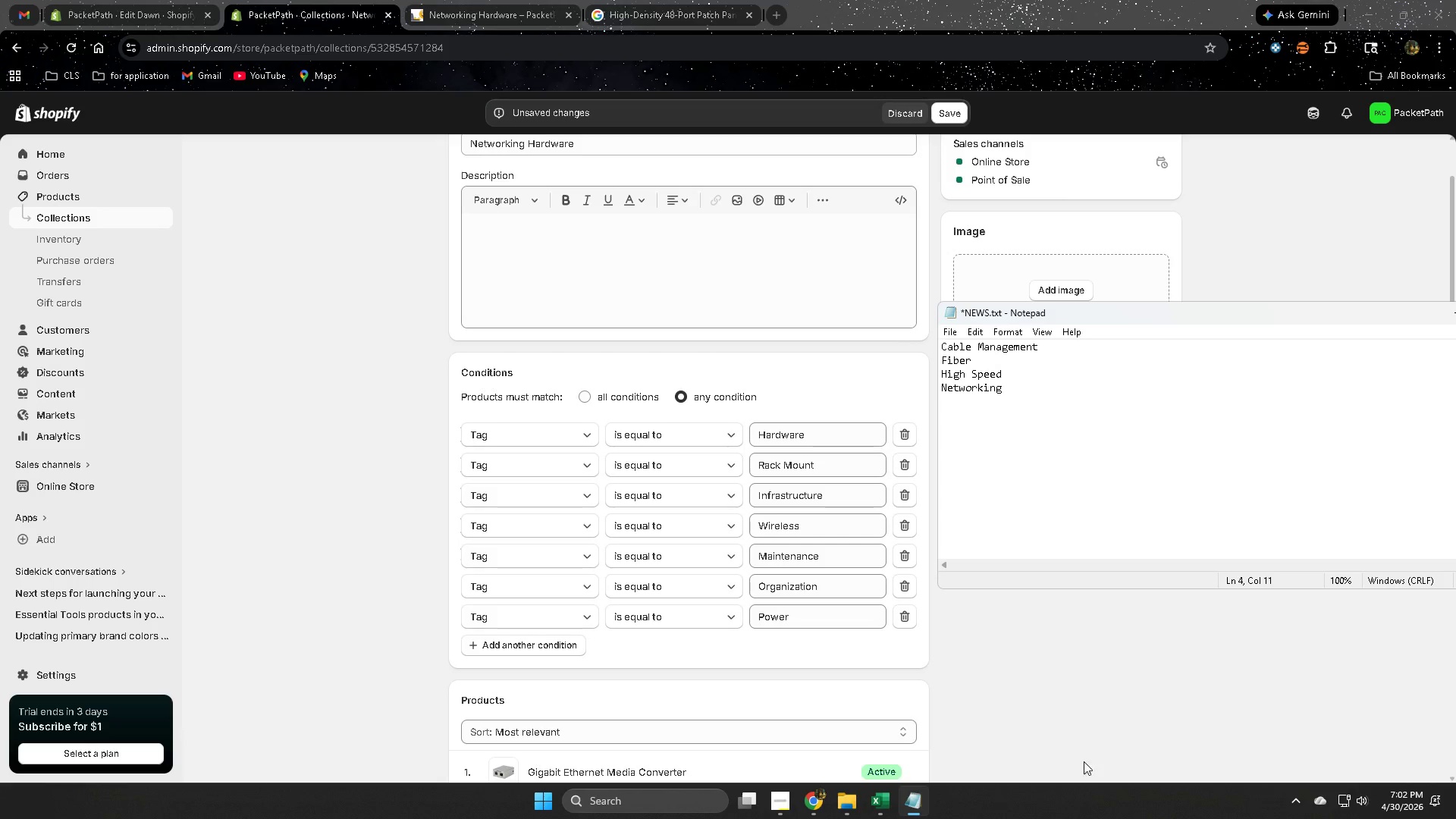 
left_click([1087, 707])
 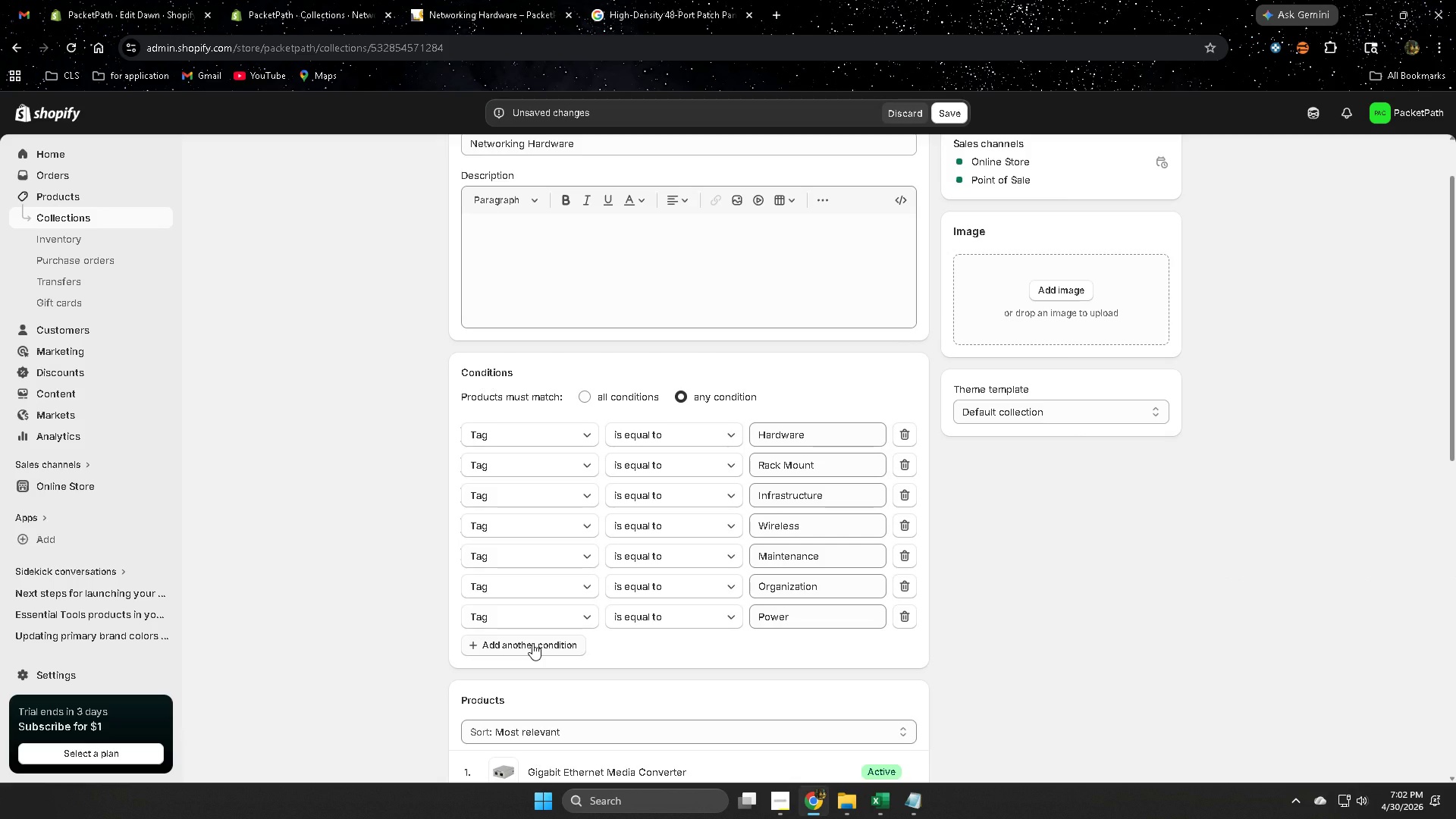 
left_click([532, 643])
 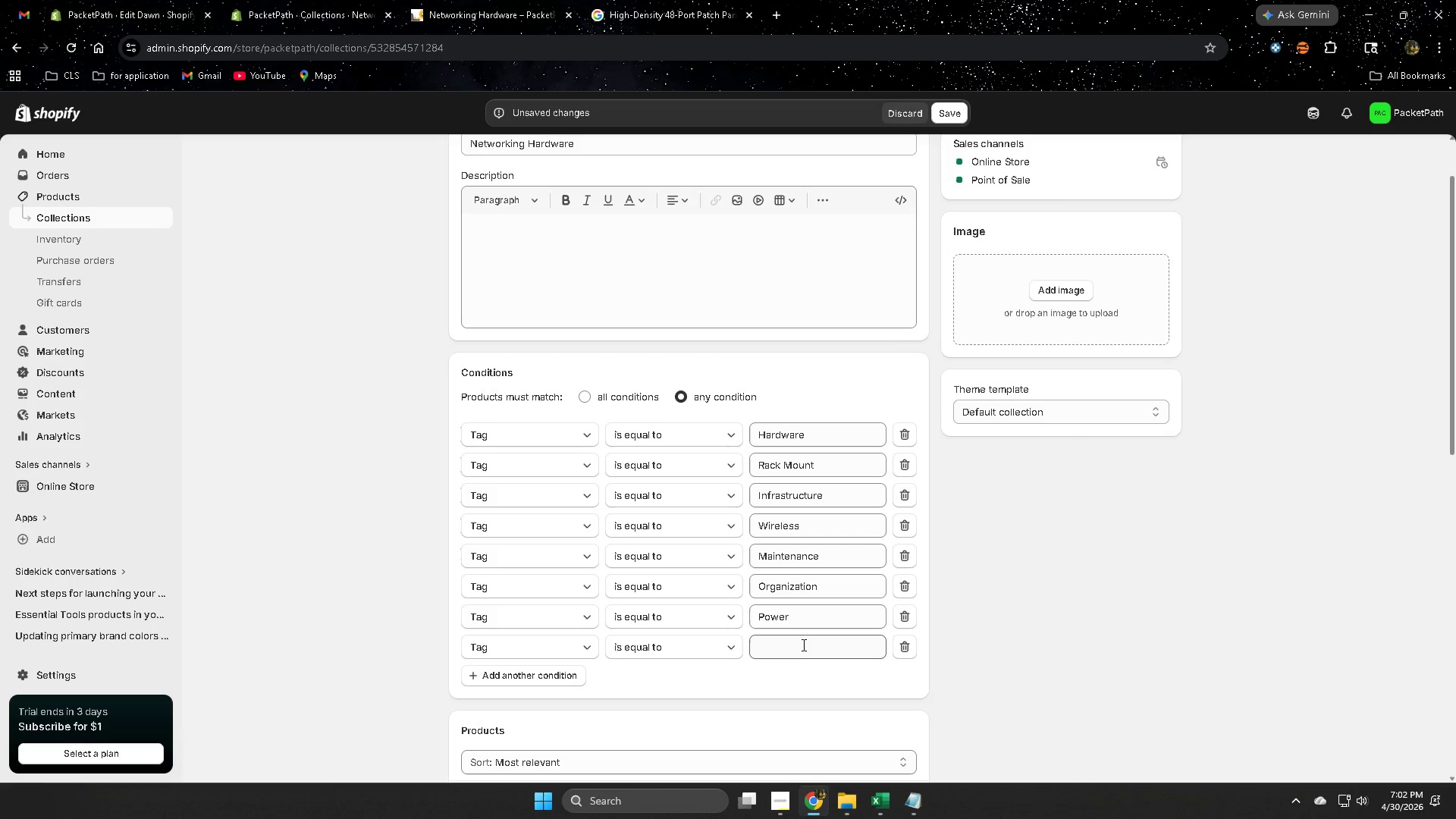 
left_click([801, 652])
 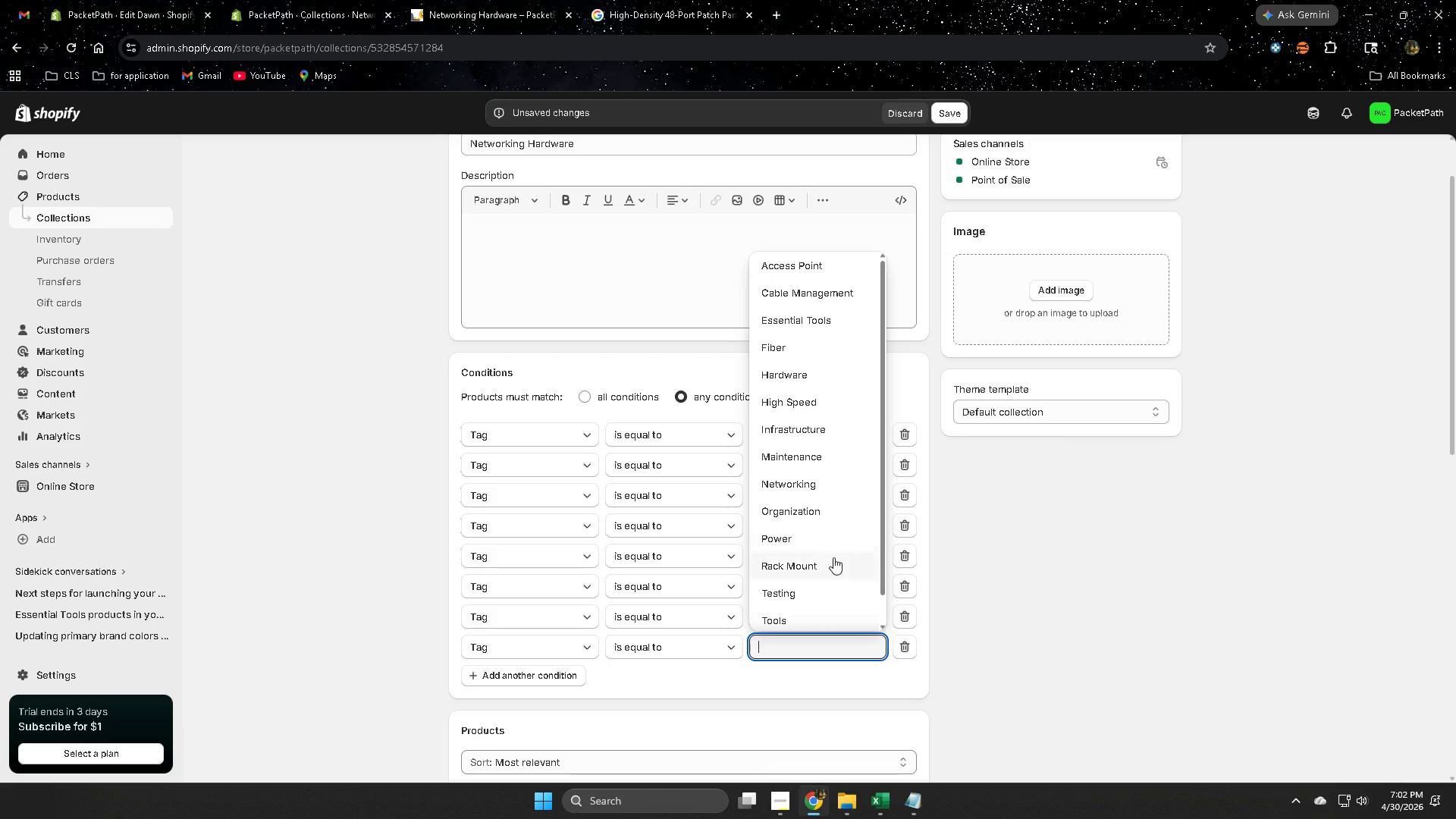 
left_click([805, 615])
 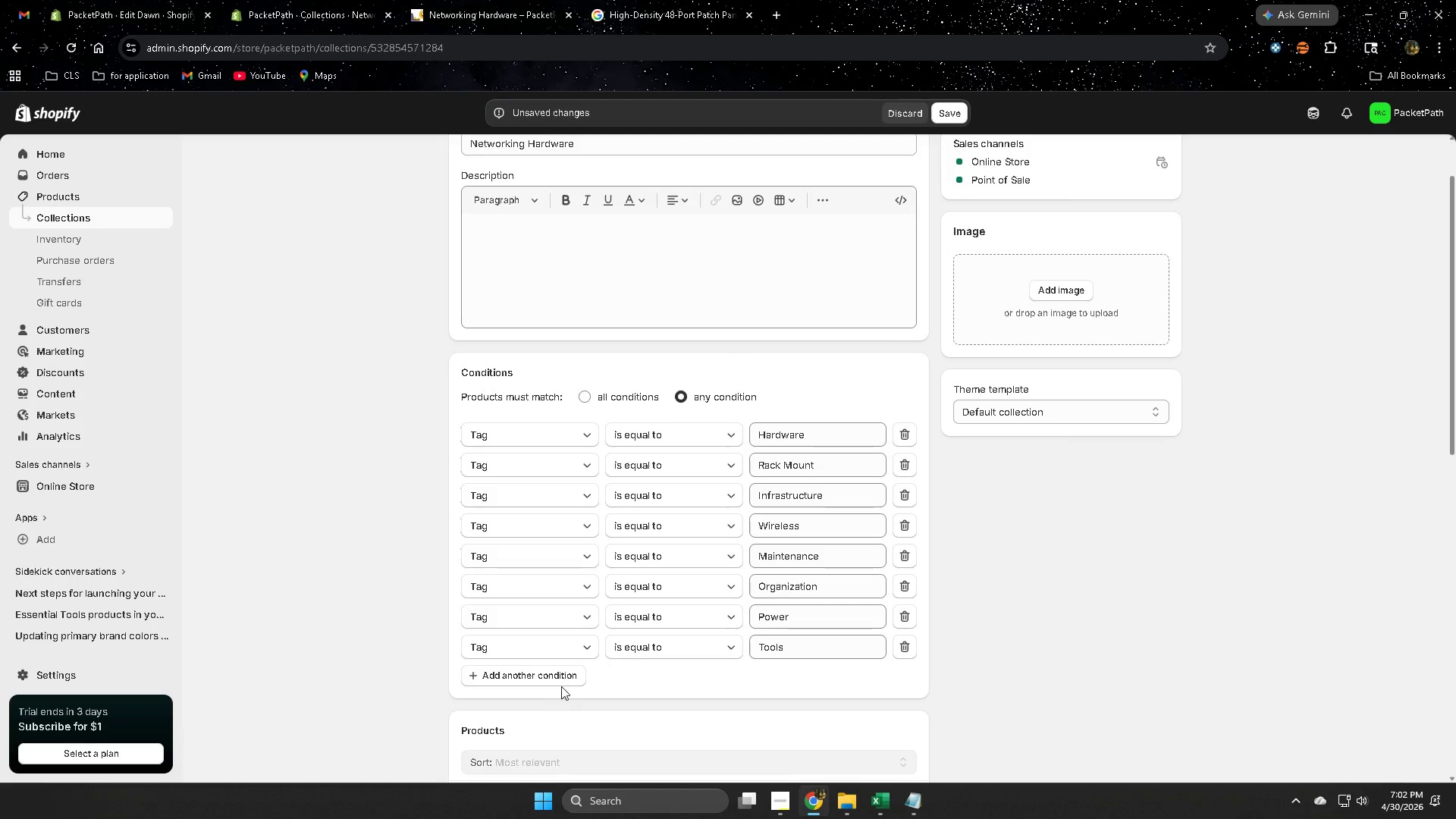 
left_click([562, 677])
 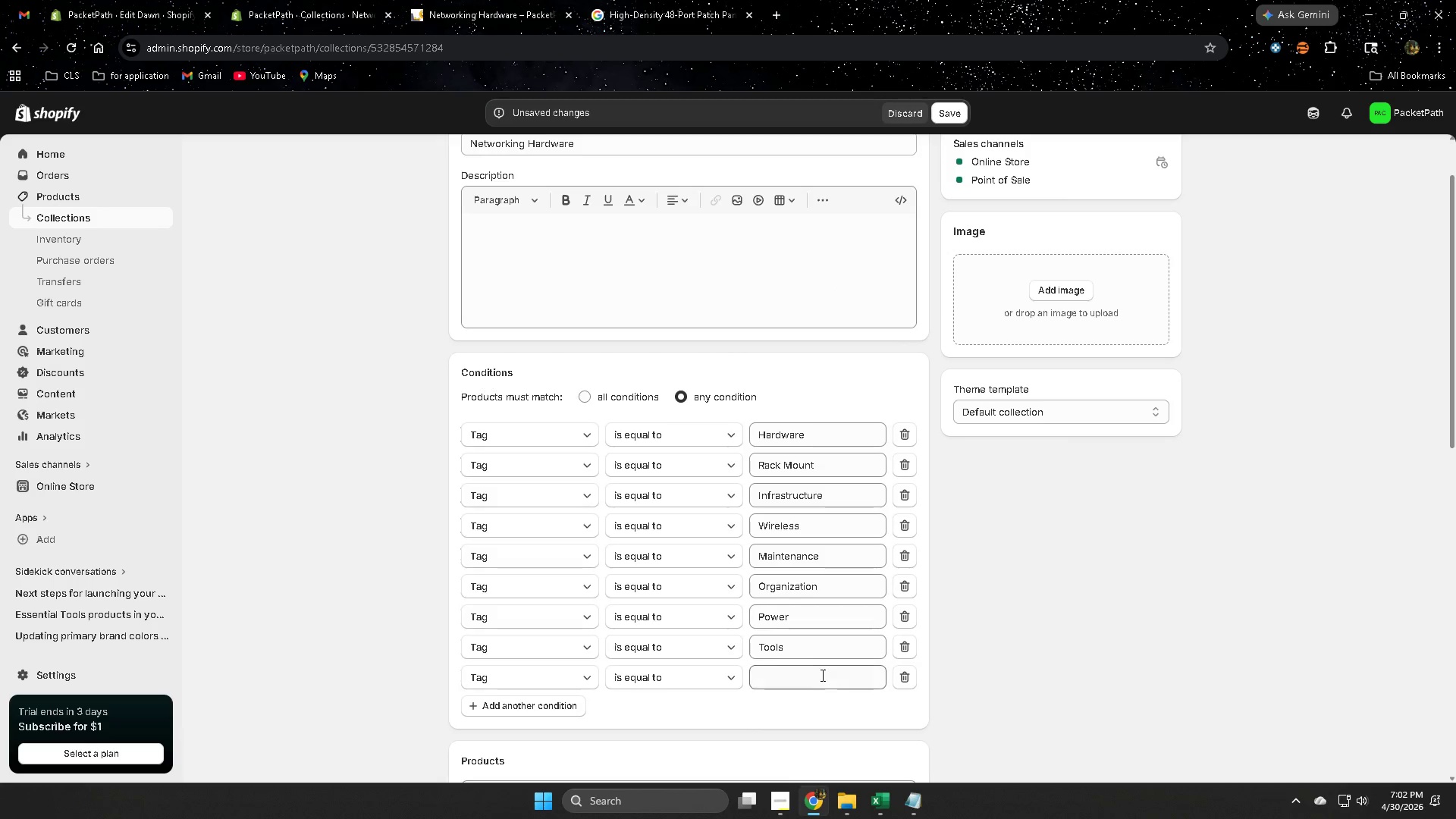 
left_click([818, 678])
 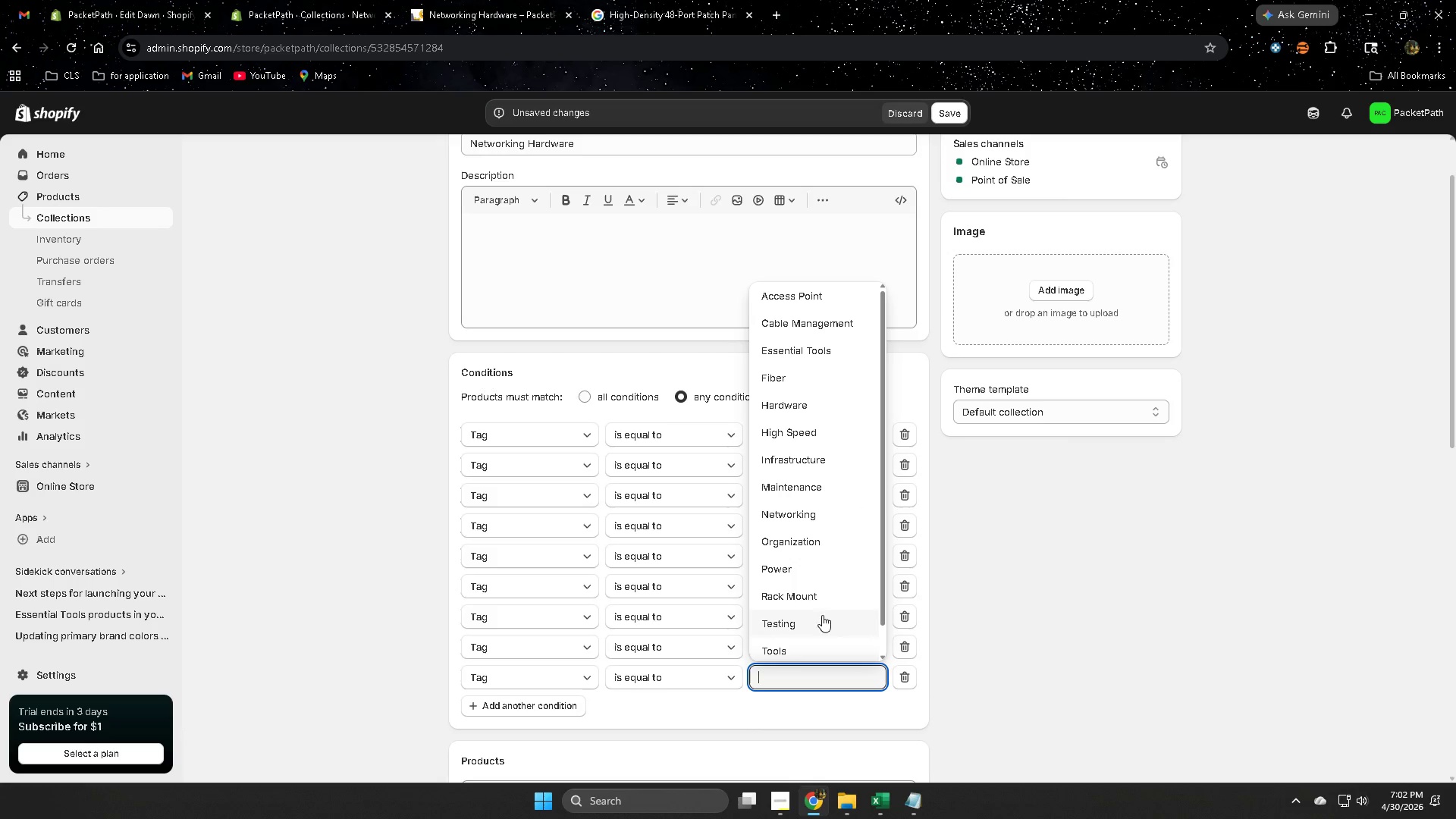 
left_click([811, 621])
 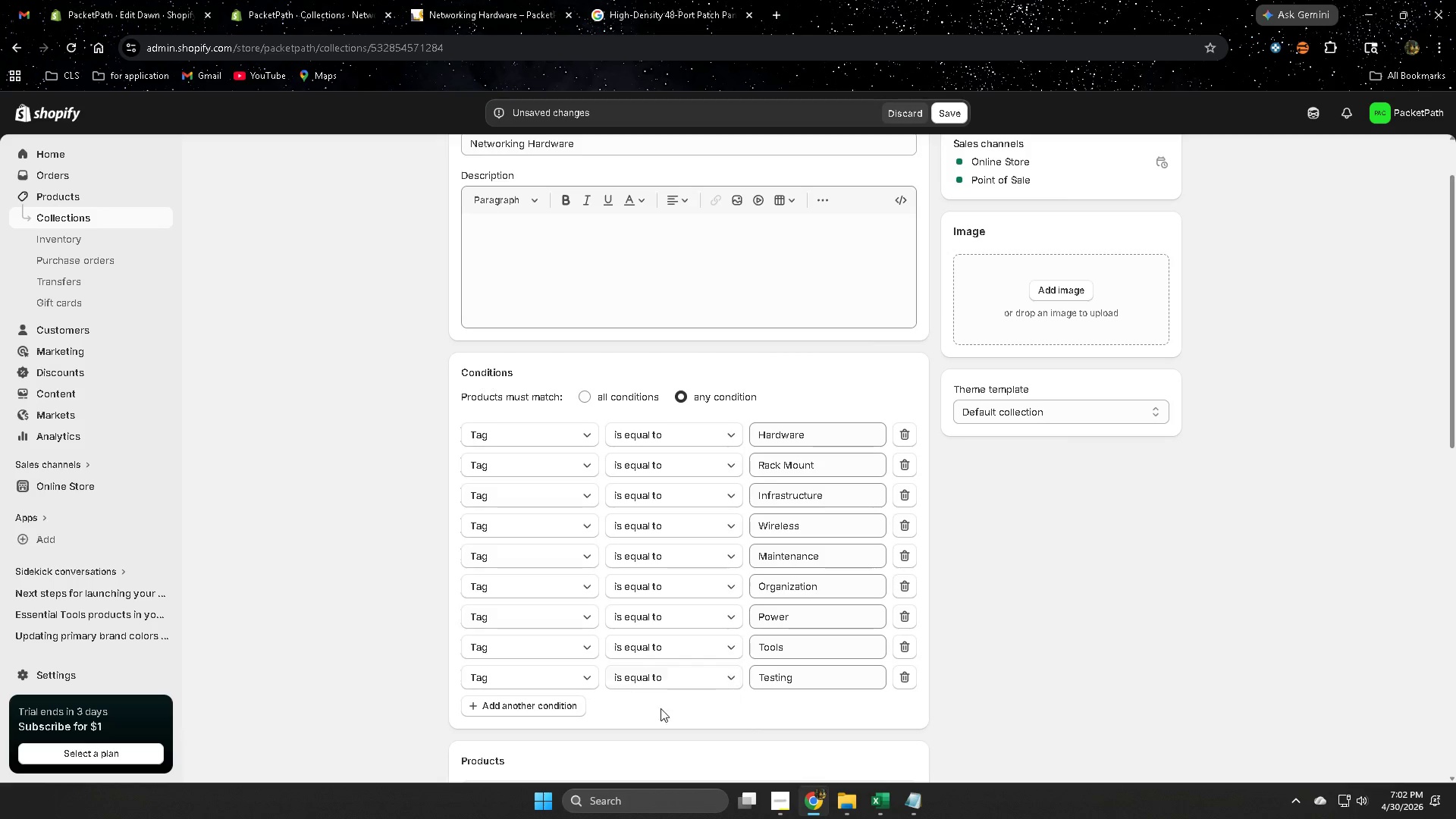 
left_click([544, 698])
 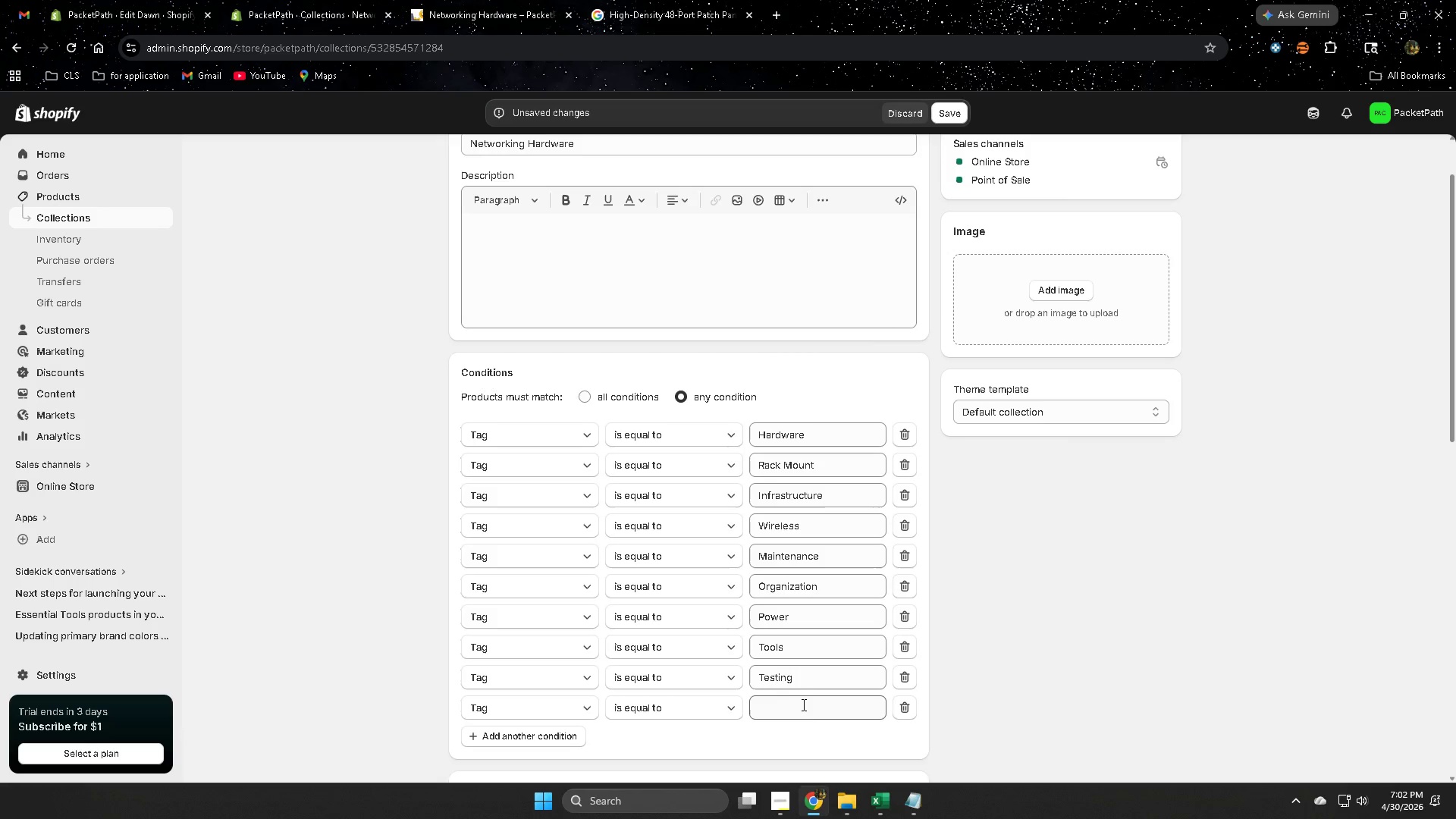 
left_click([797, 712])
 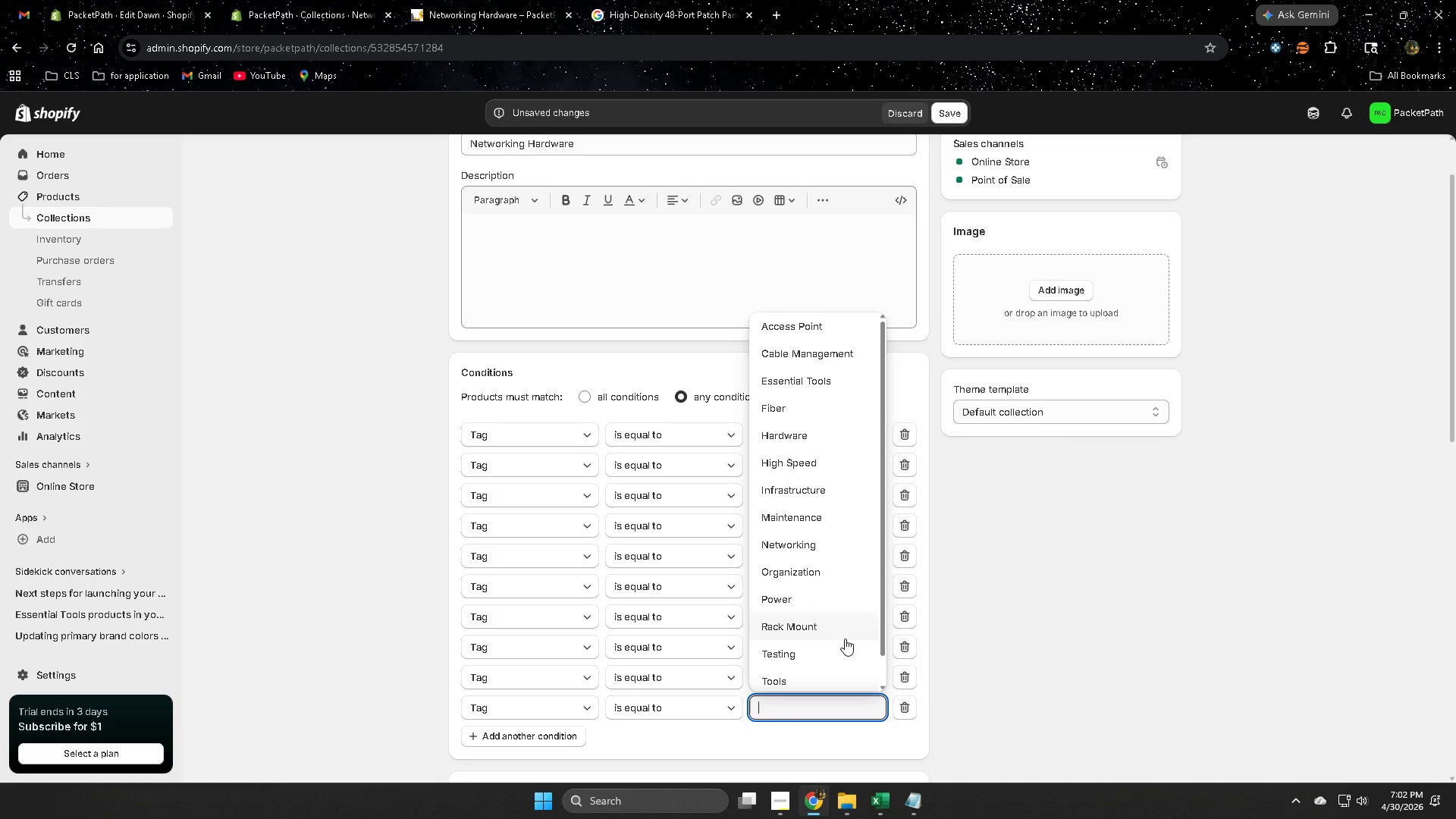 
scroll: coordinate [845, 639], scroll_direction: down, amount: 2.0
 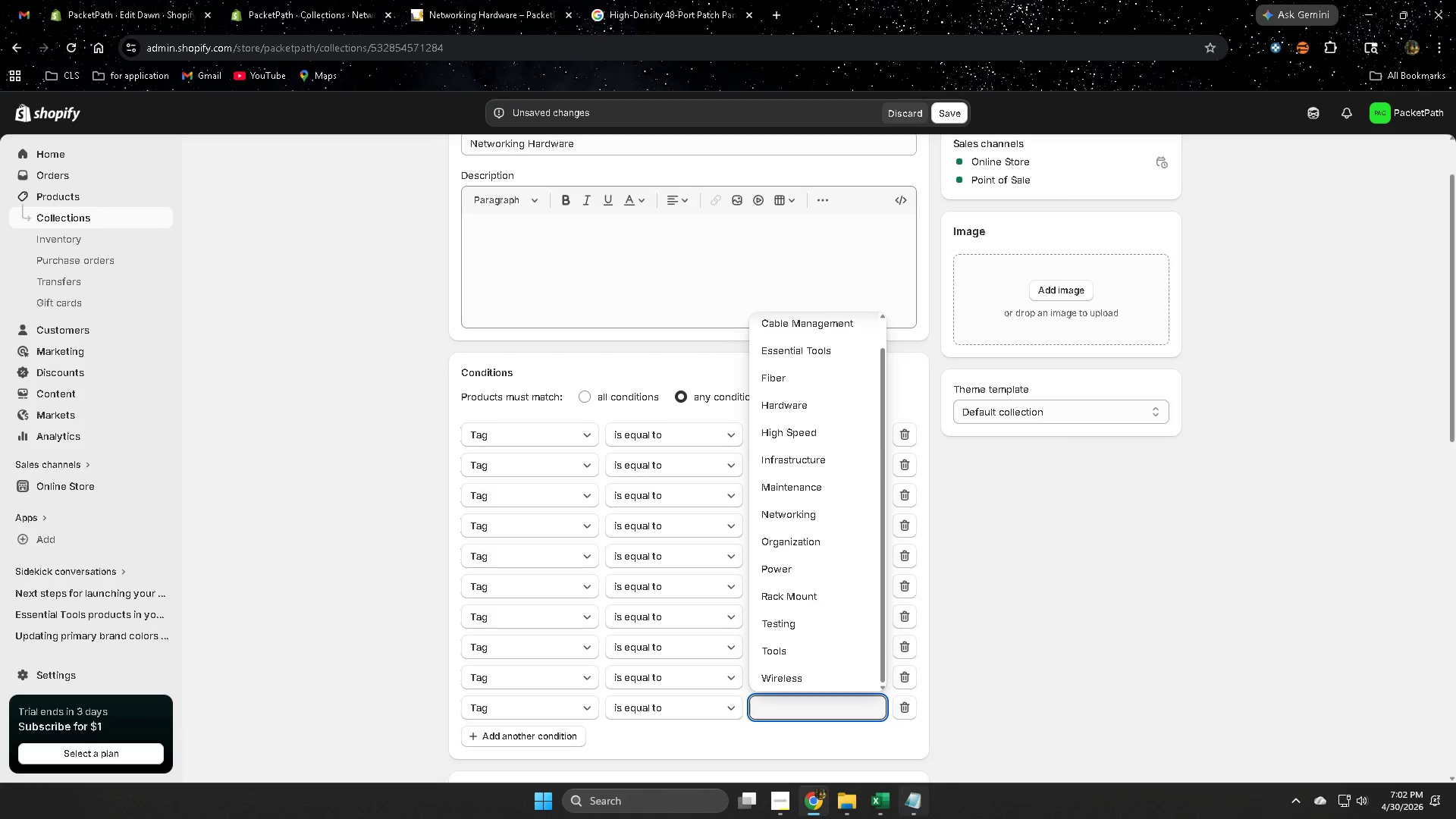 
left_click([905, 814])
 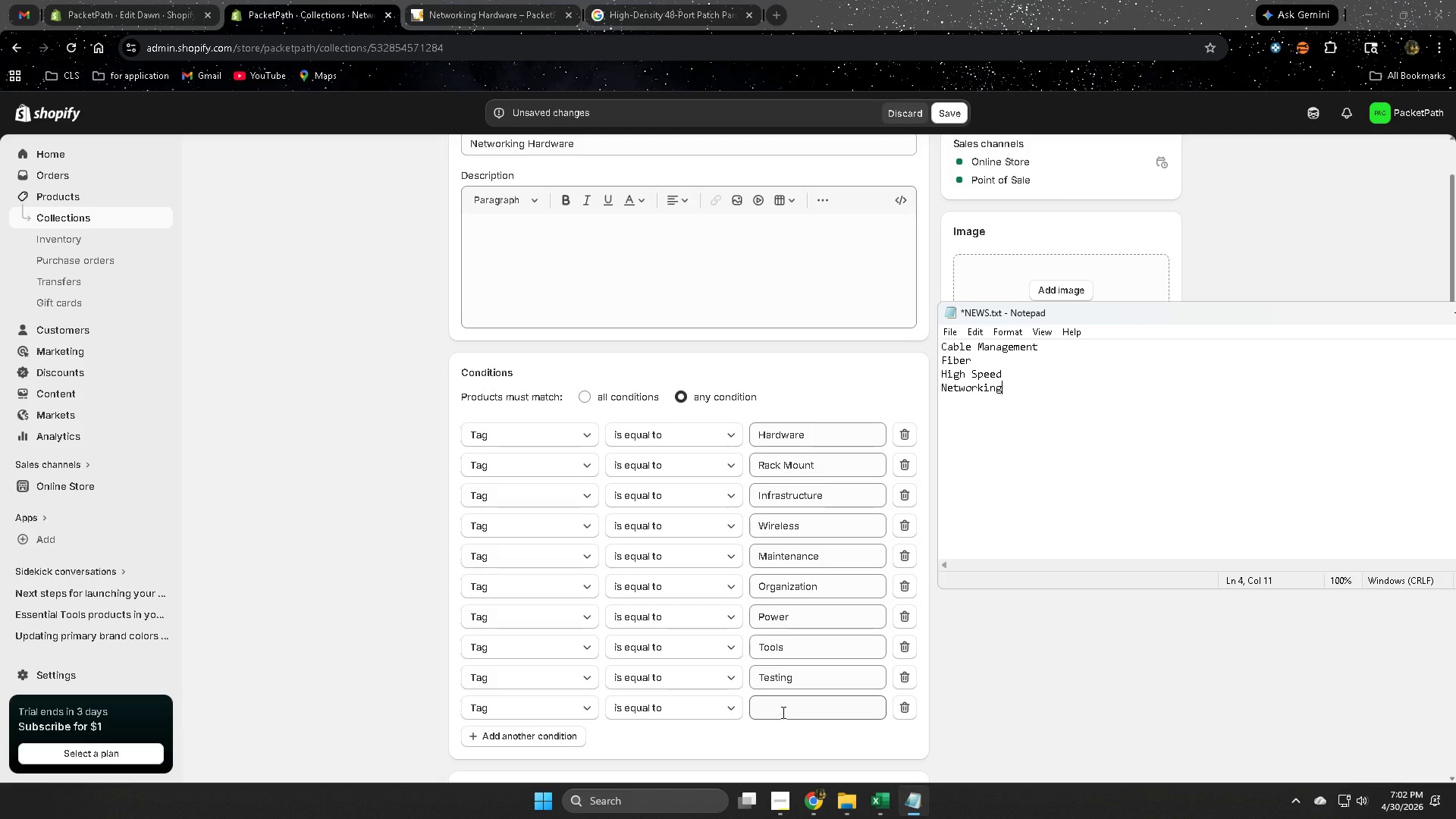 
wait(15.02)
 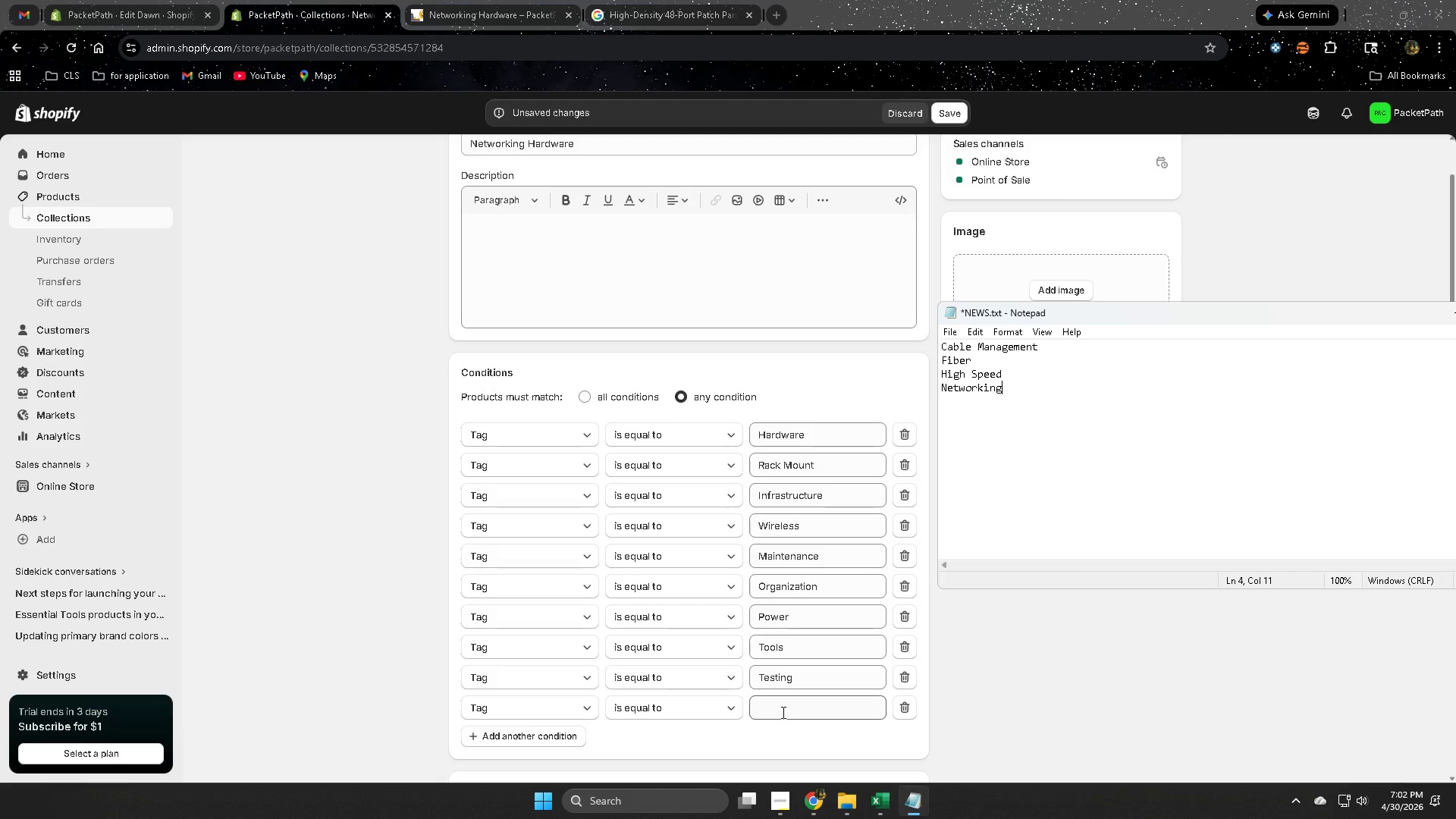 
left_click([1001, 695])
 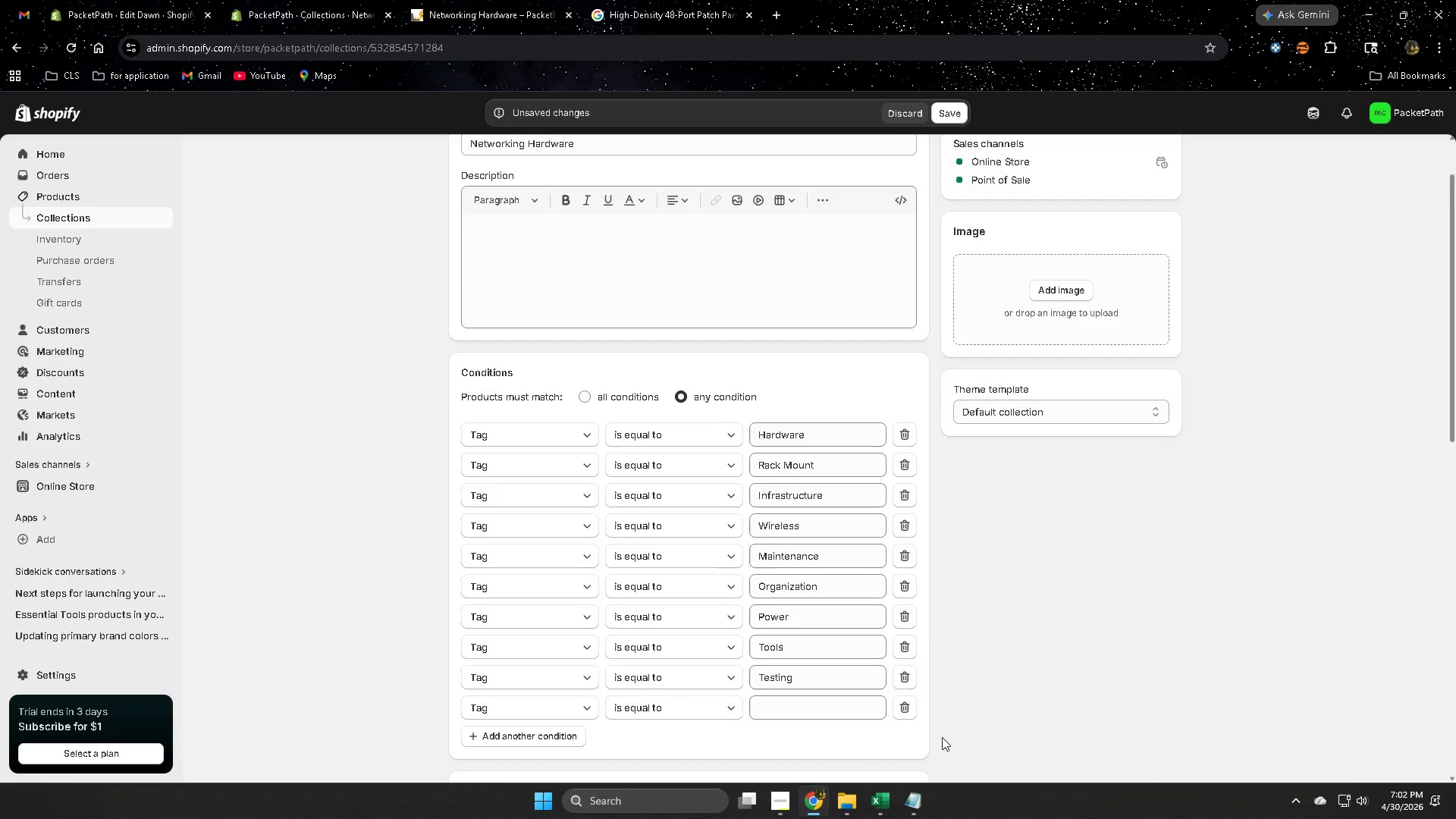 
scroll: coordinate [1083, 613], scroll_direction: down, amount: 10.0
 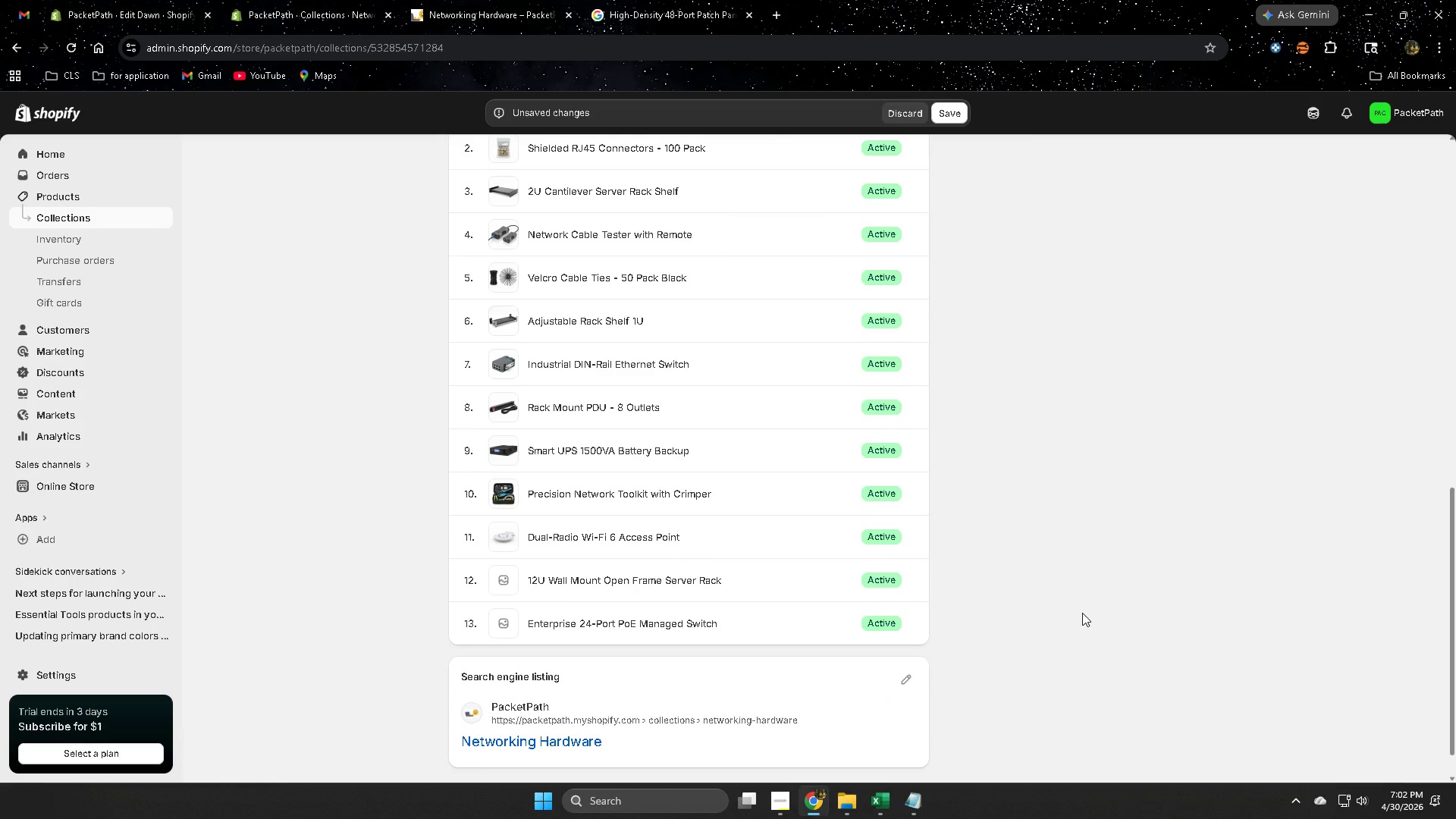 
scroll: coordinate [1082, 613], scroll_direction: up, amount: 8.0
 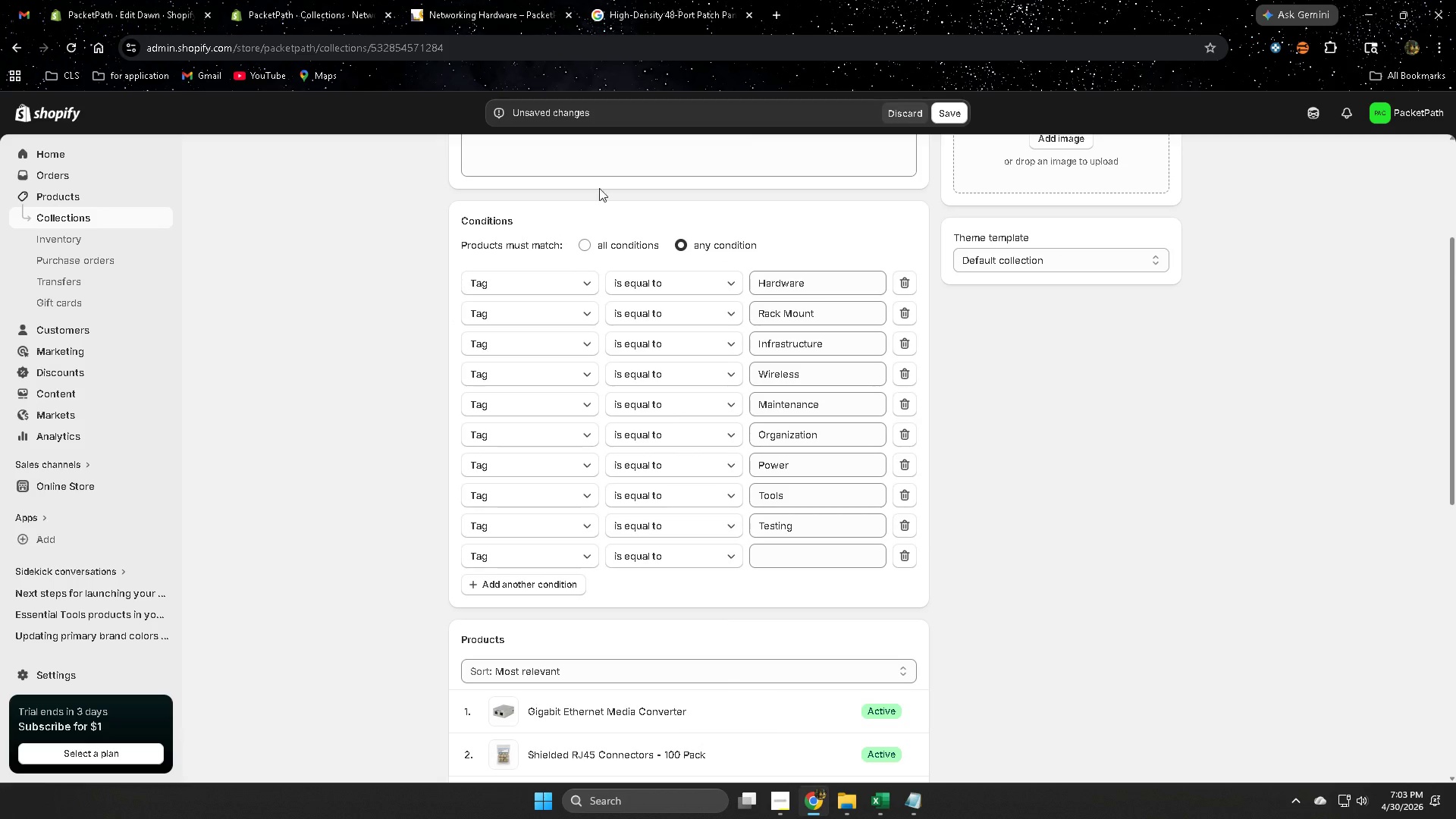 
wait(8.15)
 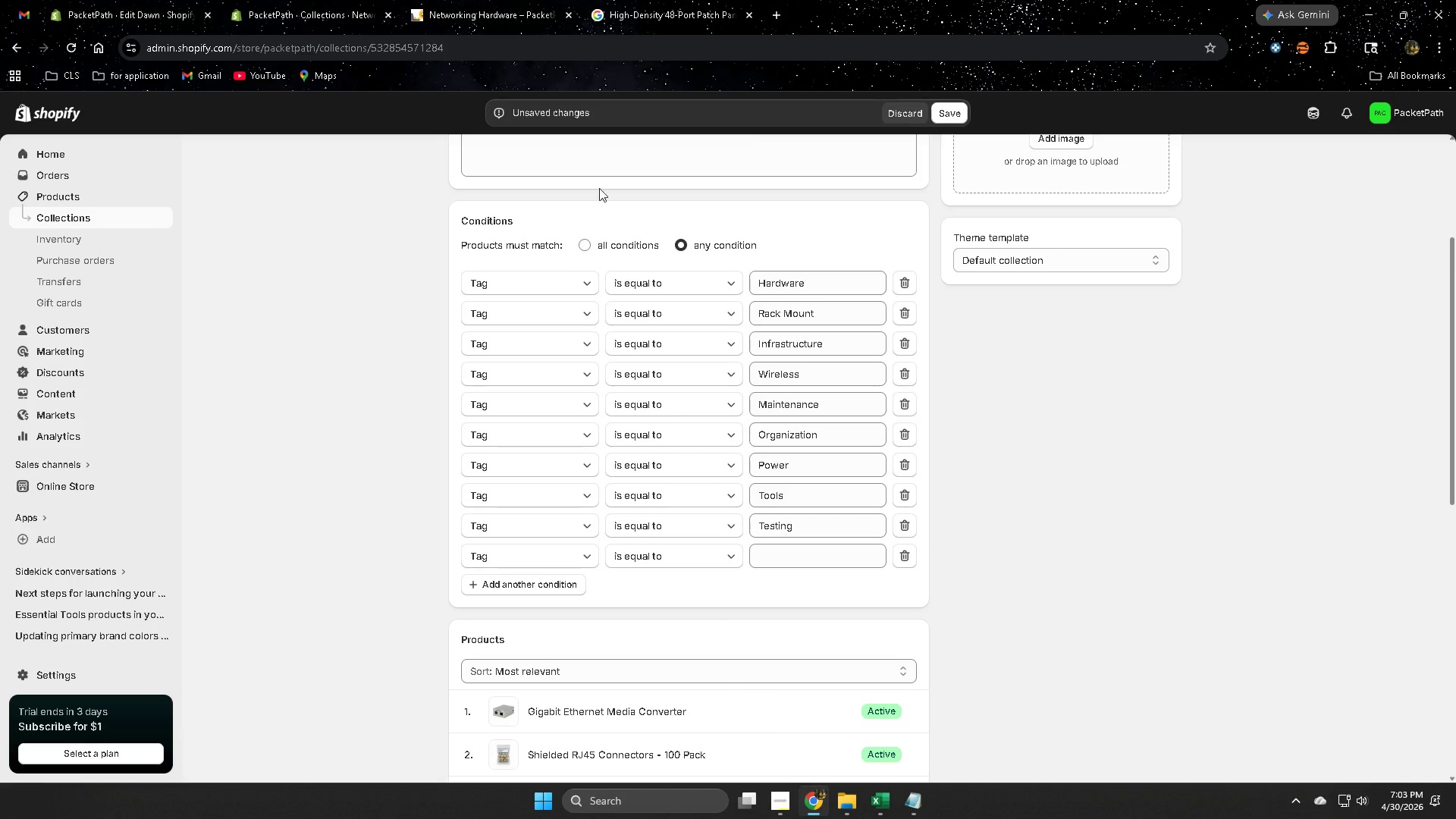 
left_click([916, 800])
 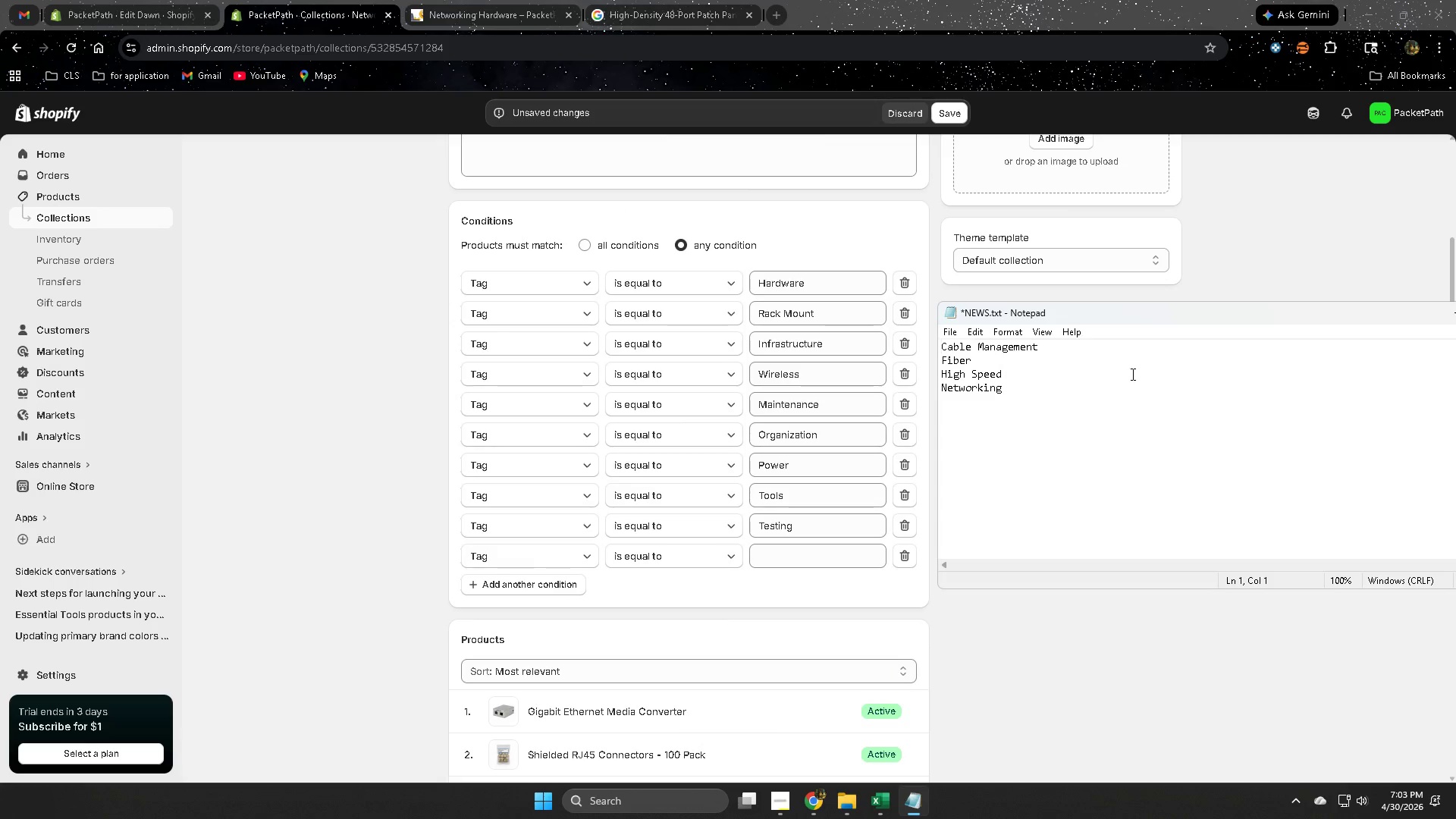 
key(ArrowRight)
 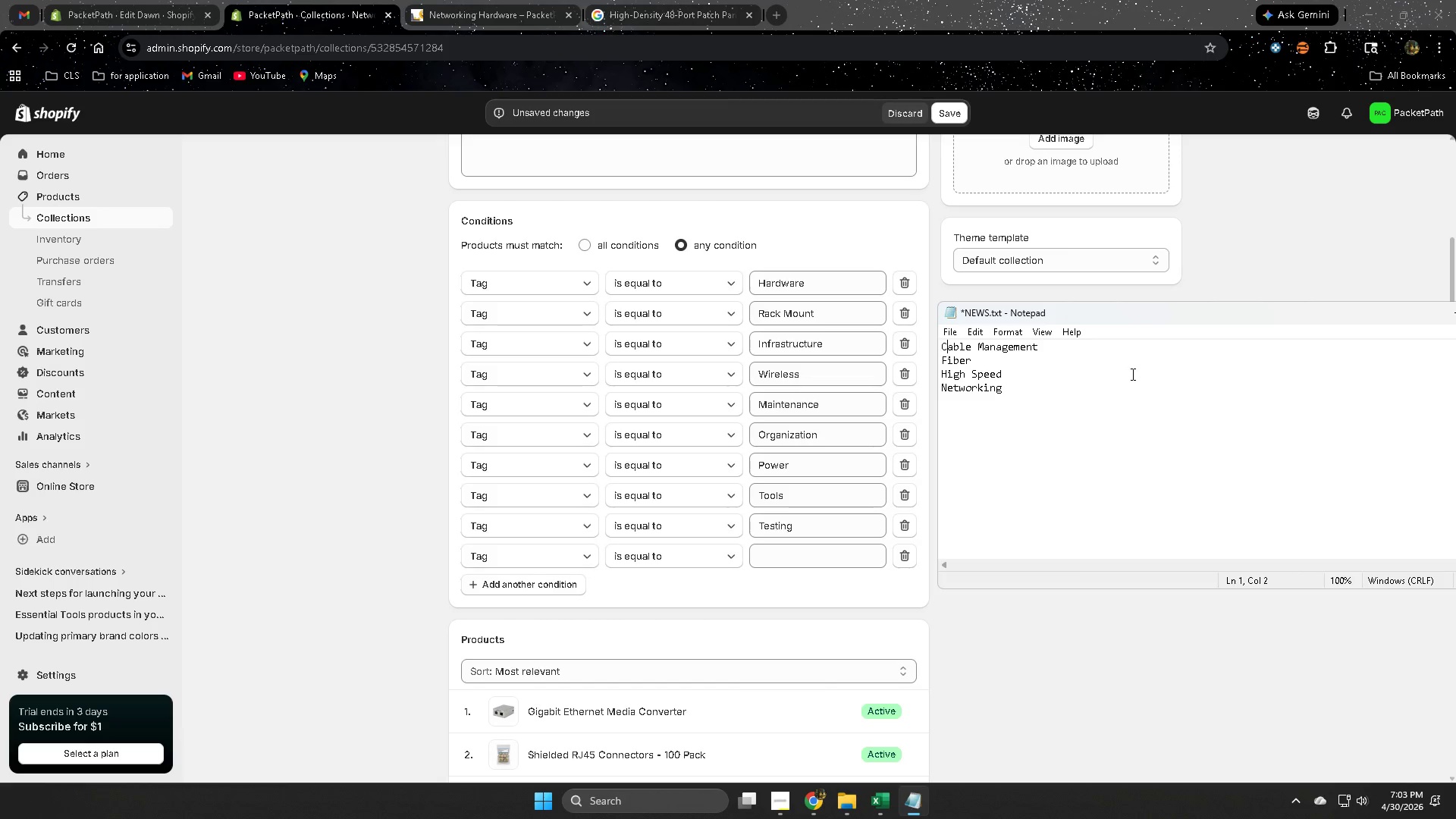 
hold_key(key=ArrowRight, duration=0.67)
 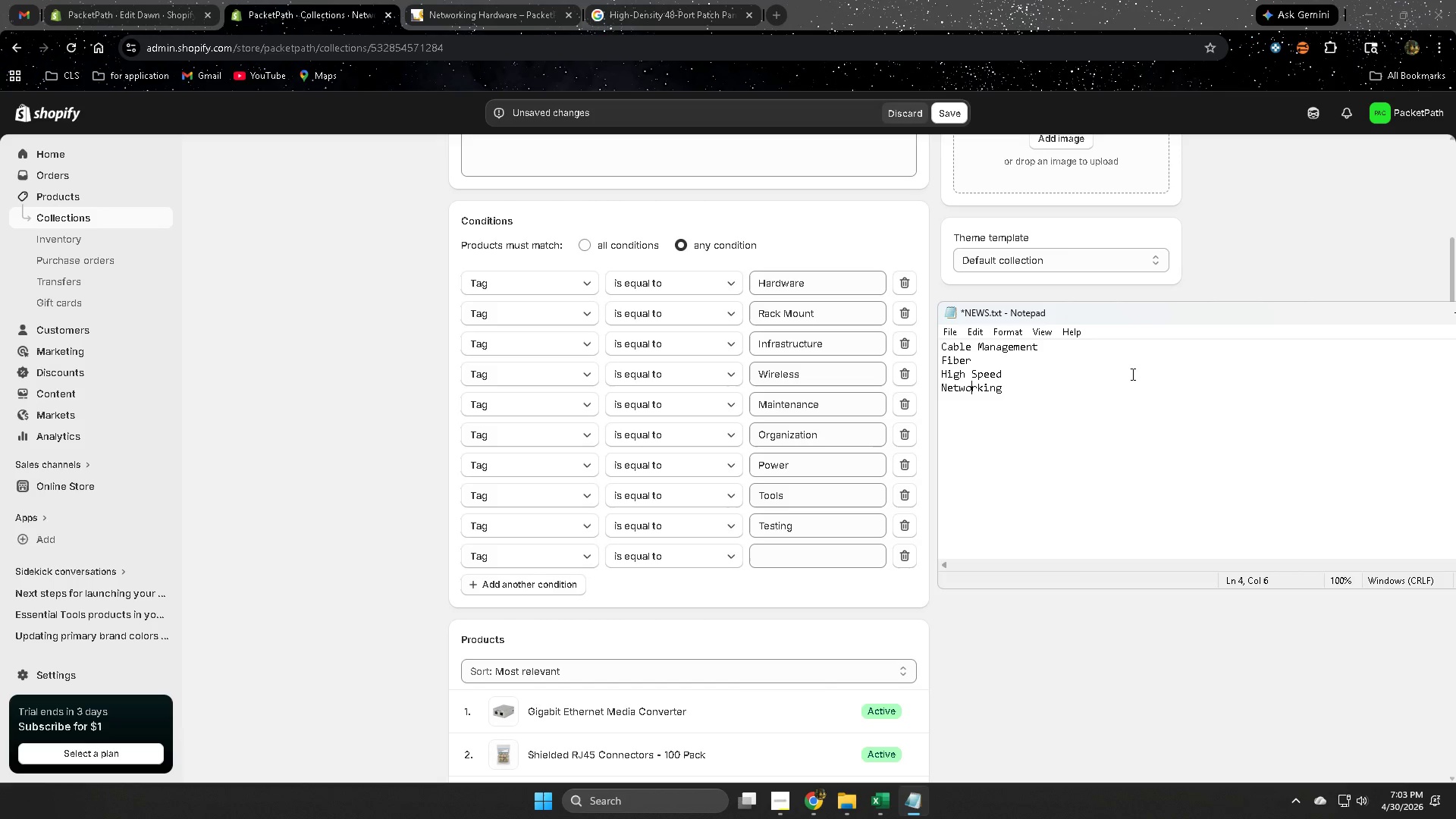 
hold_key(key=ArrowRight, duration=1.94)
 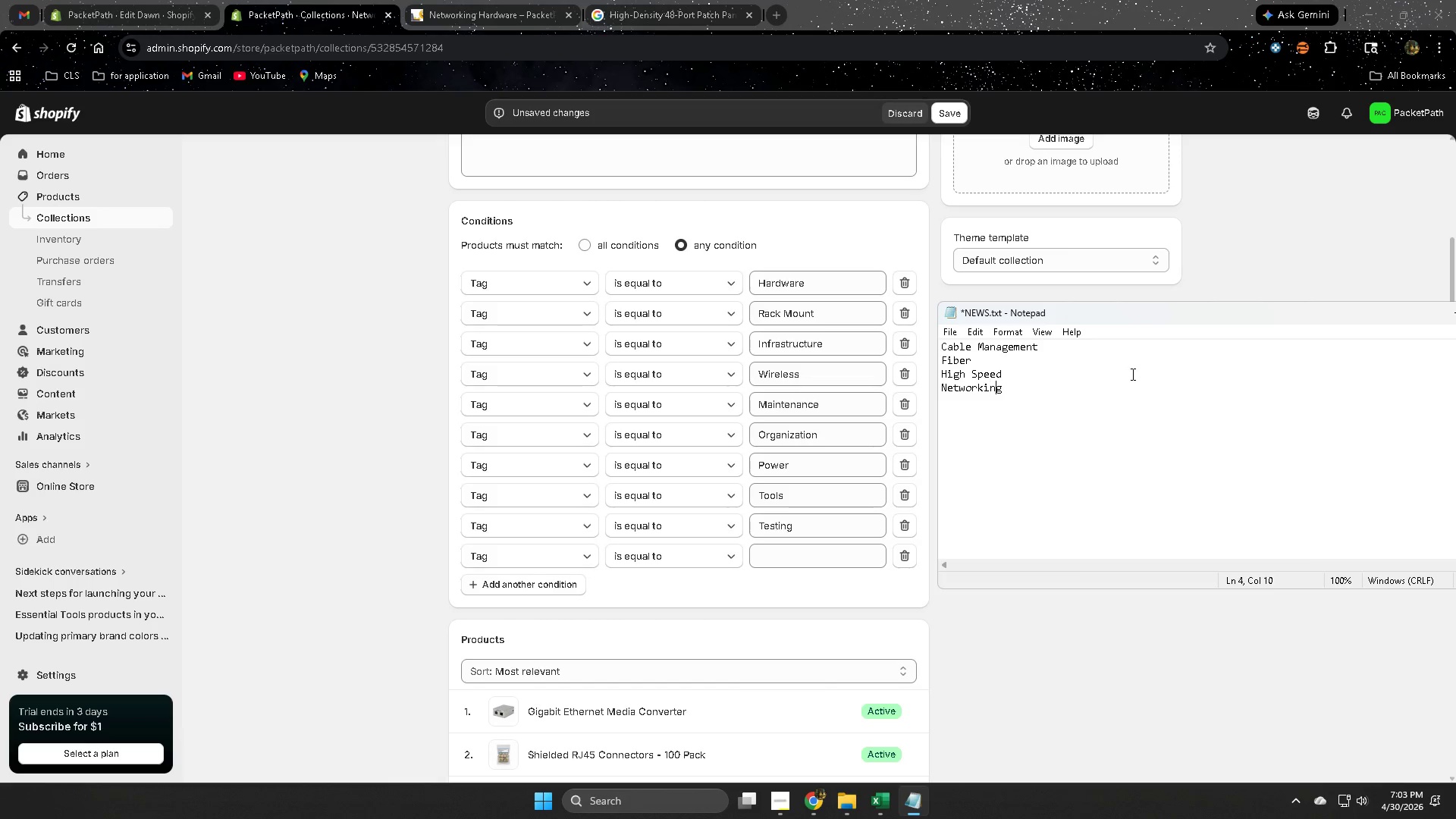 
key(ArrowDown)
 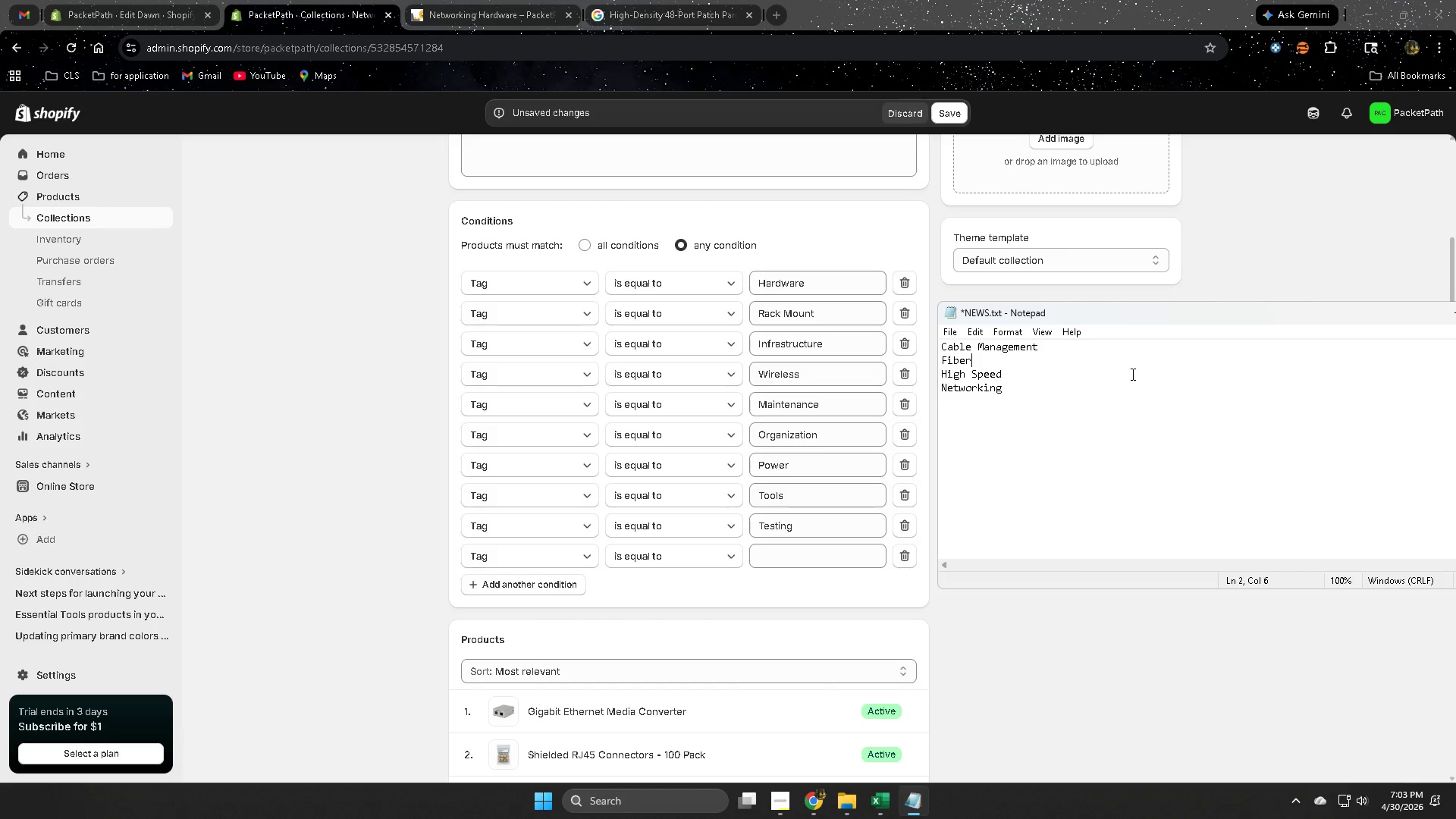 
key(ArrowDown)
 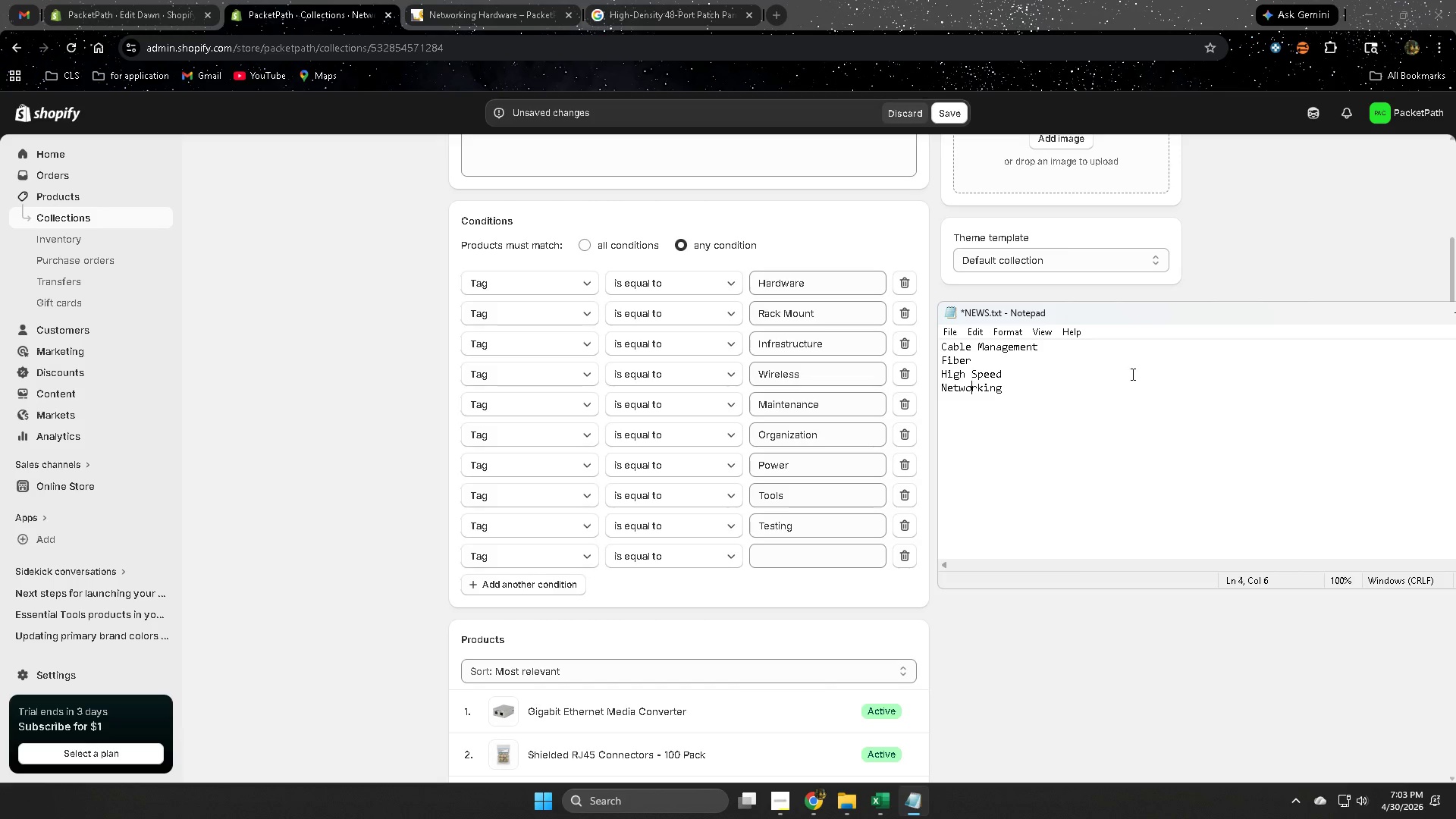 
key(ArrowDown)
 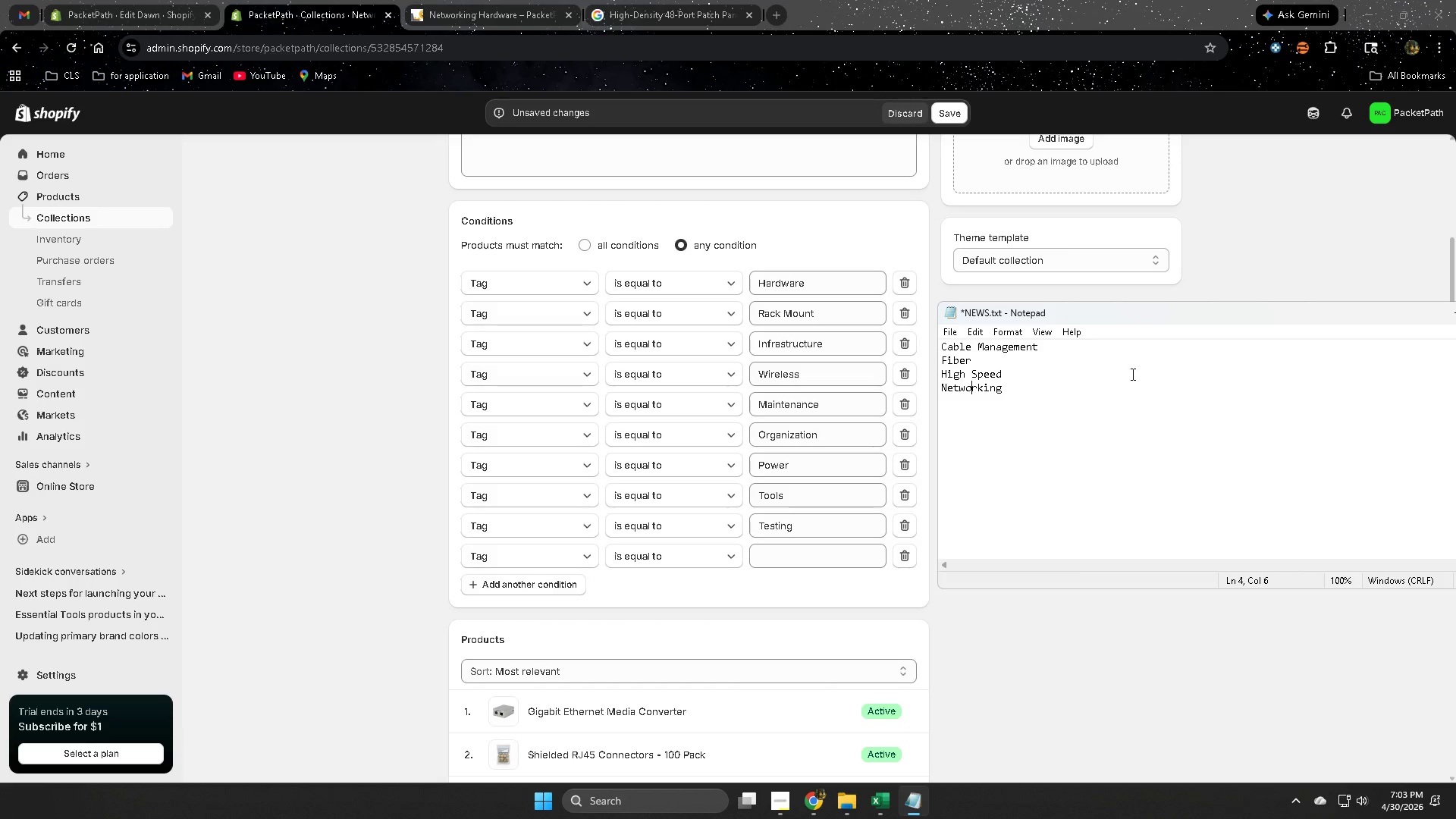 
key(ArrowDown)
 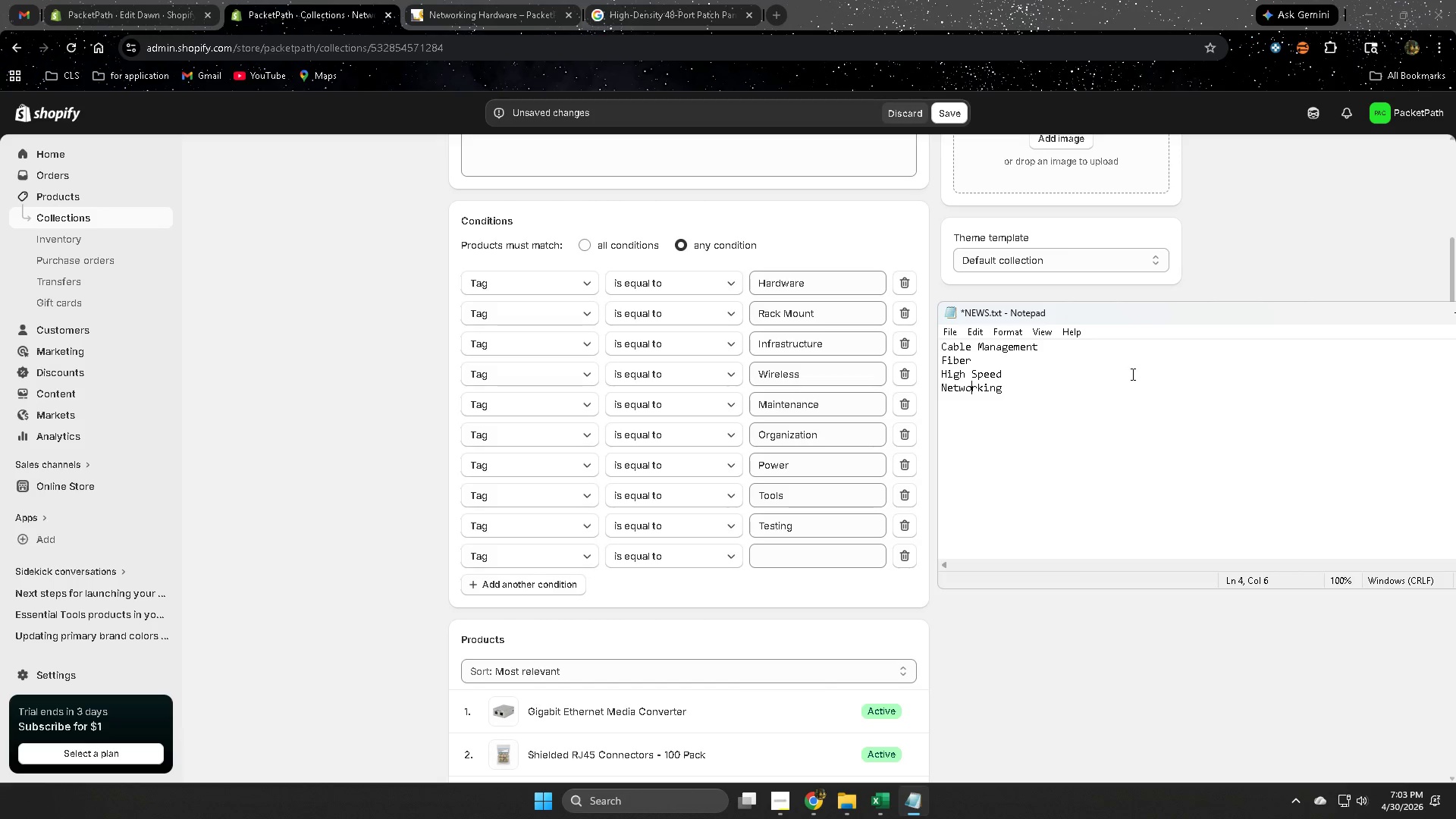 
key(ArrowDown)
 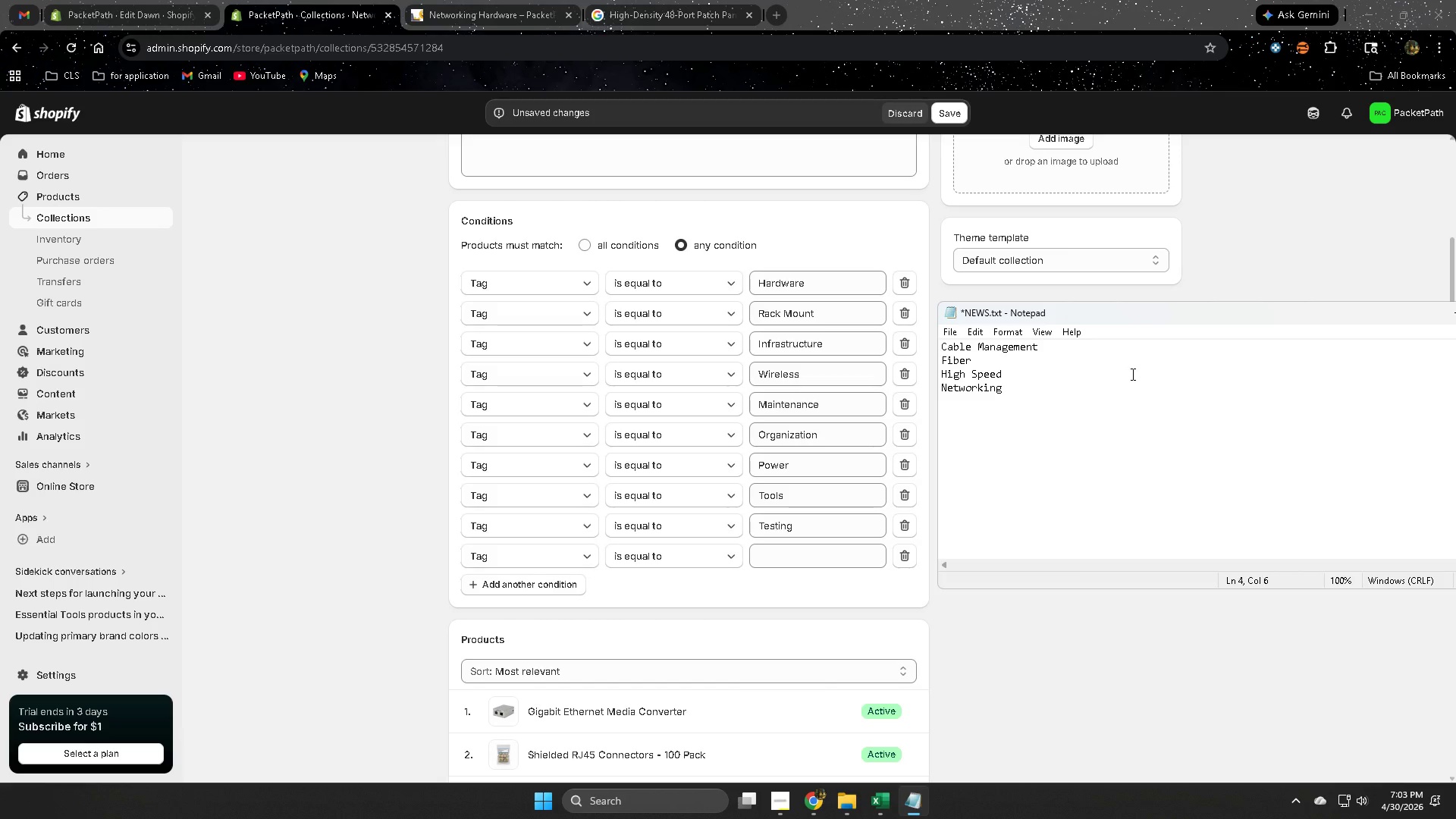 
key(ArrowRight)
 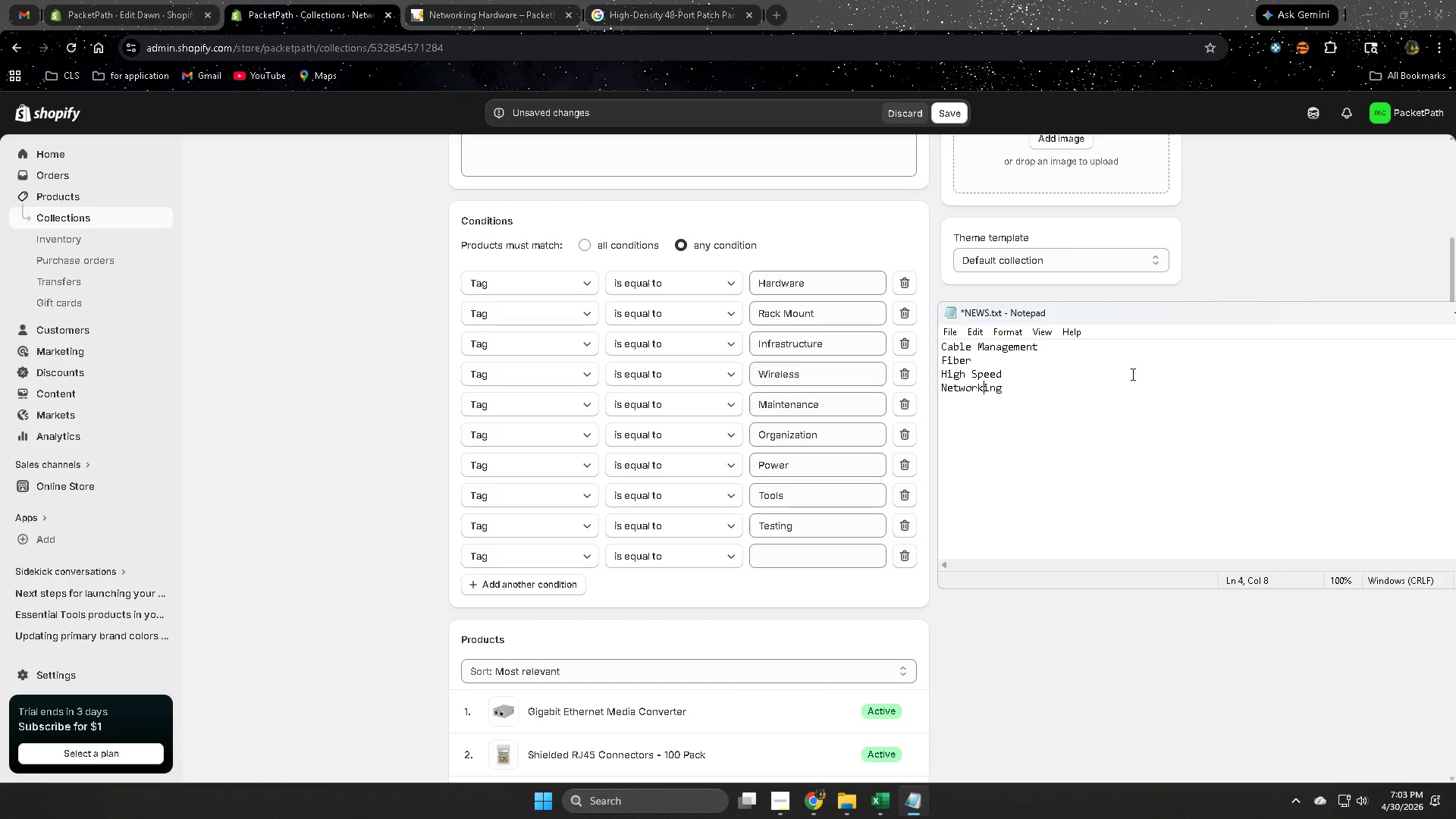 
key(ArrowRight)
 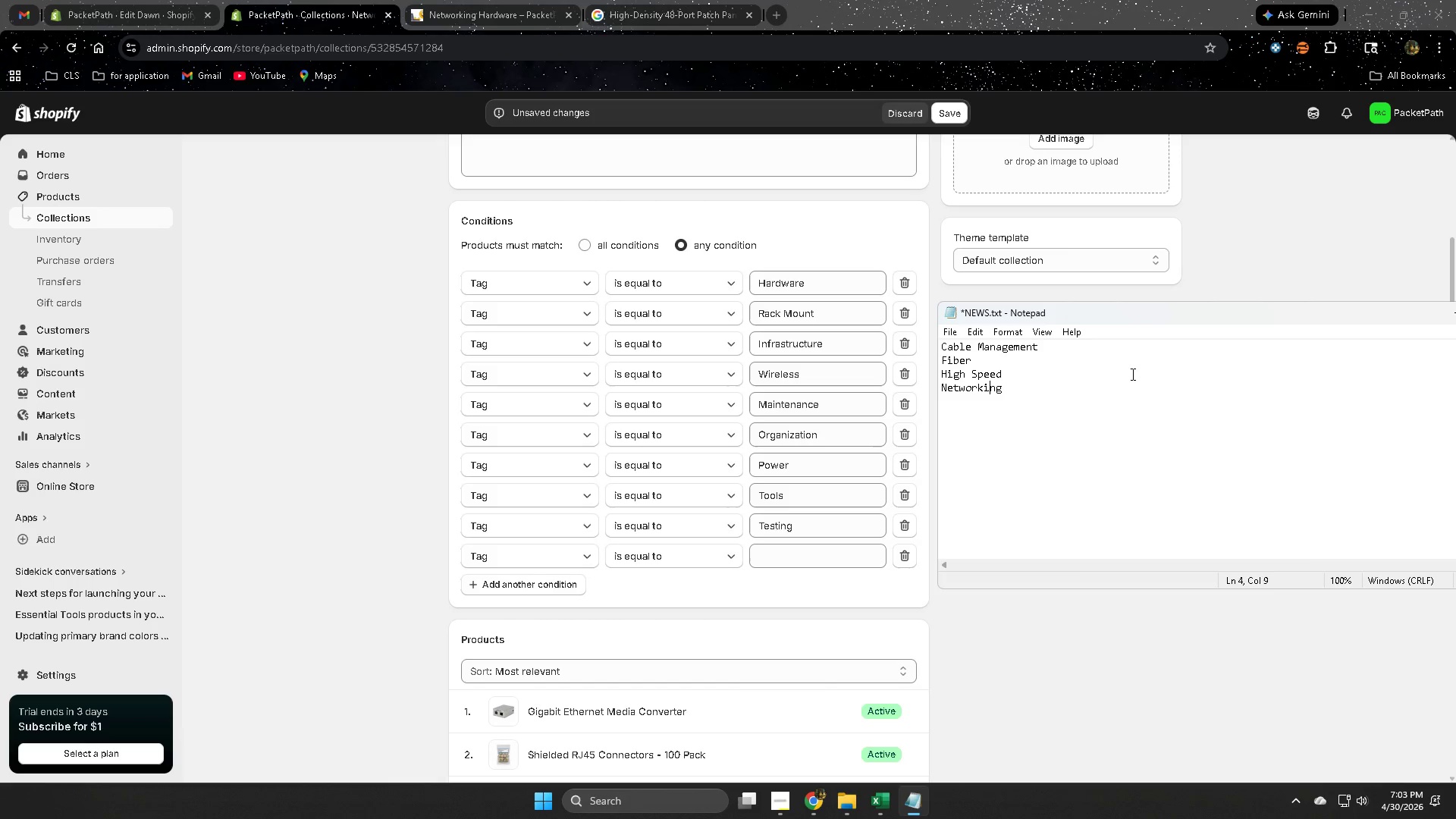 
key(ArrowRight)
 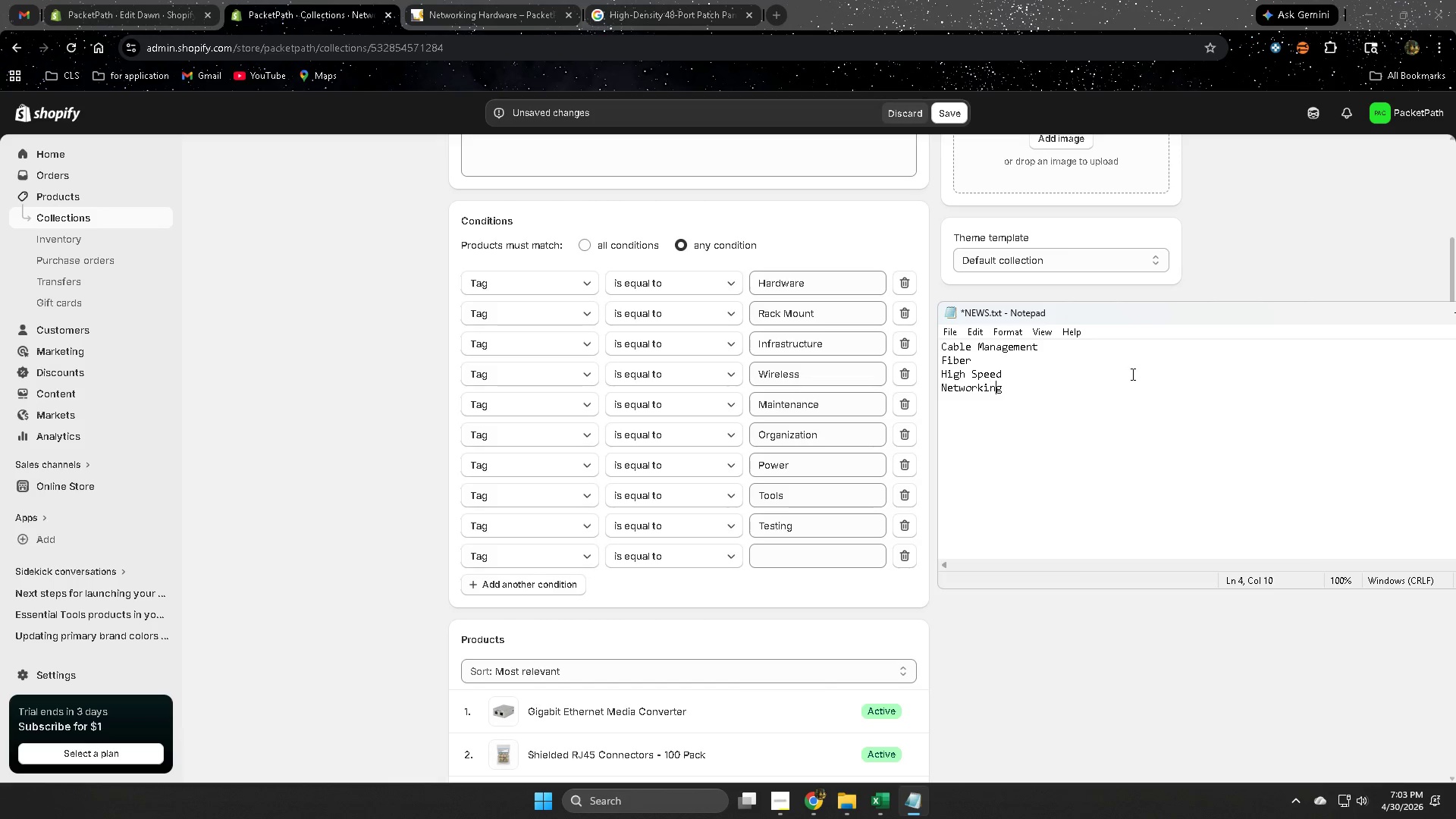 
key(ArrowRight)
 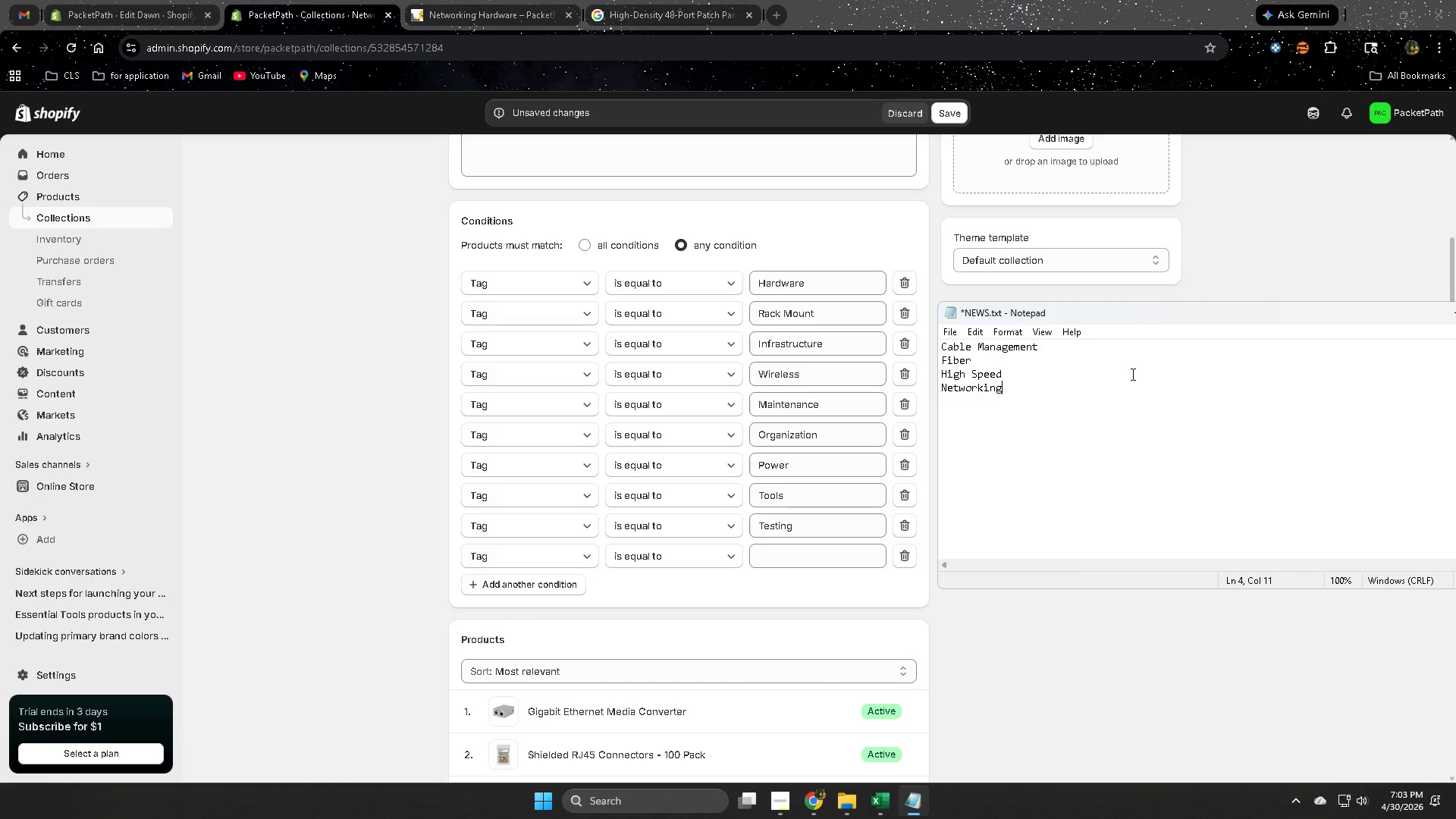 
key(ArrowRight)
 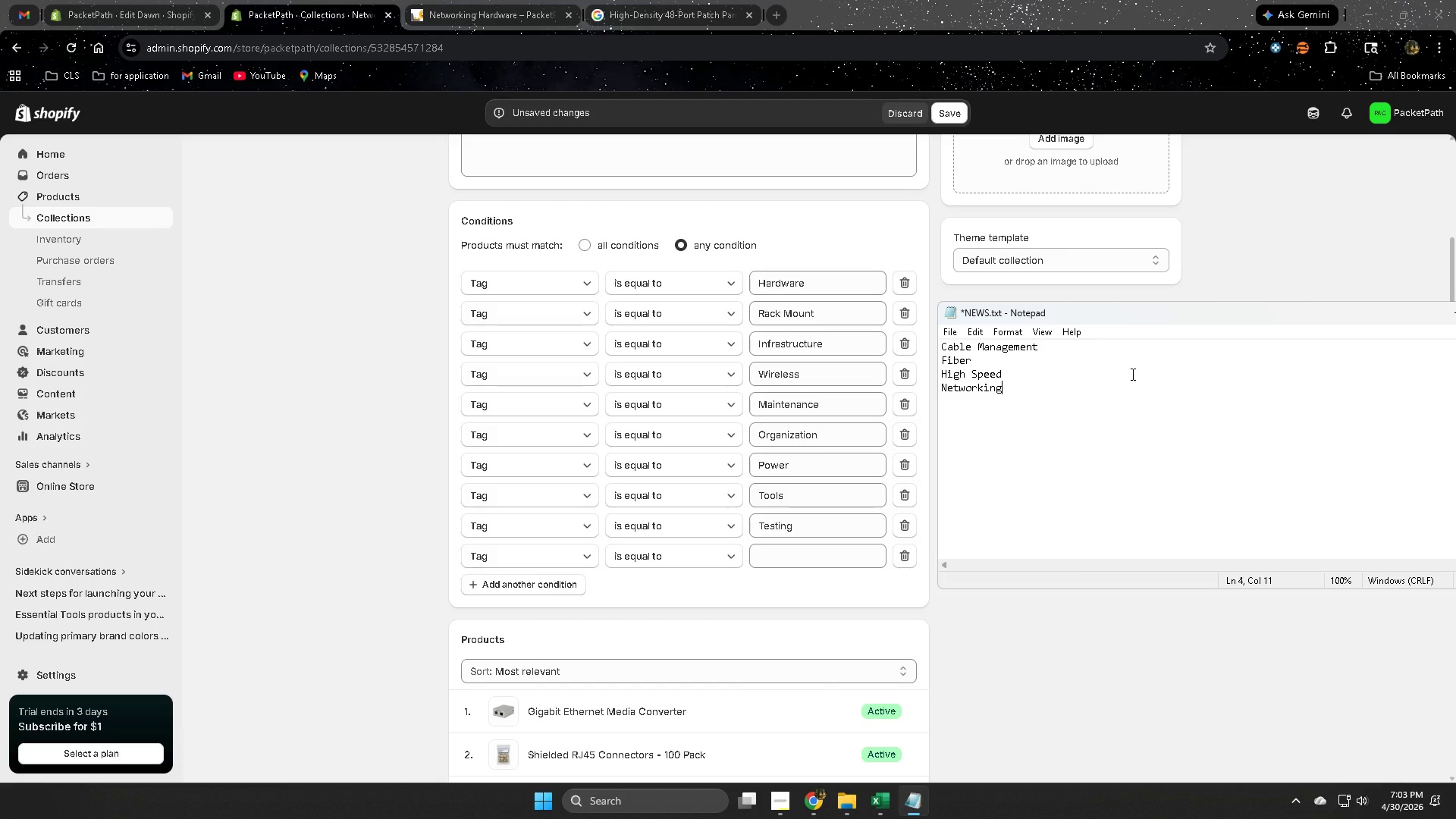 
key(ArrowRight)
 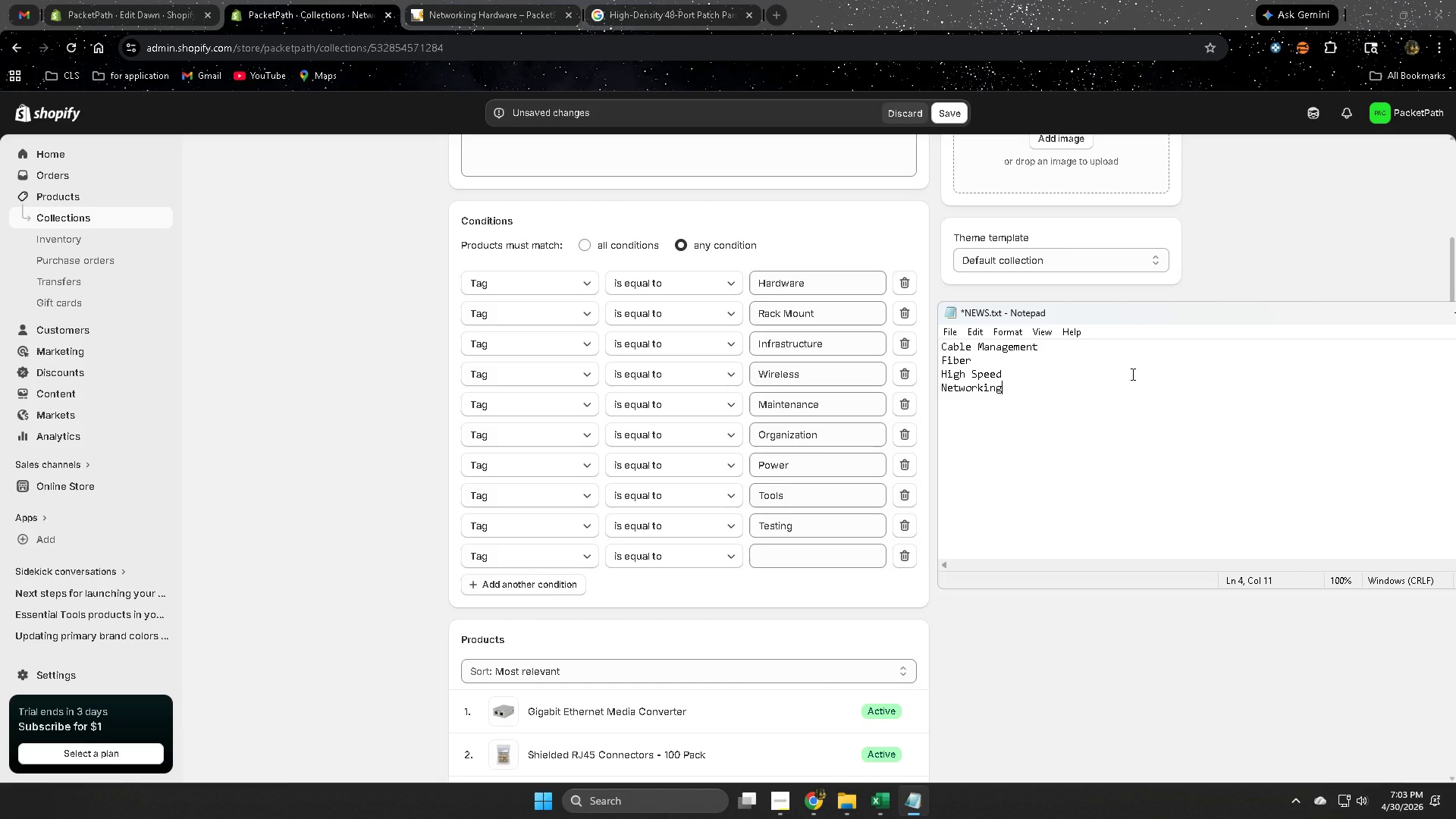 
key(Enter)
 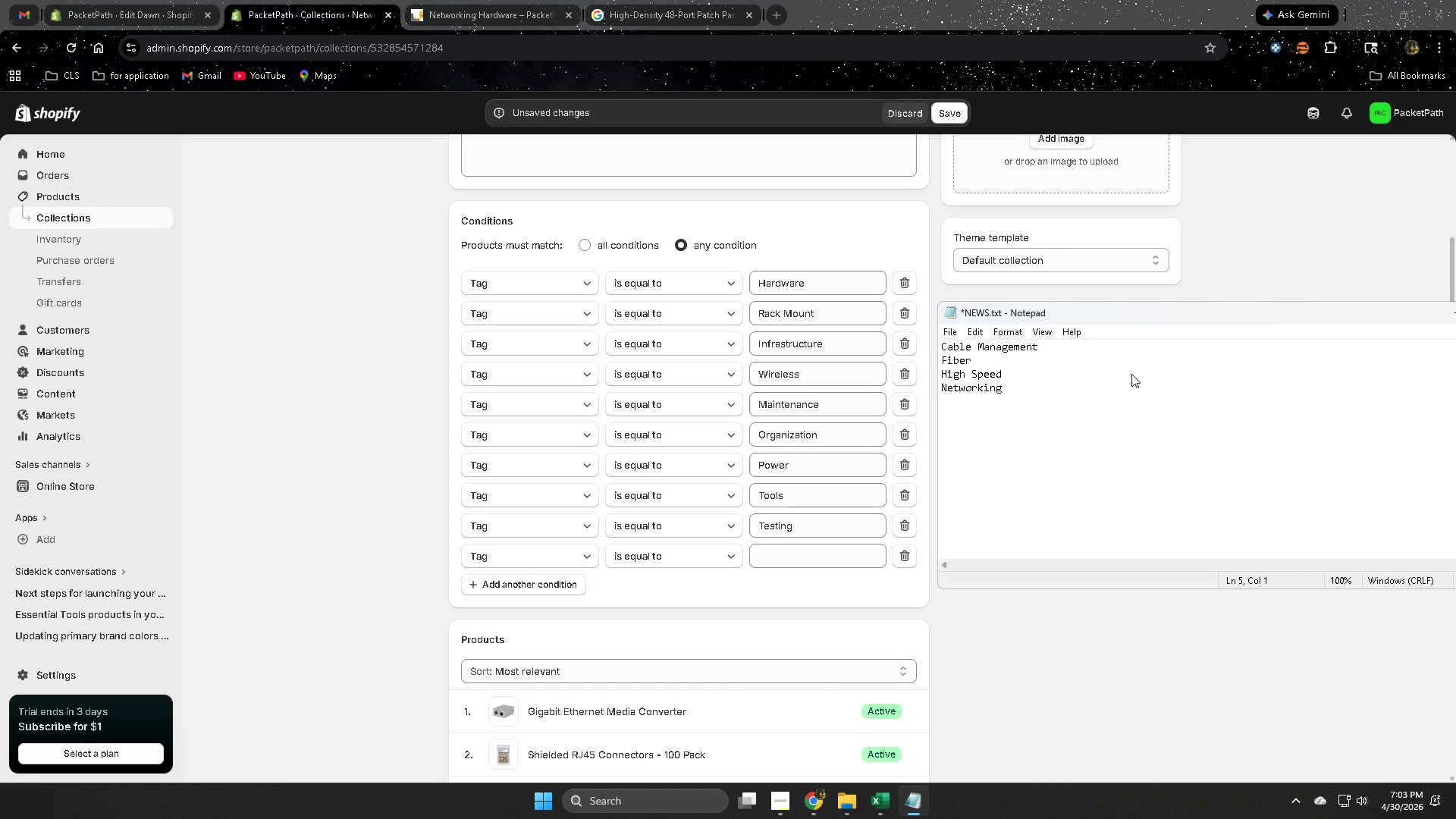 
key(Enter)
 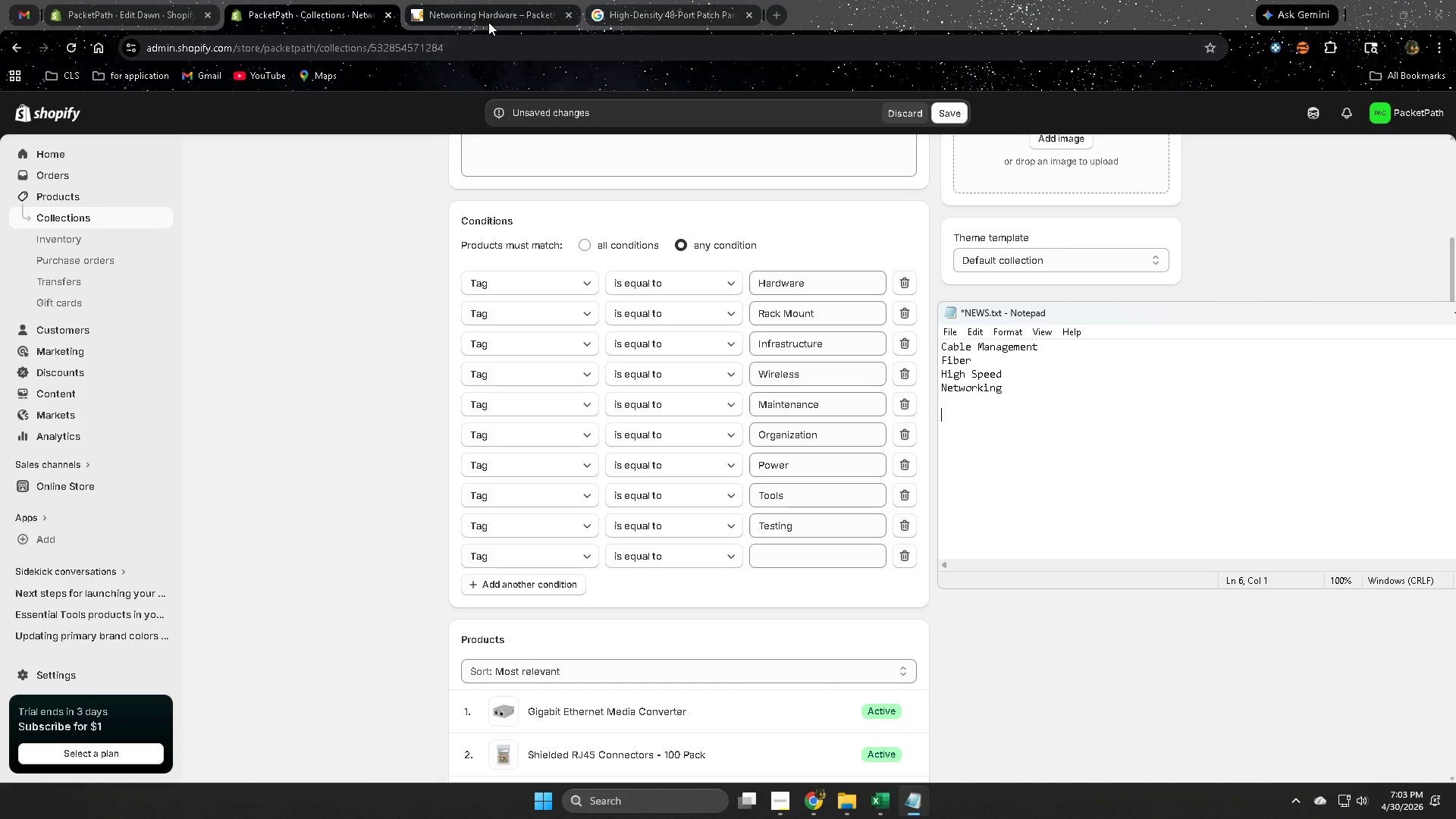 
scroll: coordinate [322, 321], scroll_direction: up, amount: 4.0
 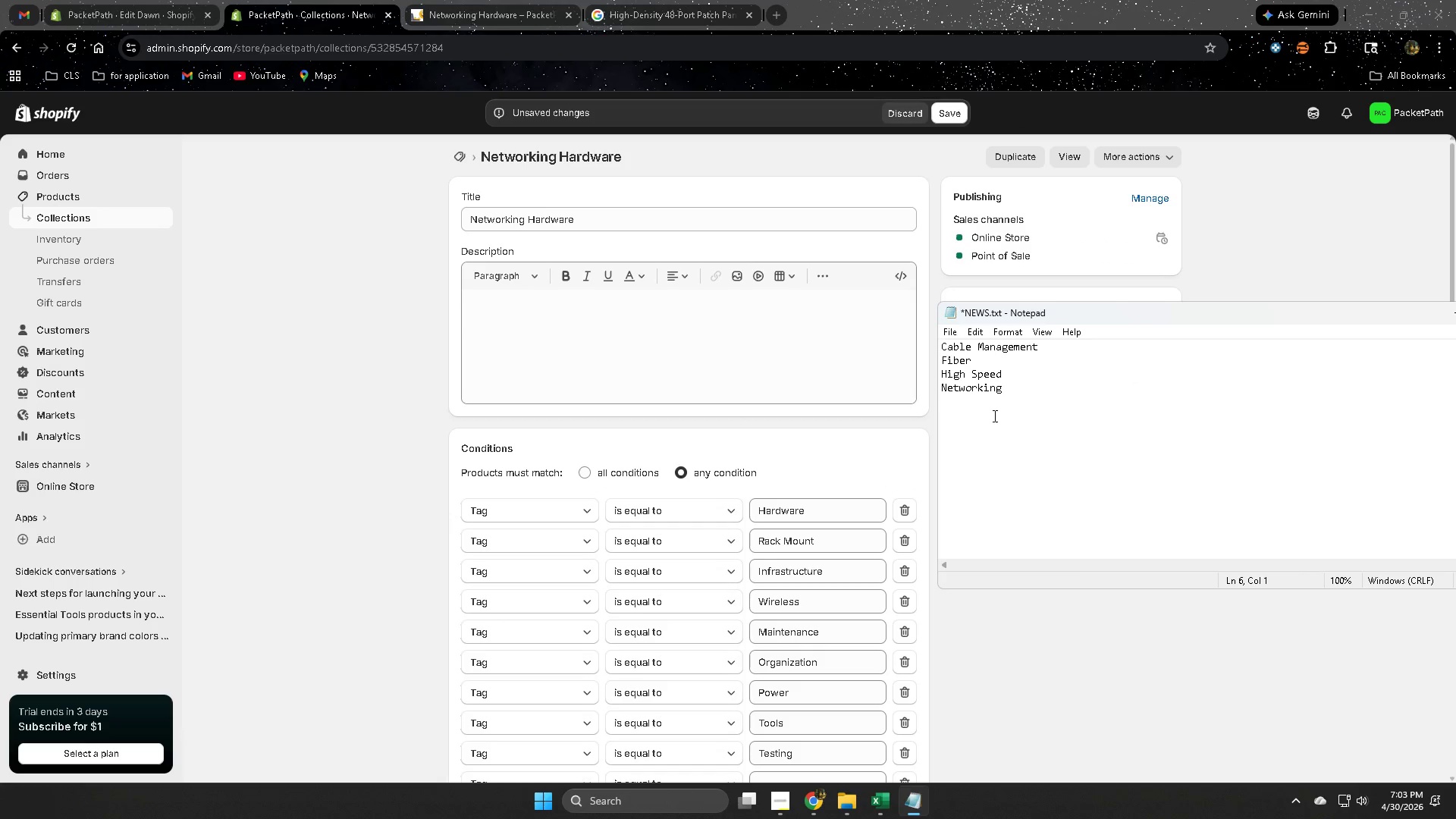 
left_click([990, 416])
 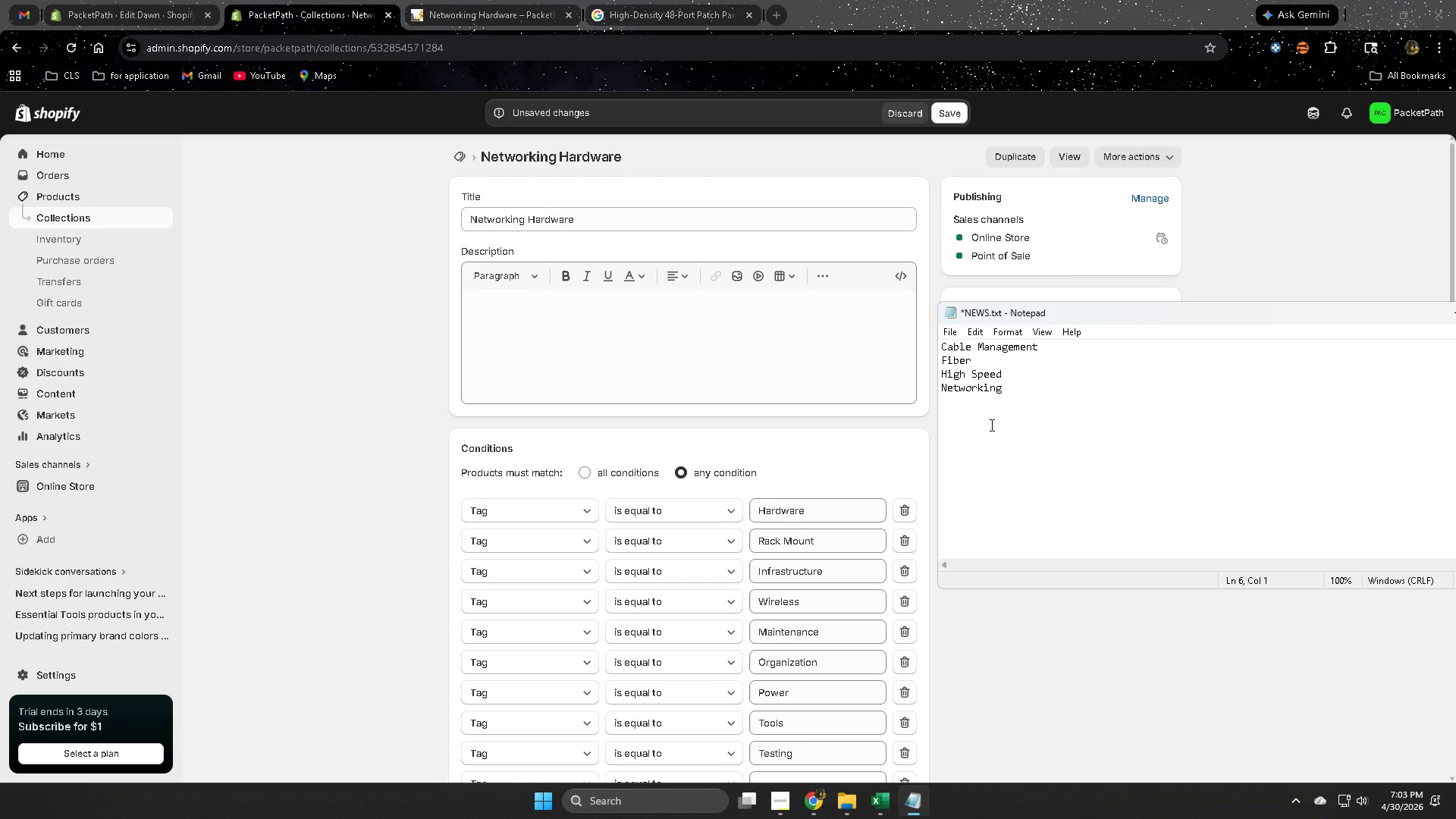 
type(net )
key(Backspace)
type(working hardwarr)
key(Backspace)
type(e)
 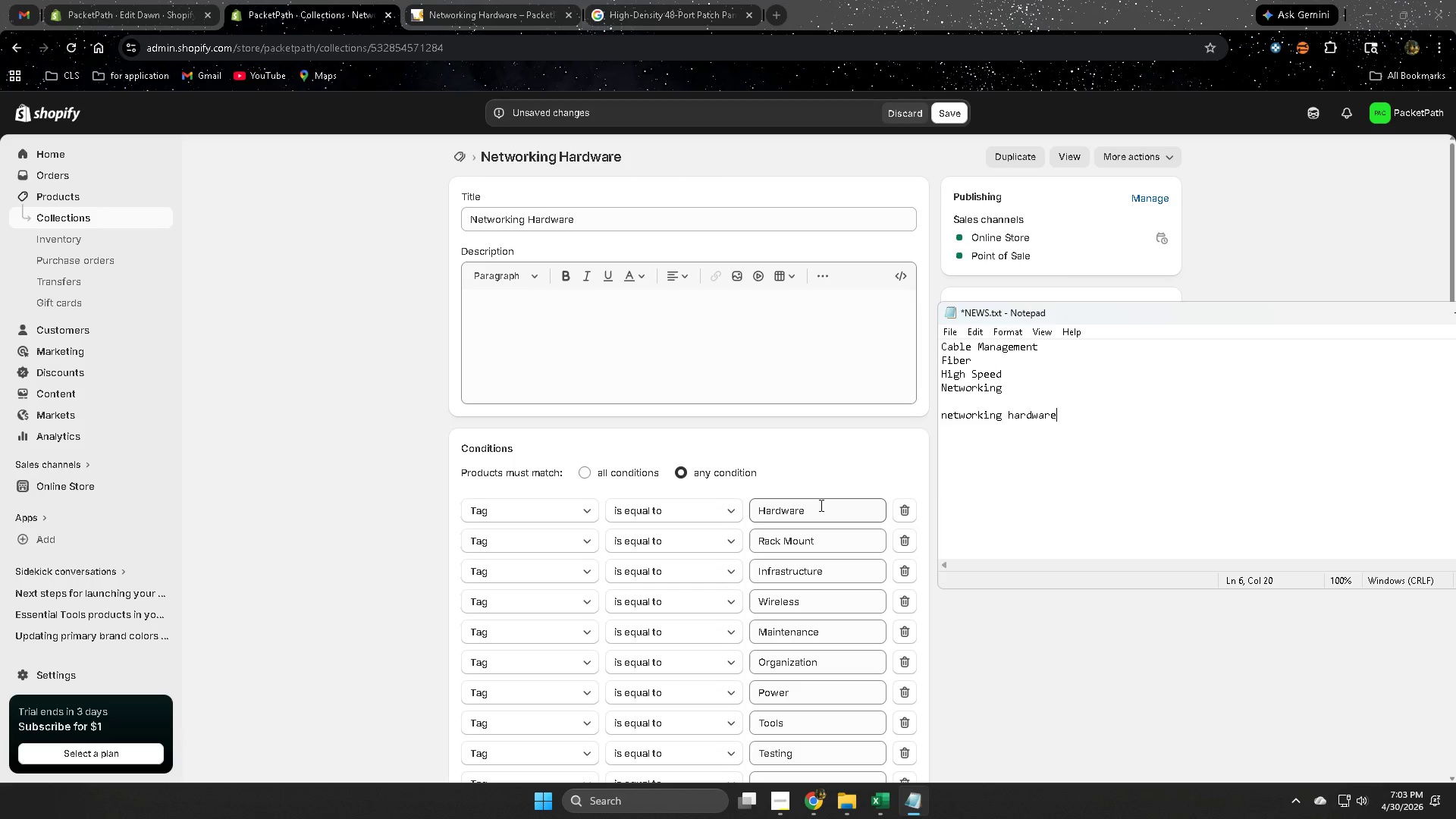 
double_click([820, 505])
 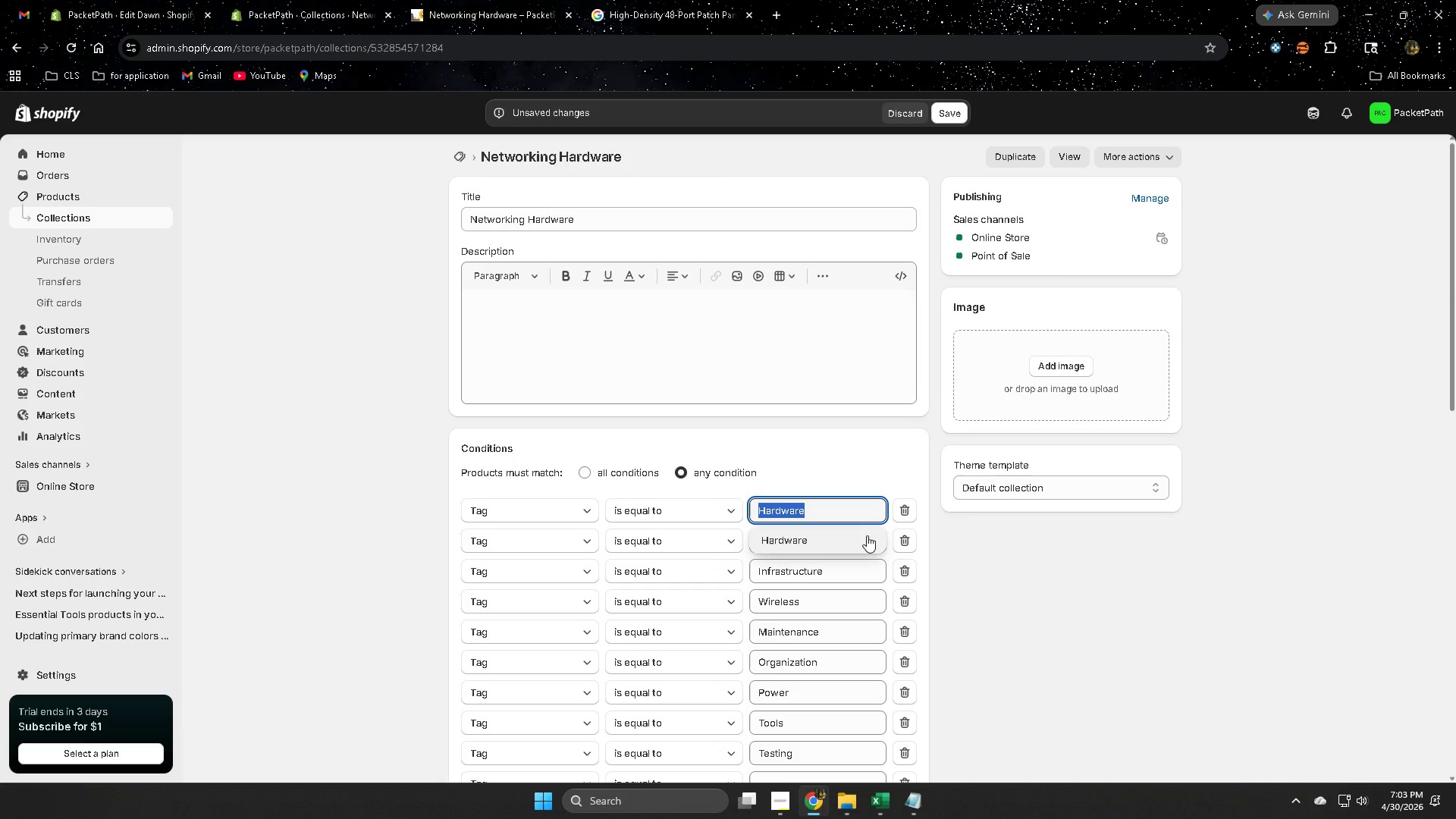 
key(Control+ControlLeft)
 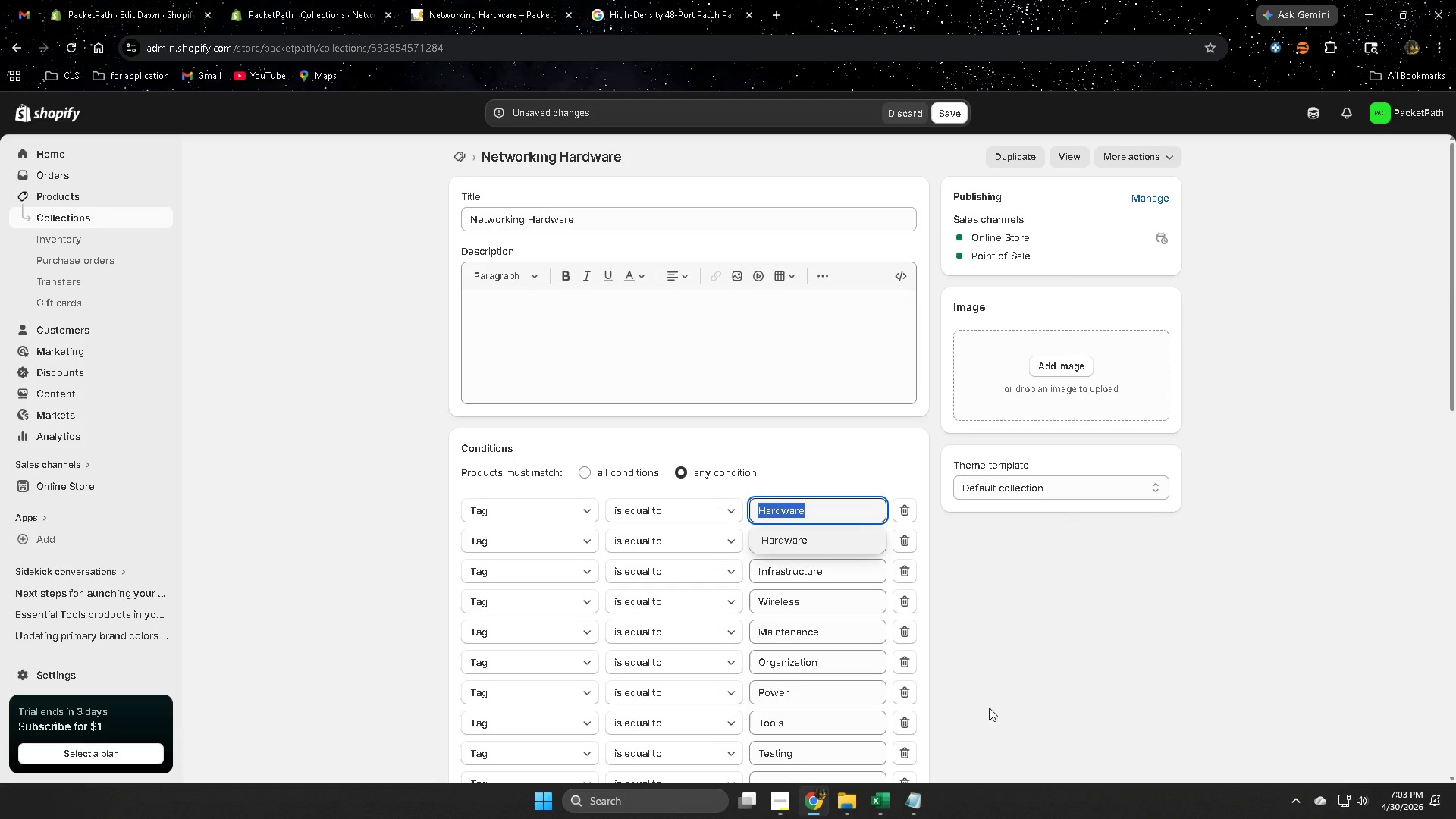 
key(Control+C)
 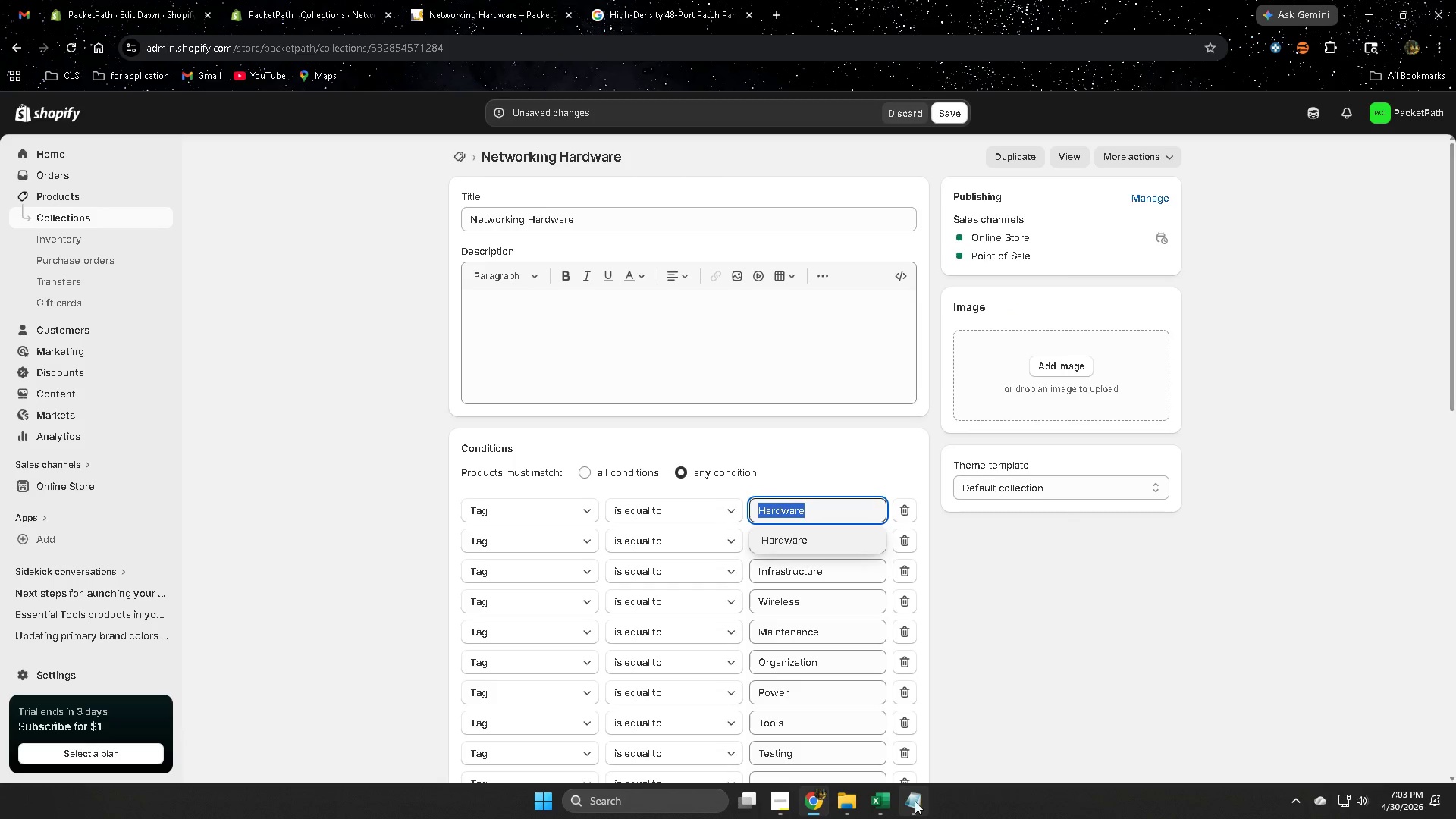 
left_click([912, 803])
 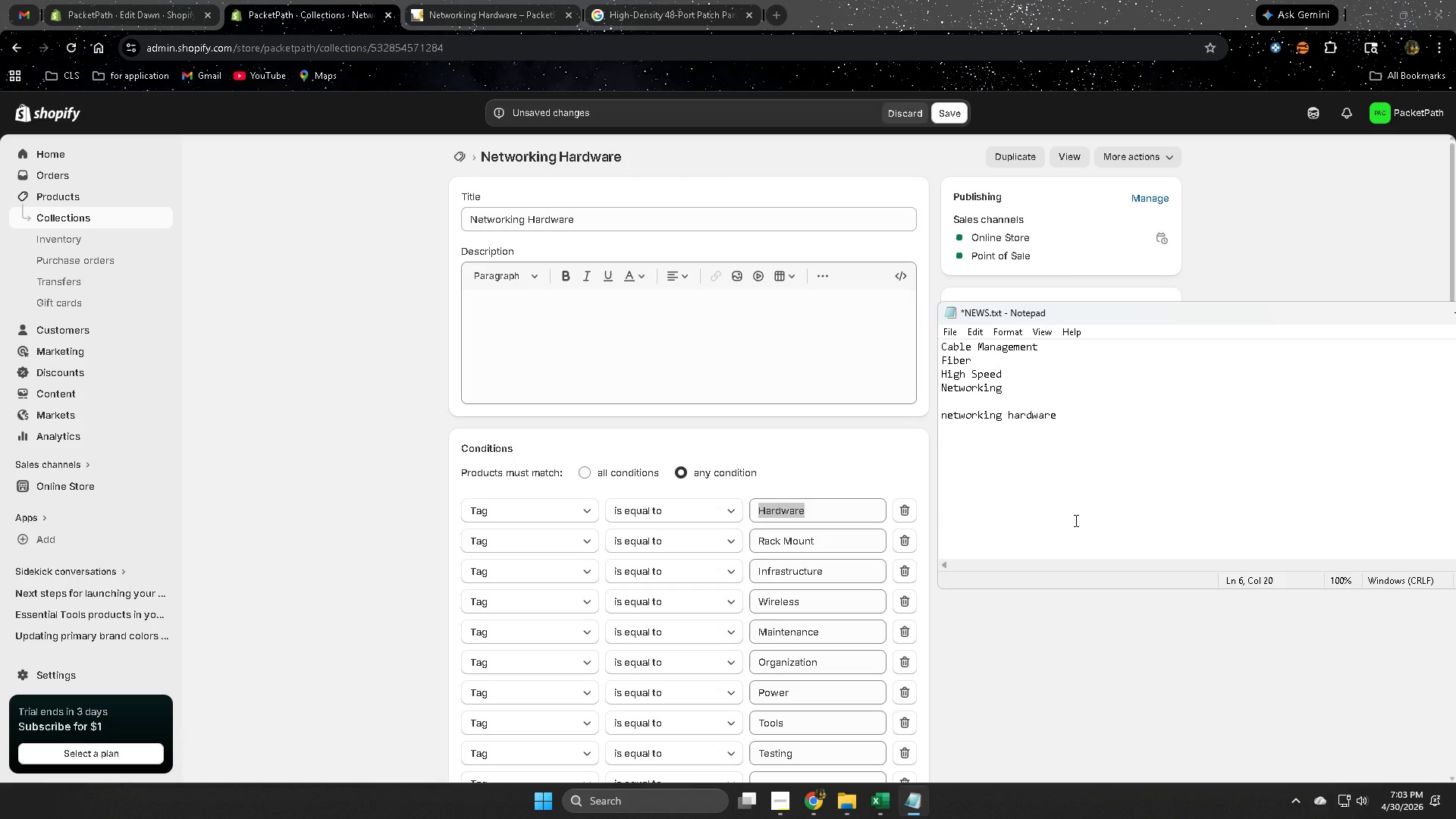 
key(Enter)
 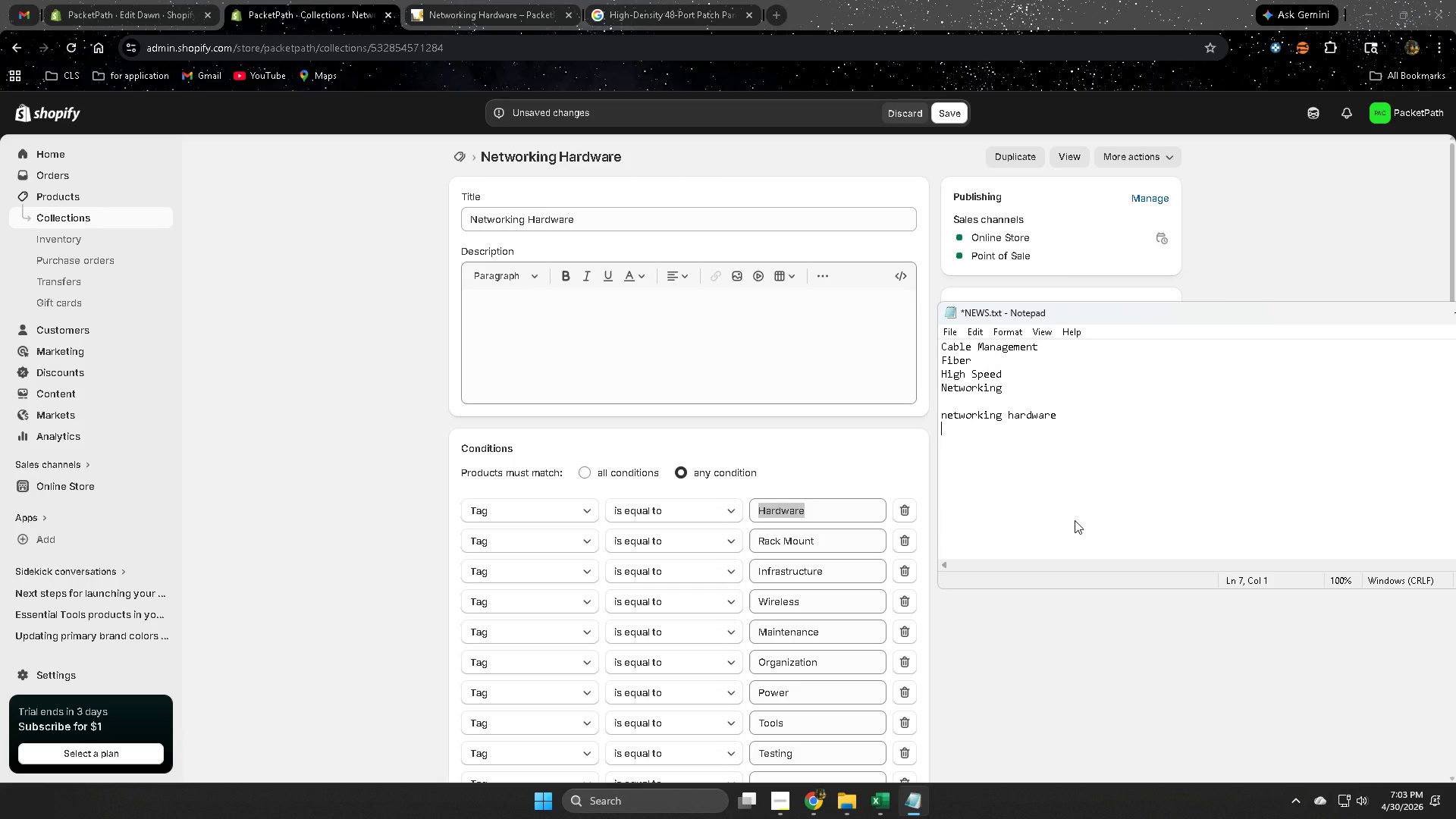 
key(Control+V)
 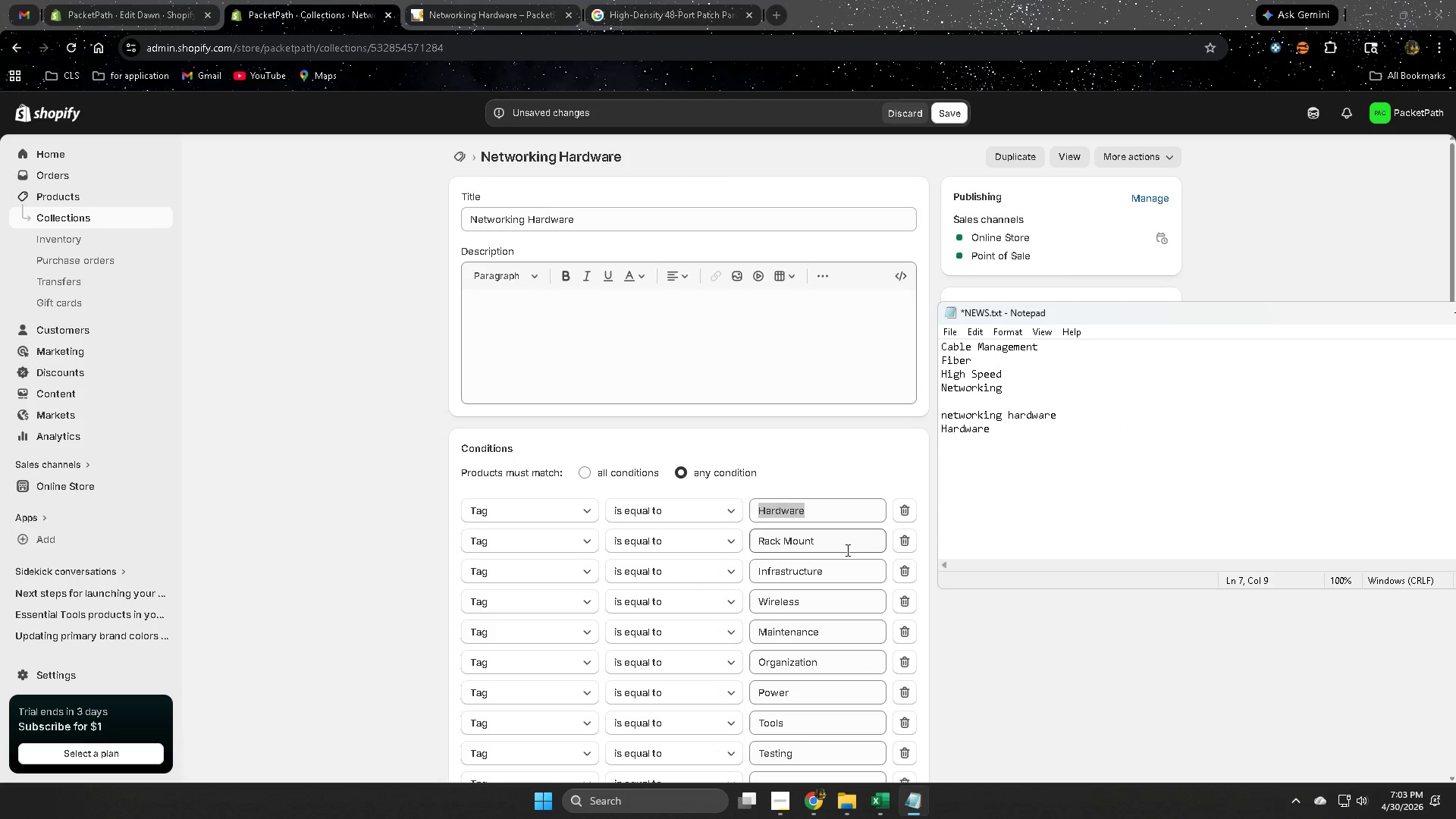 
double_click([843, 544])
 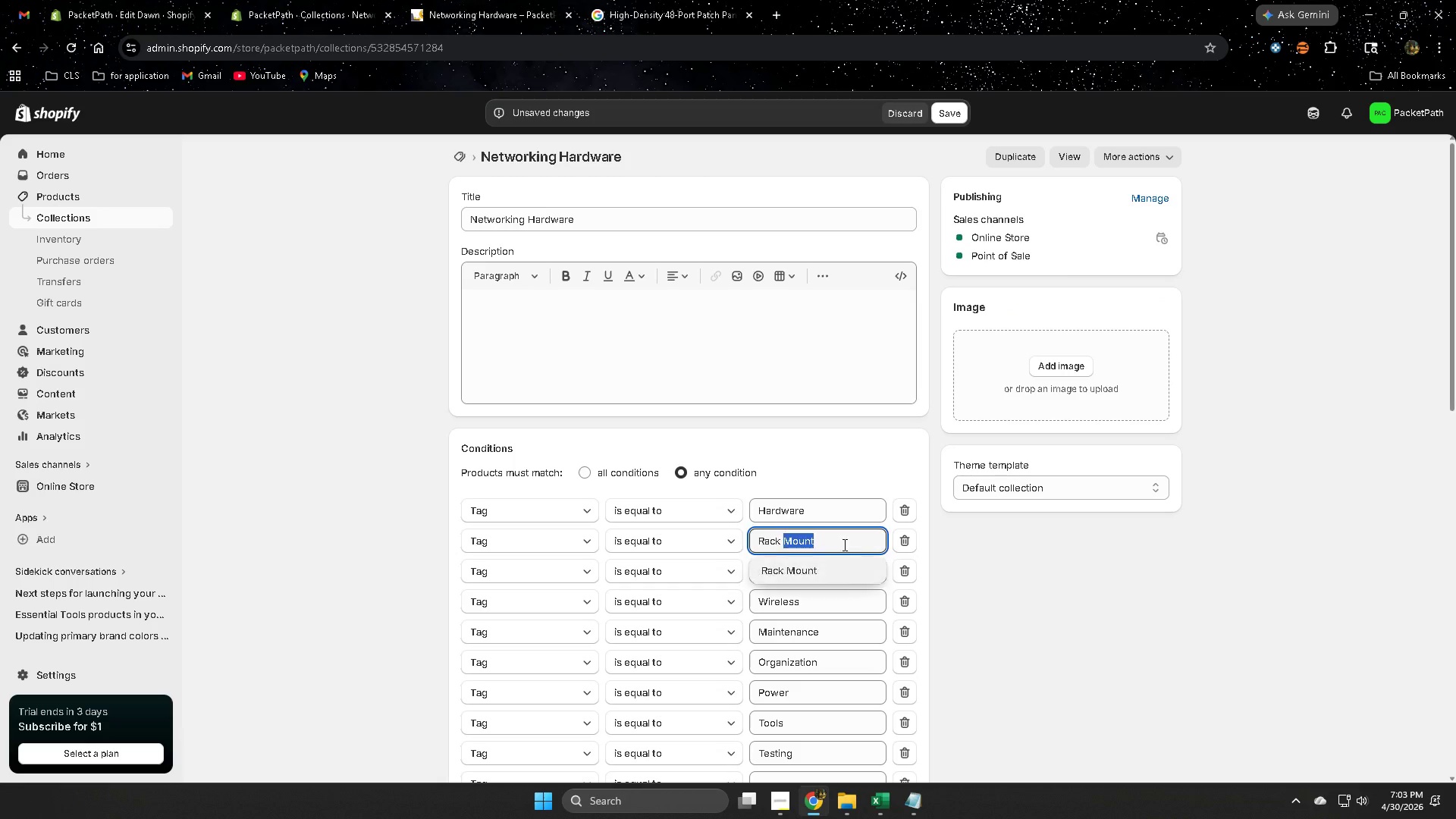 
key(Control+ControlLeft)
 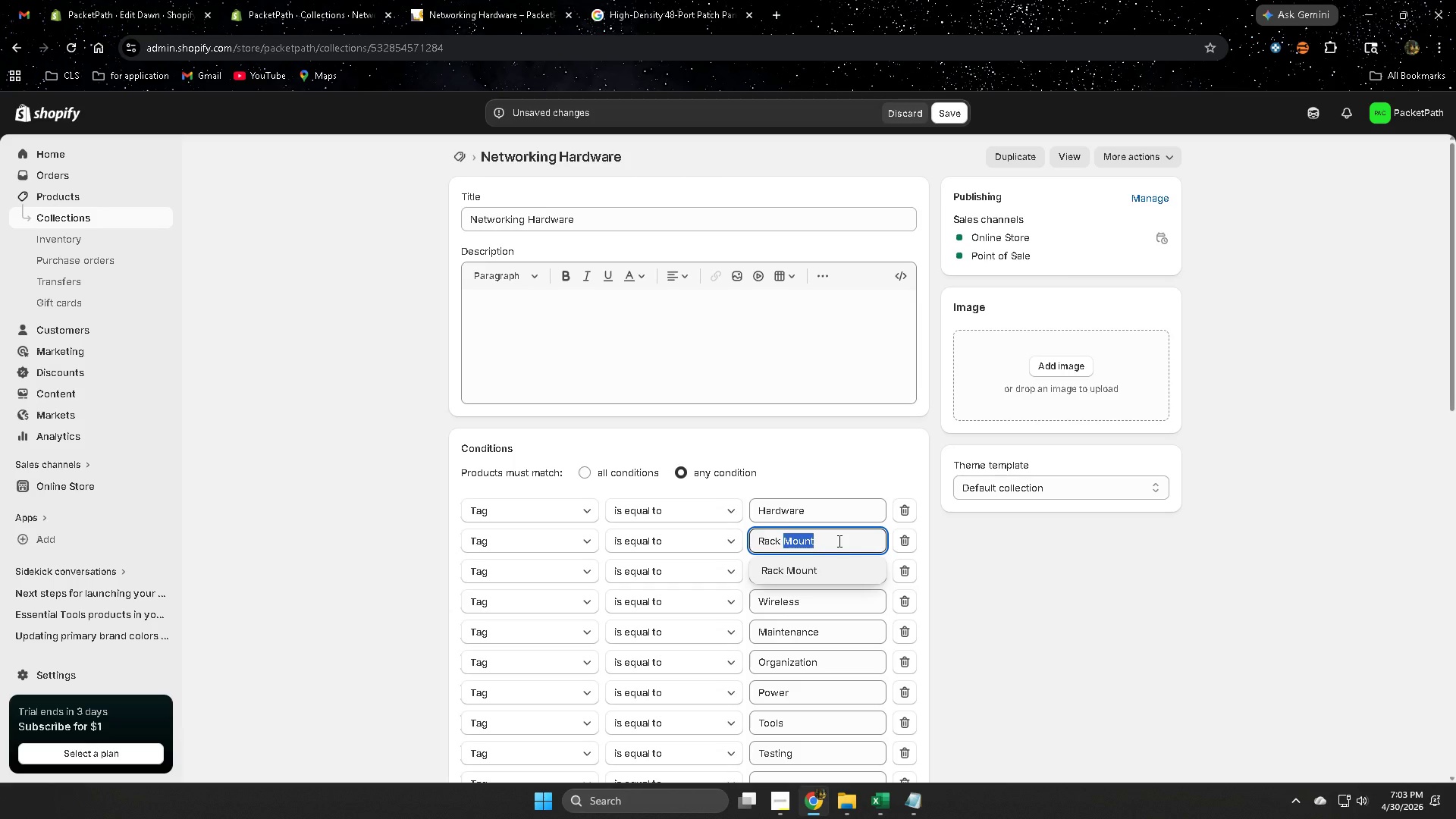 
double_click([838, 541])
 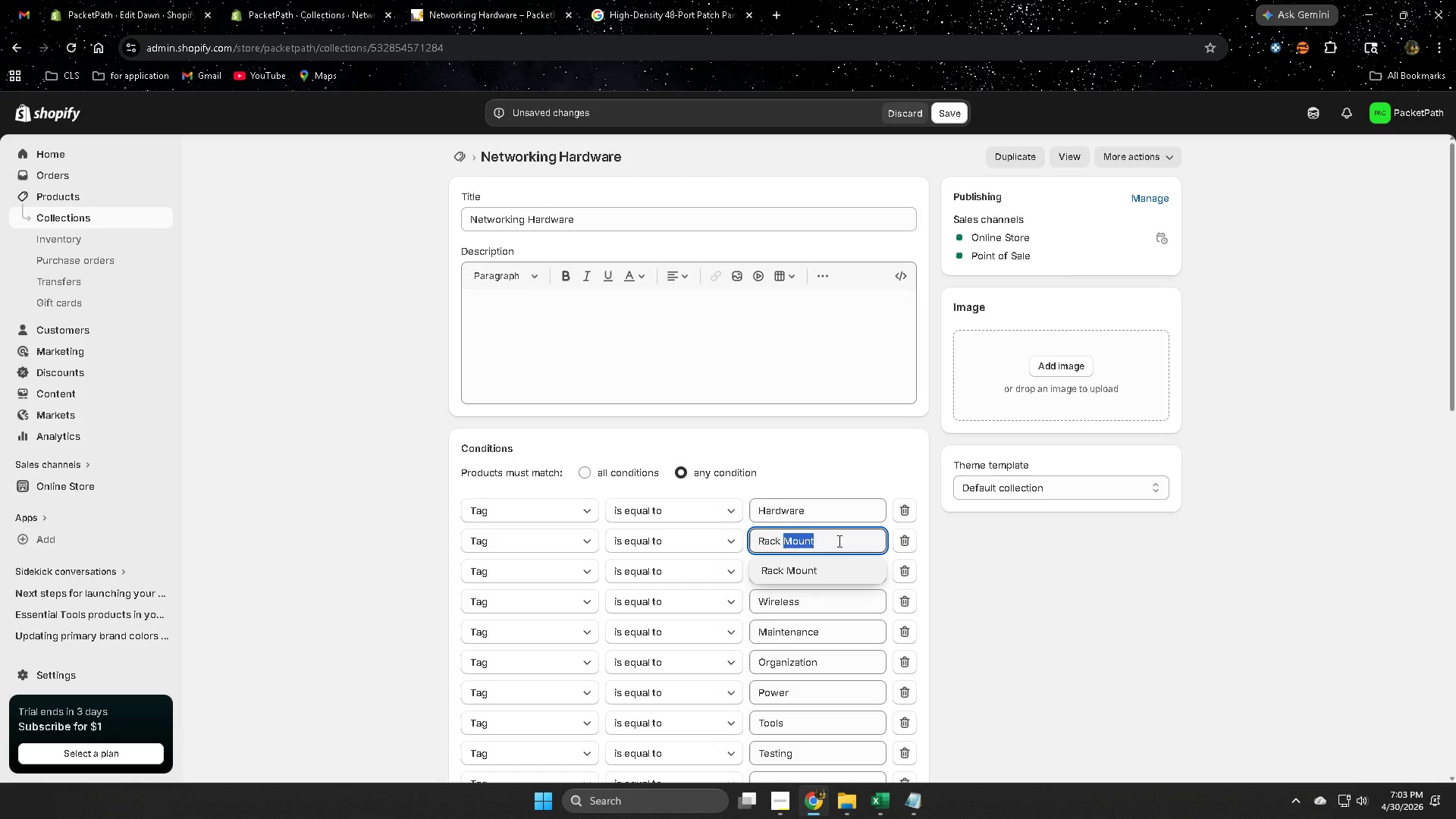 
triple_click([838, 541])
 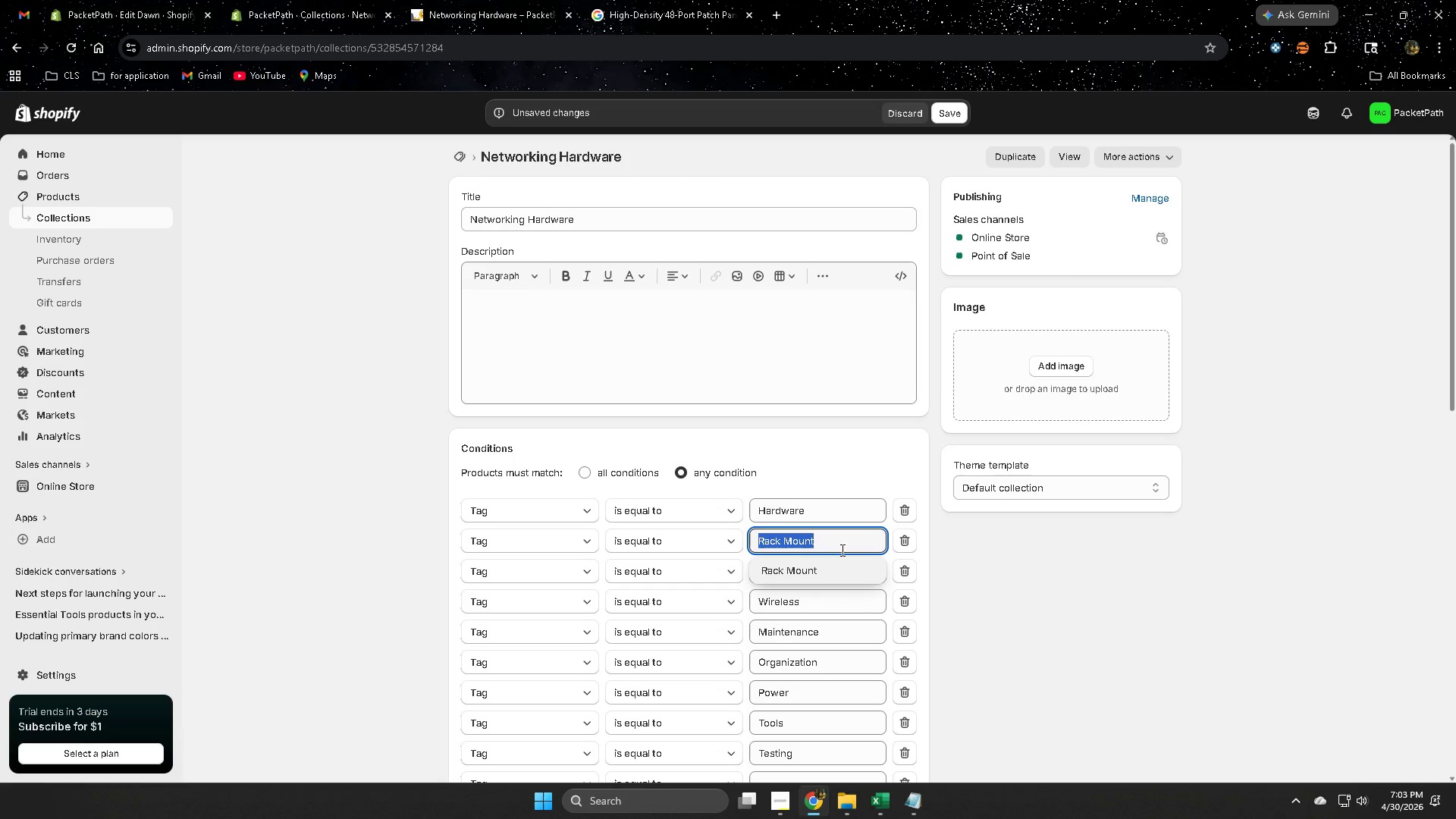 
key(Control+ControlLeft)
 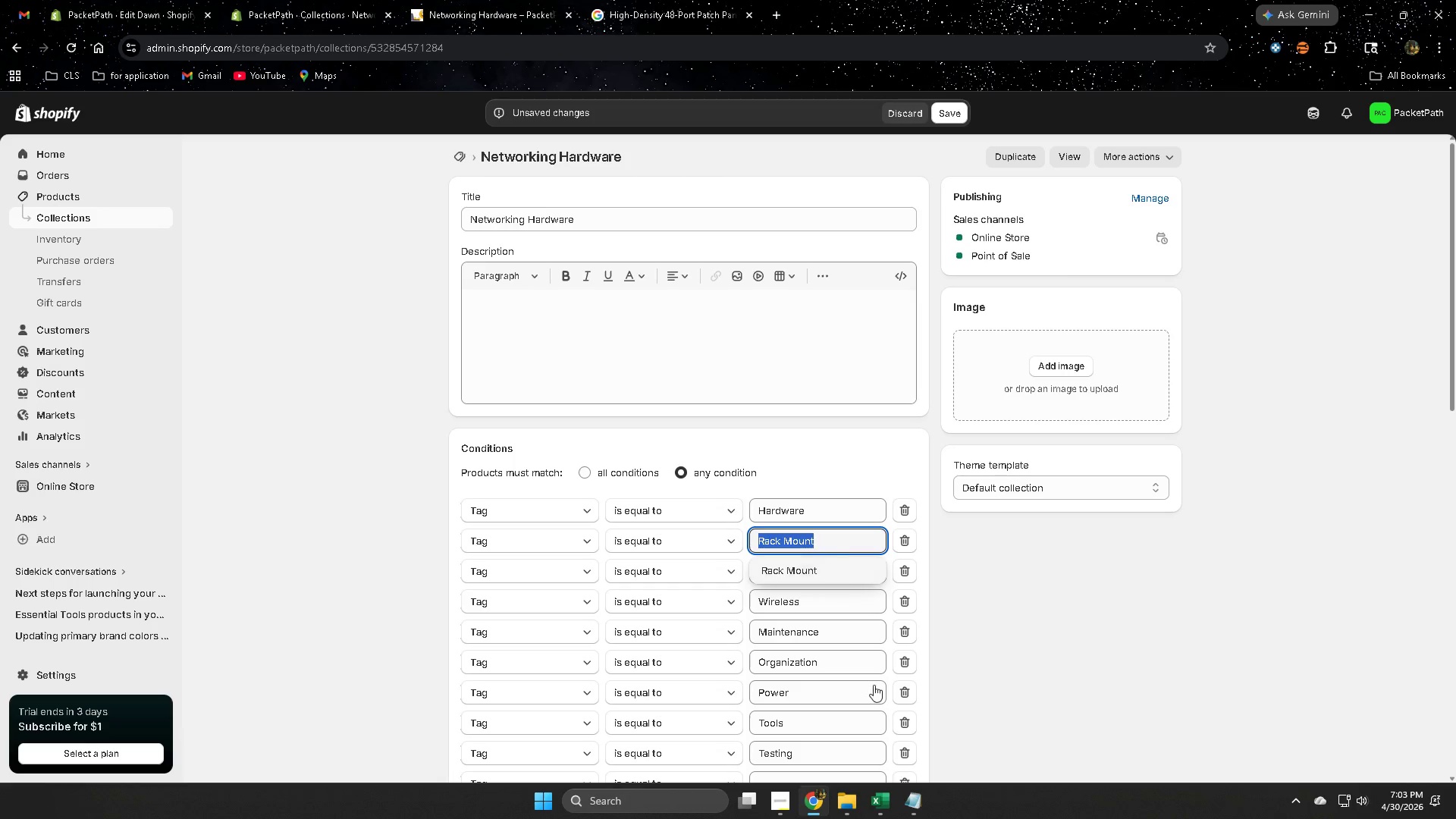 
key(Control+C)
 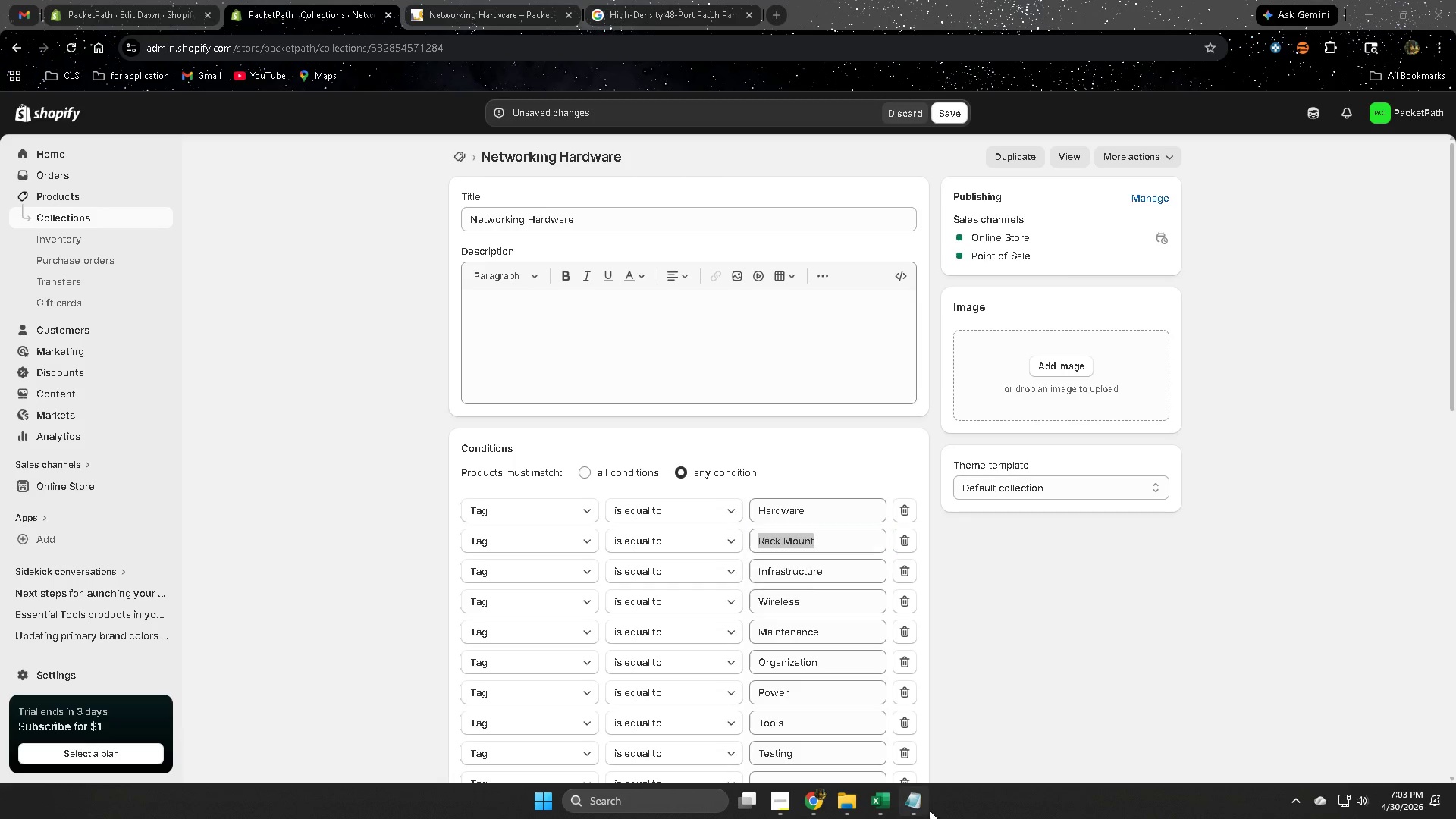 
double_click([923, 808])
 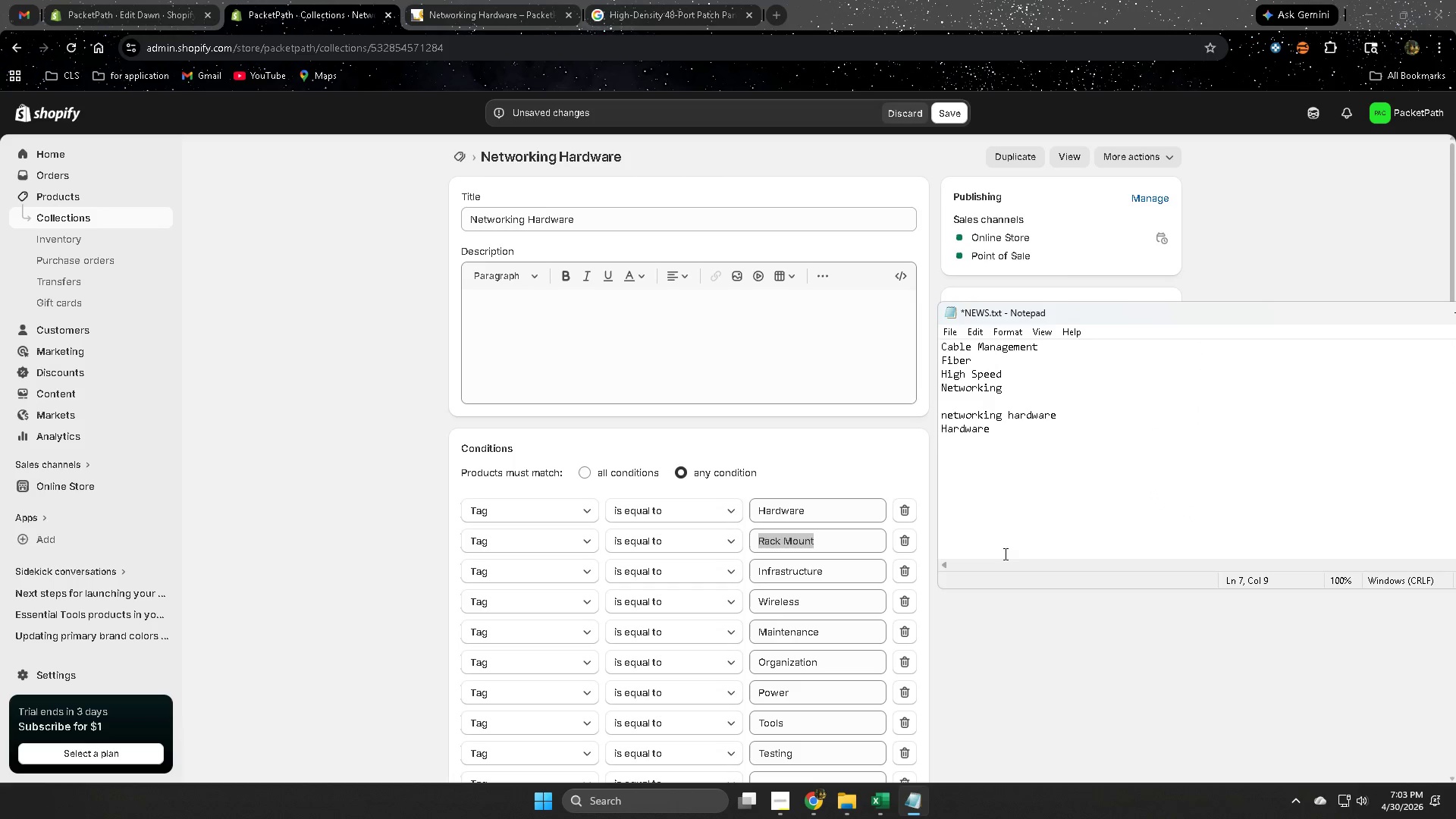 
key(Enter)
 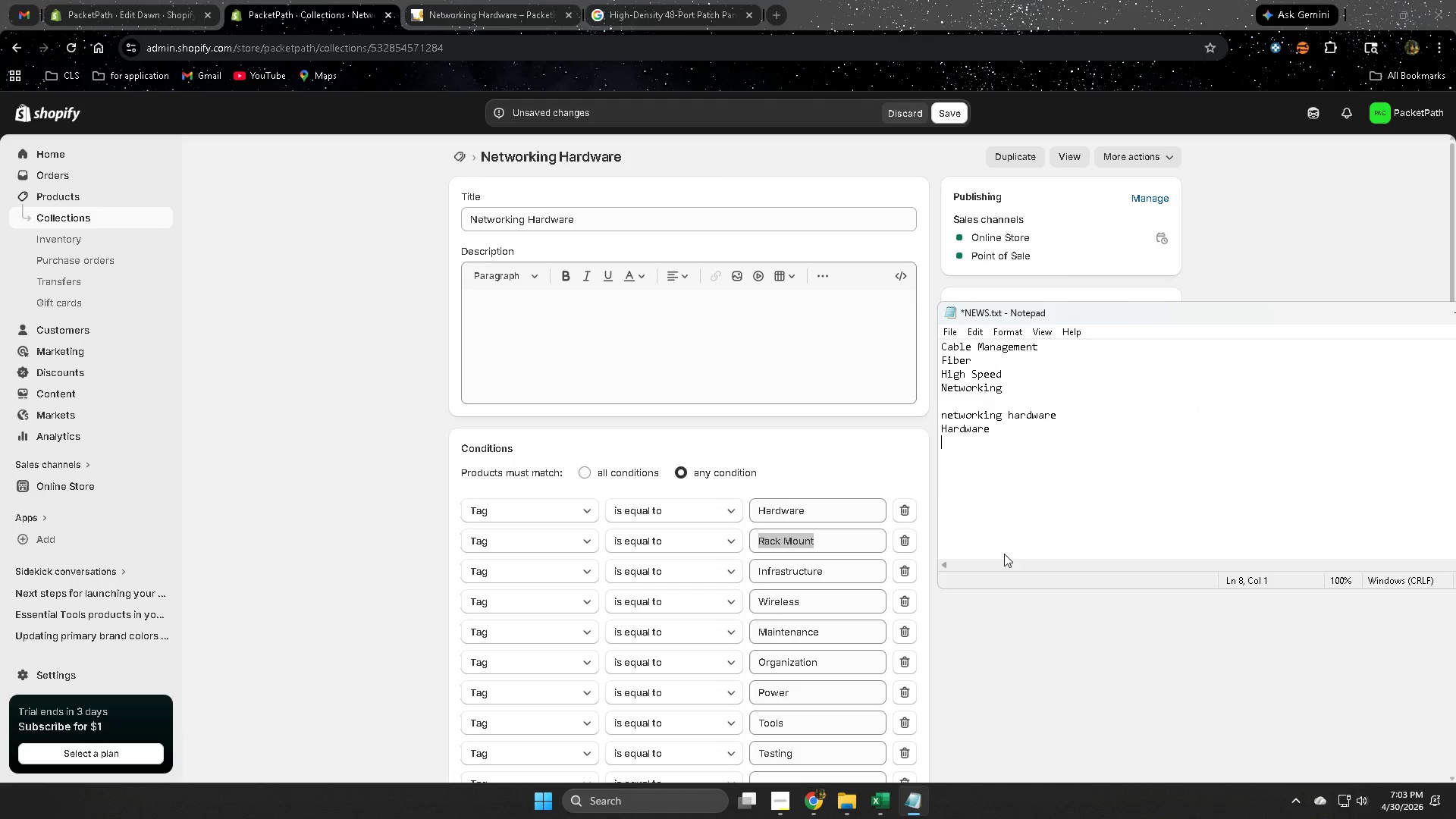 
key(Control+ControlLeft)
 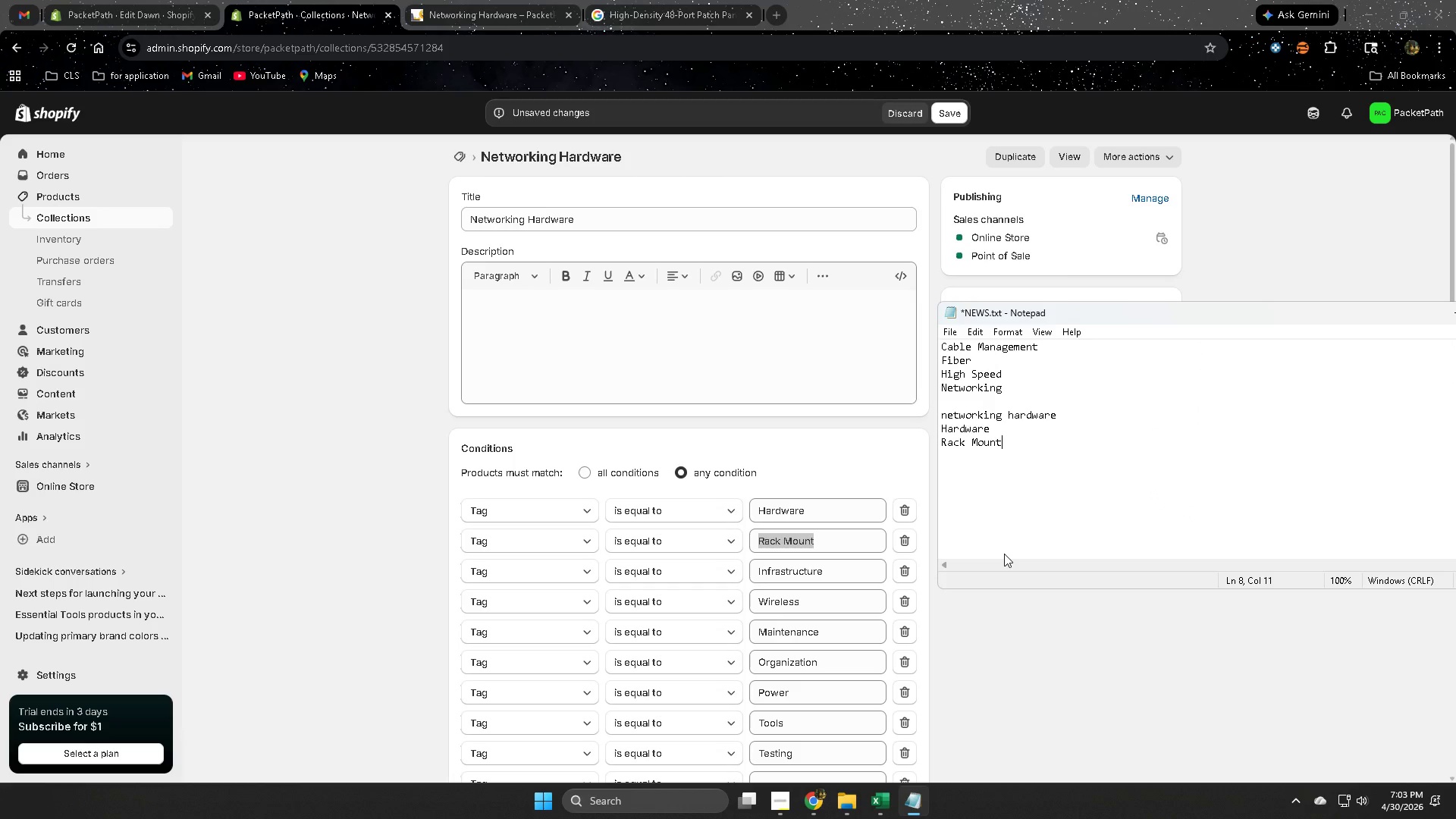 
key(Control+V)
 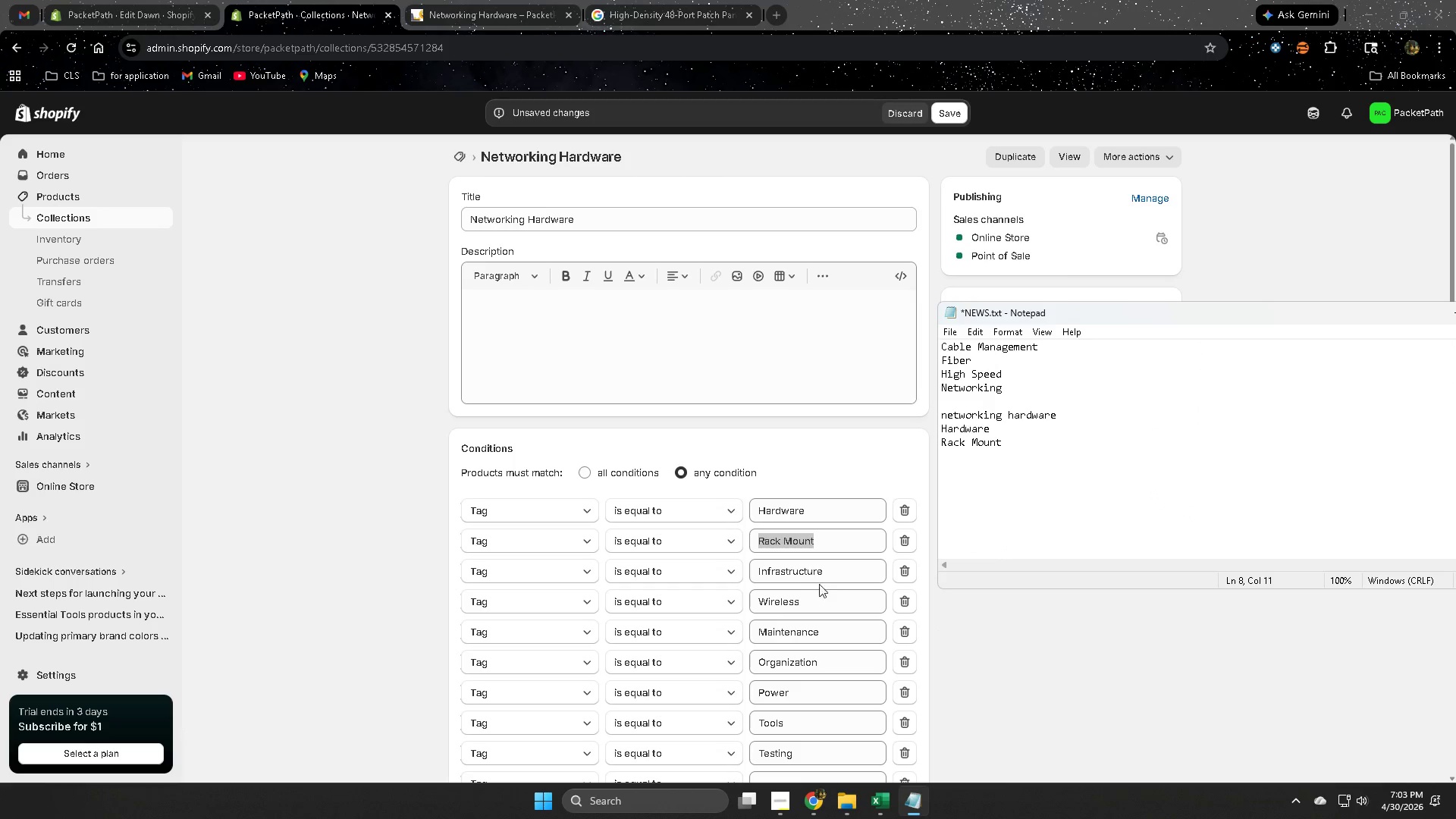 
double_click([824, 576])
 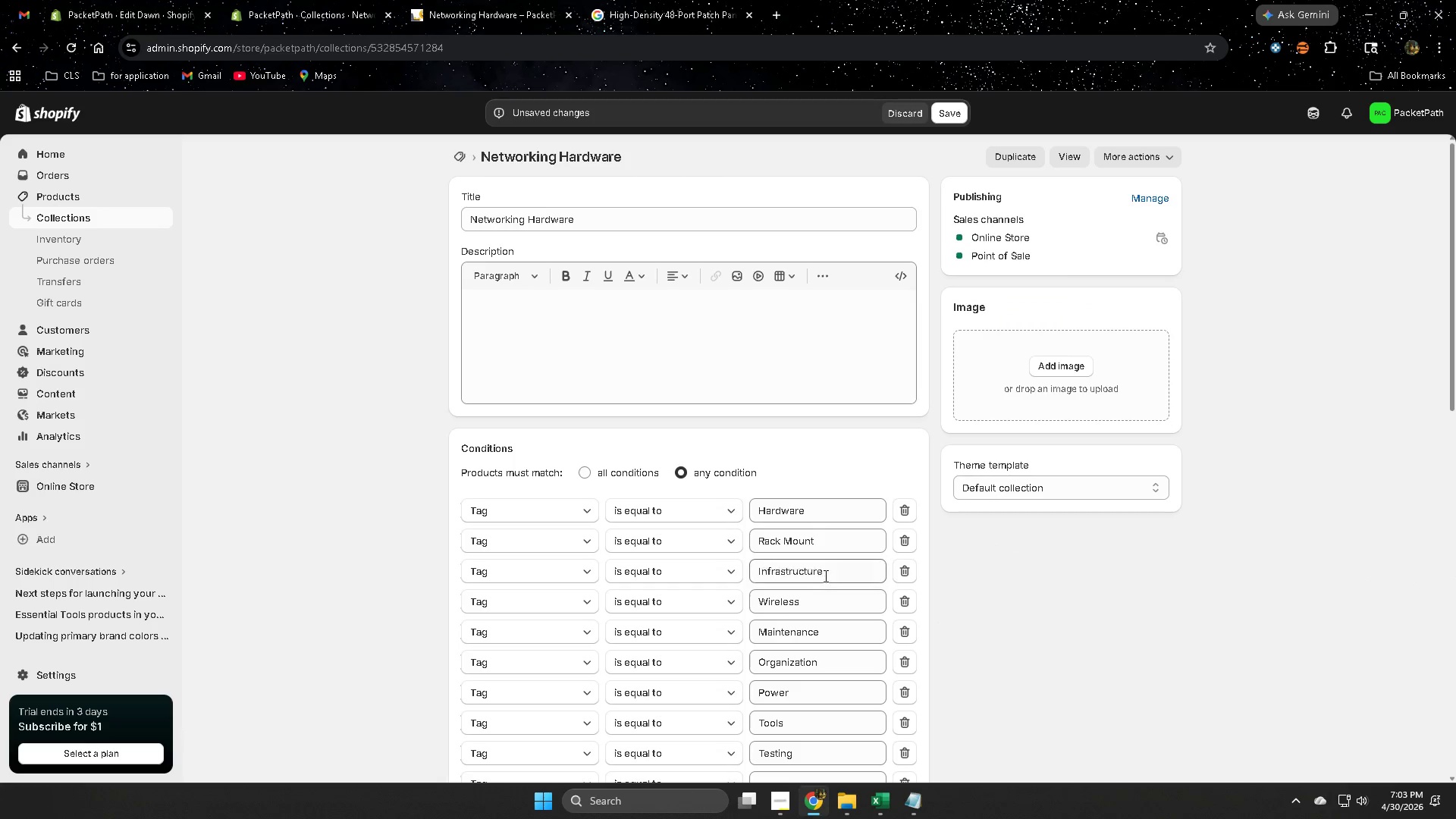 
triple_click([824, 576])
 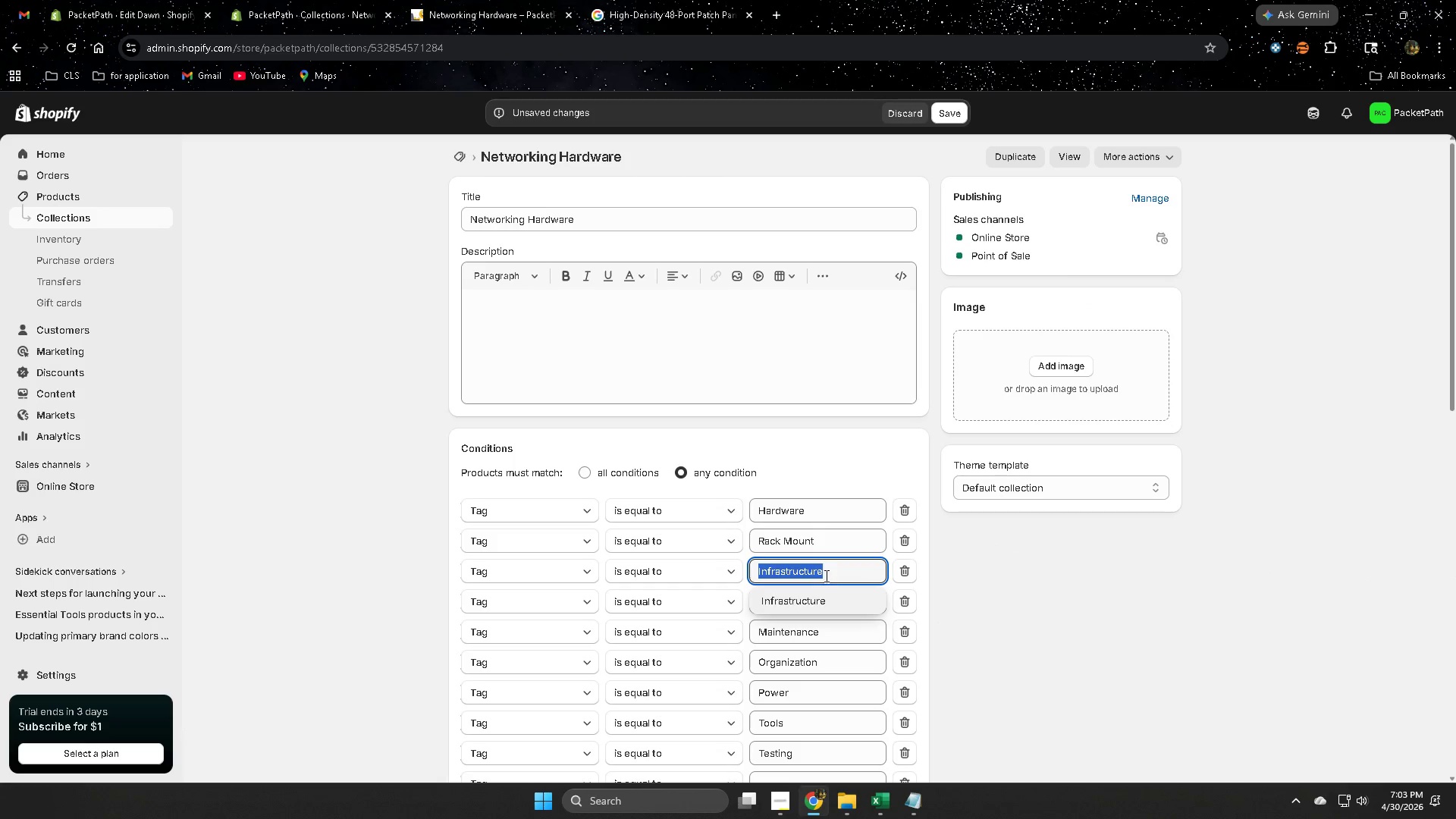 
key(Control+ControlLeft)
 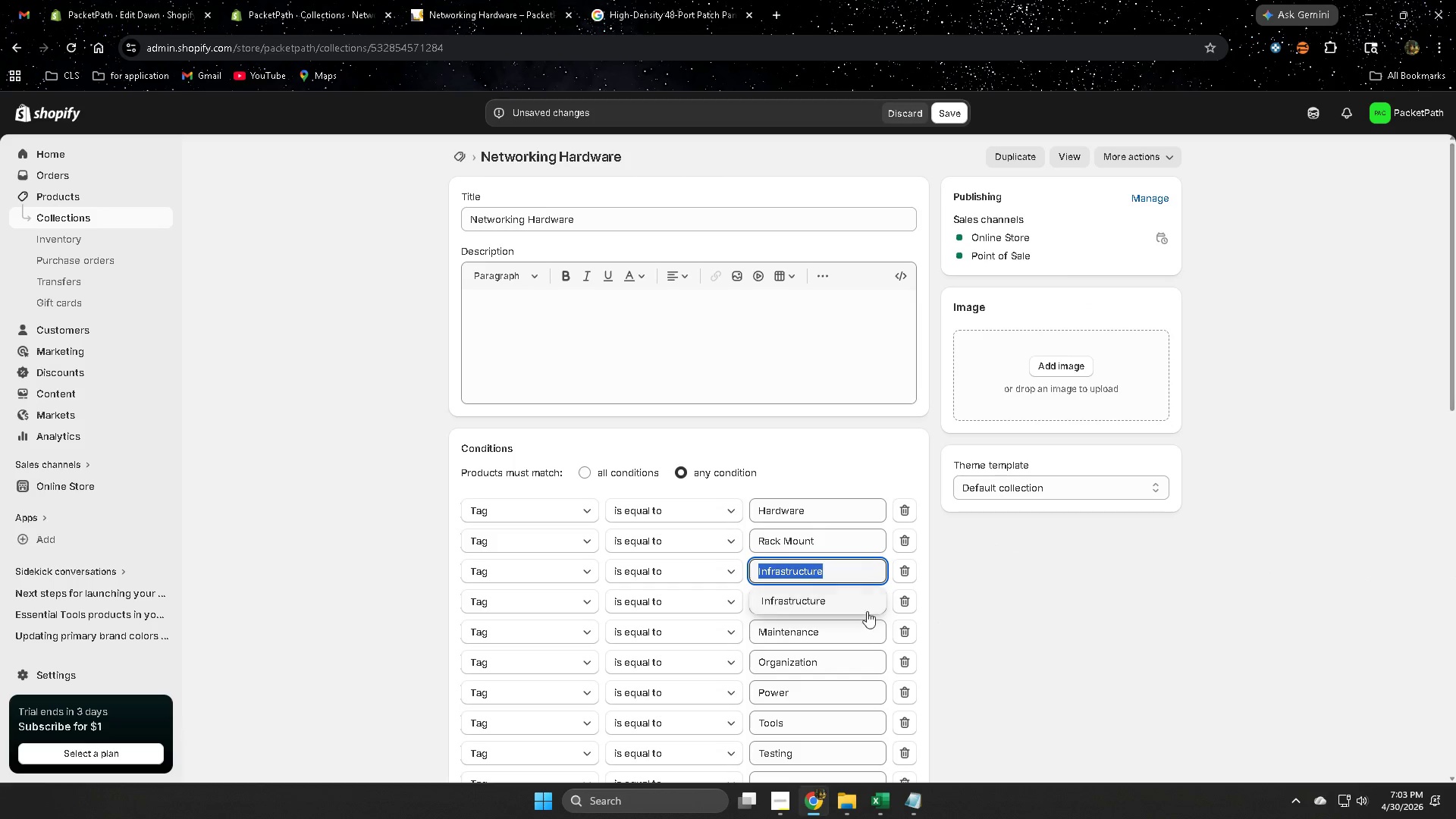 
key(Control+C)
 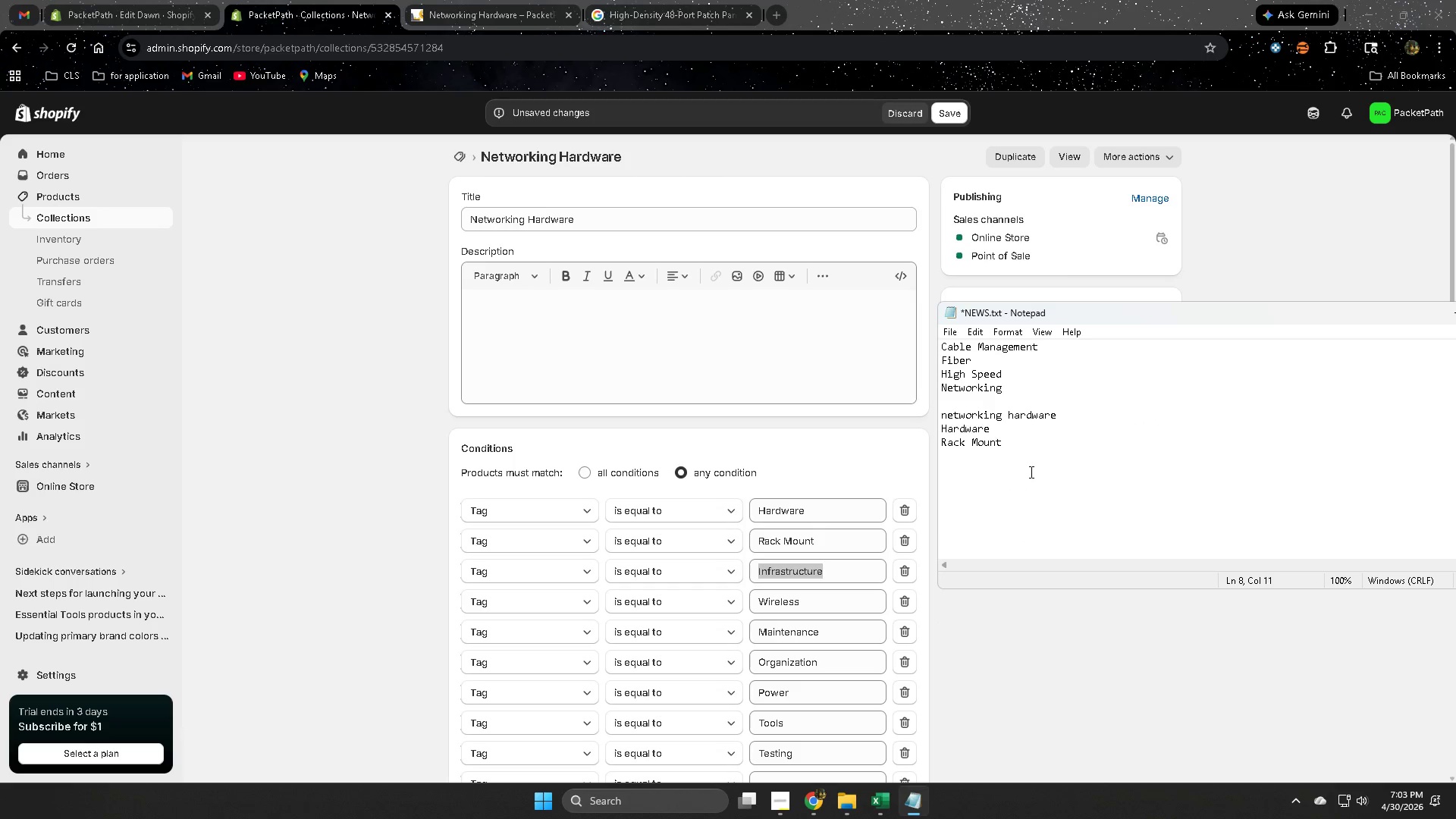 
key(Enter)
 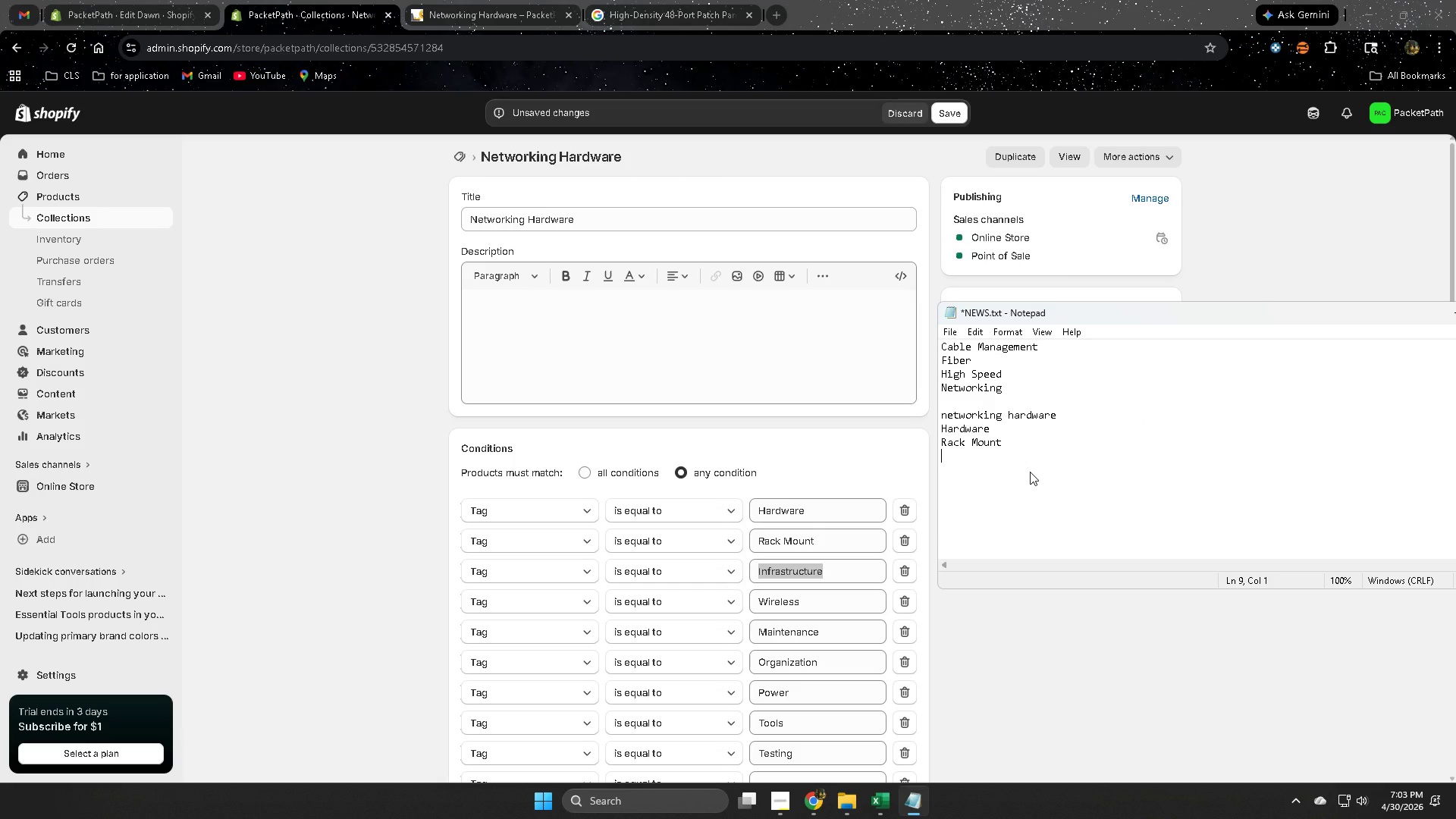 
key(Control+ControlLeft)
 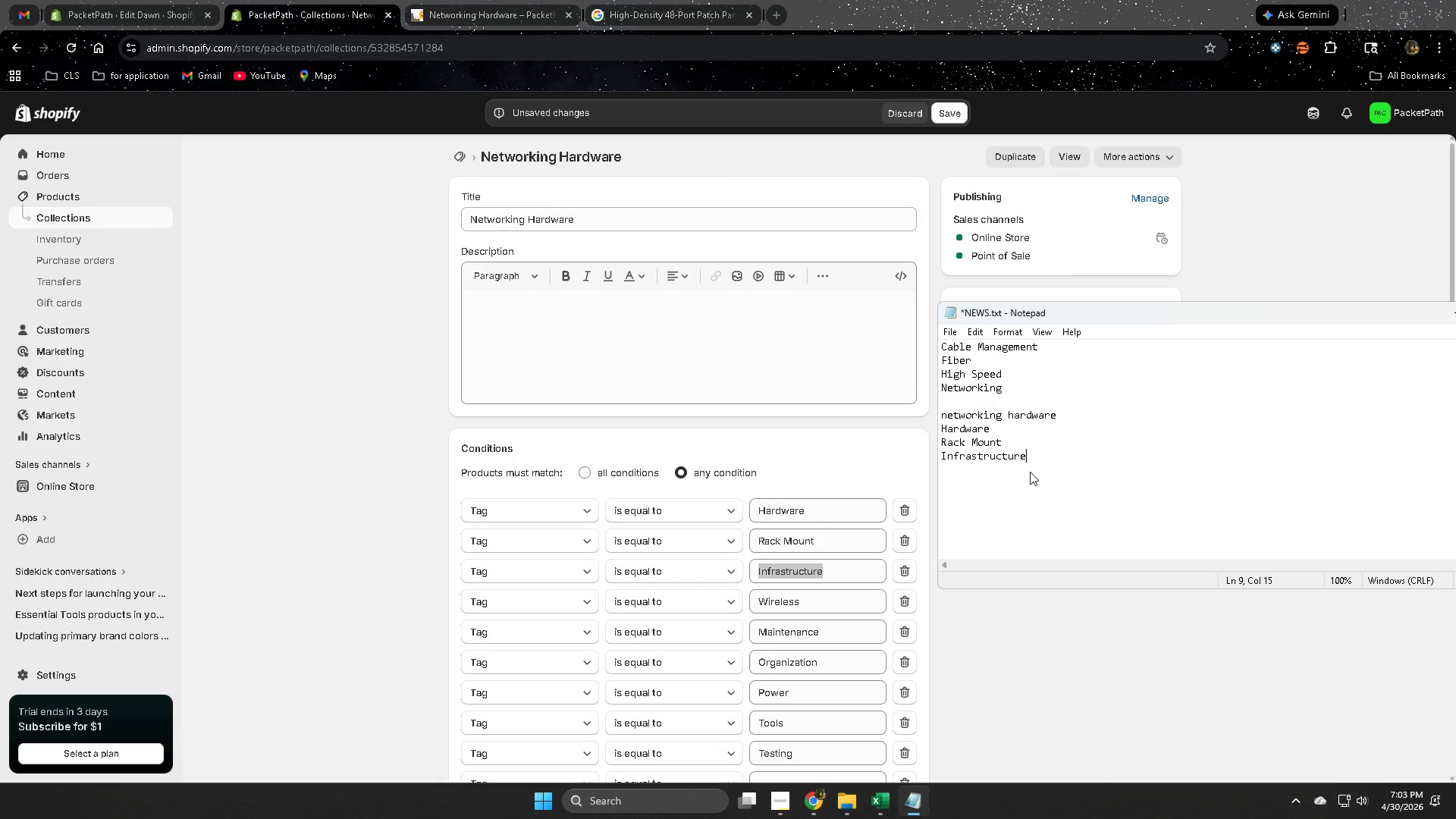 
key(Control+V)
 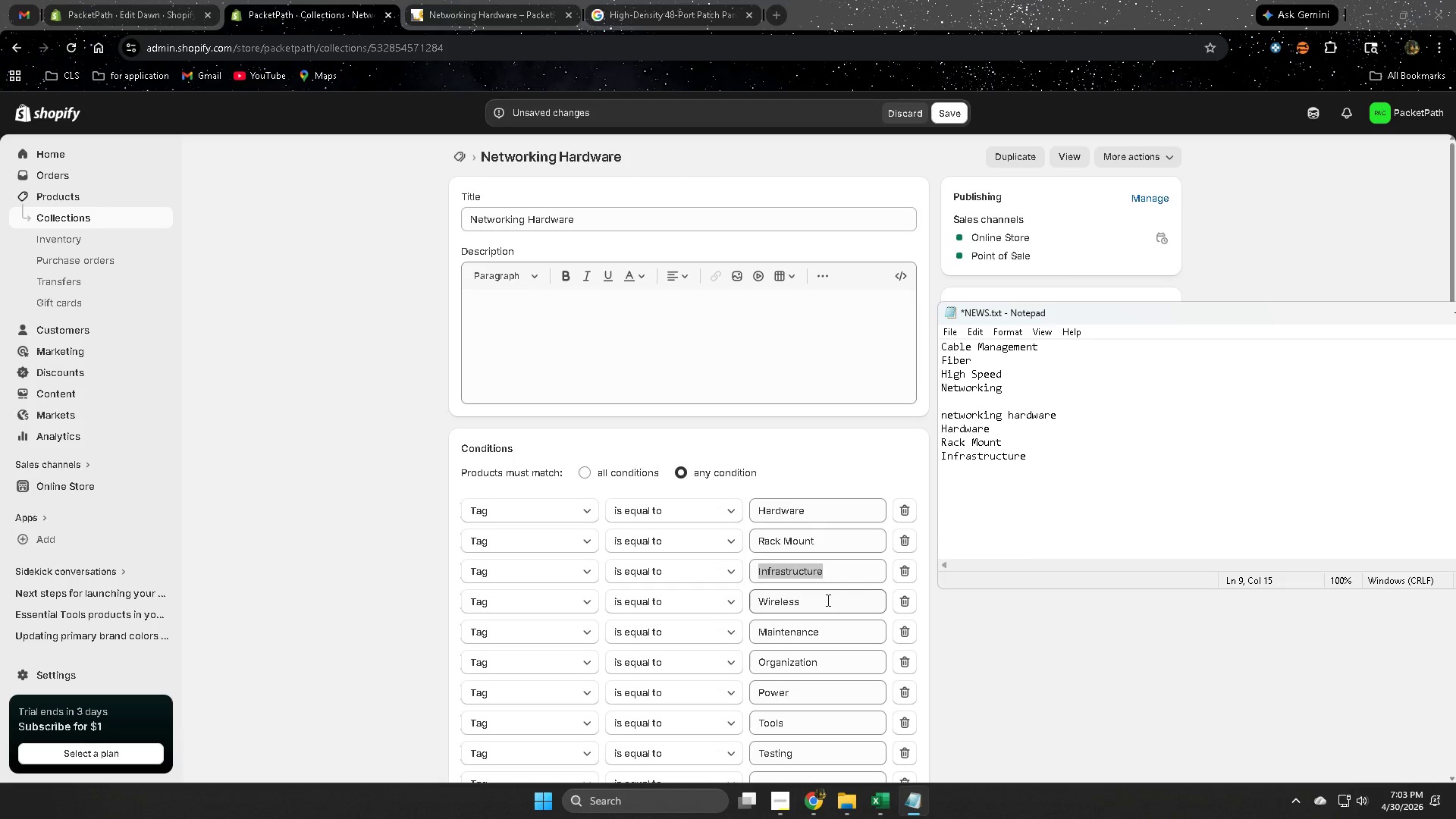 
double_click([827, 600])
 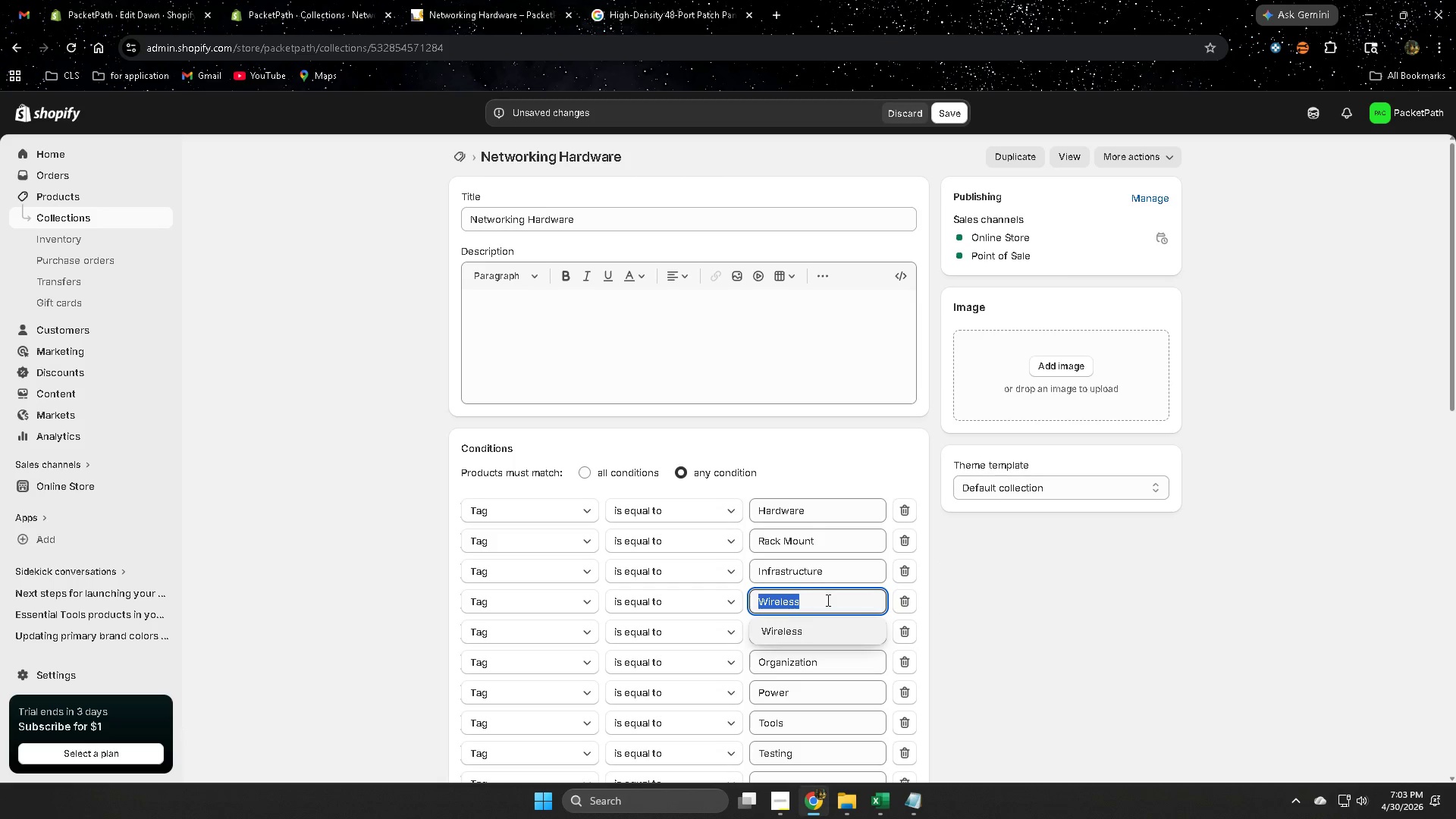 
key(Control+ControlLeft)
 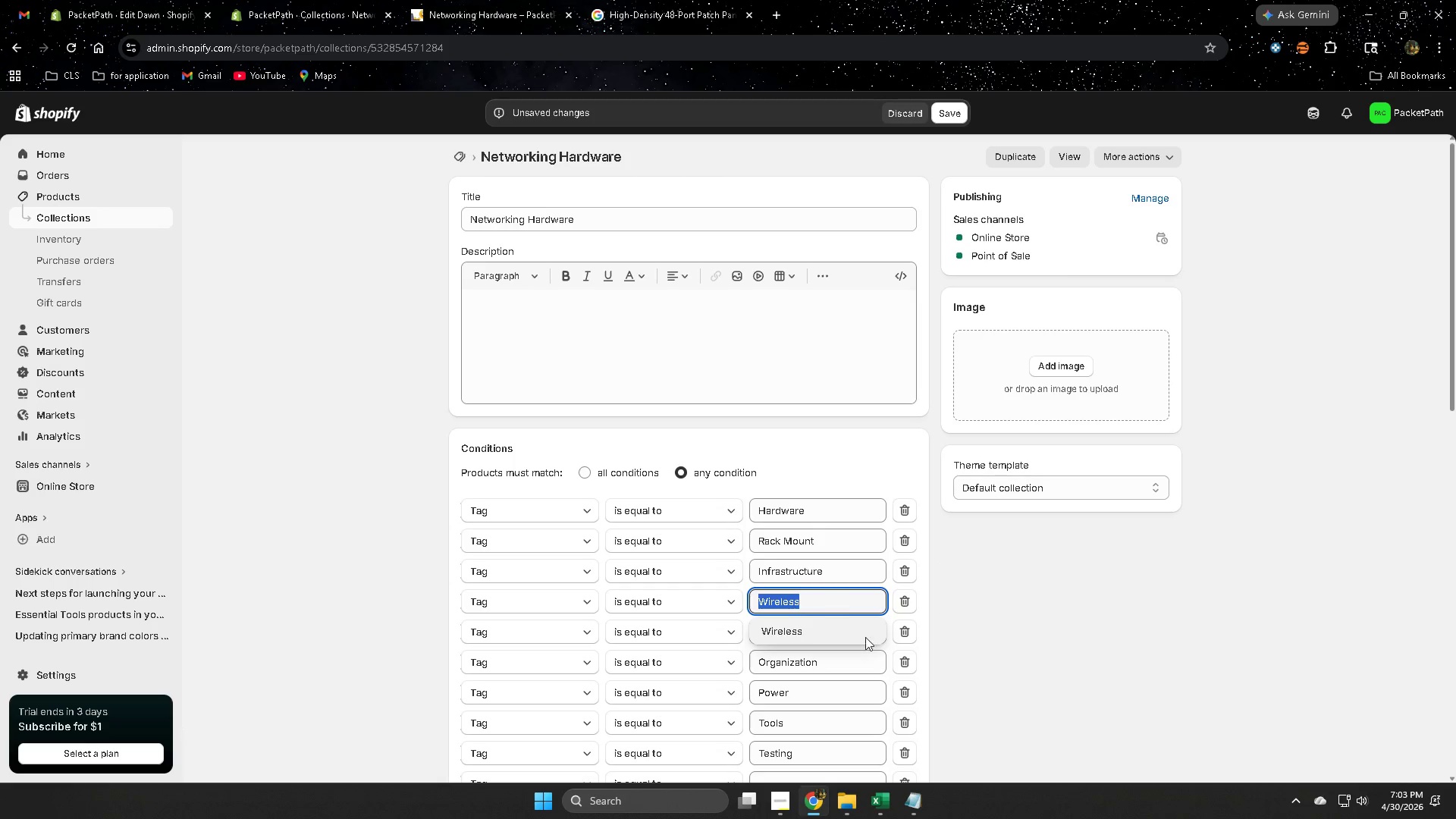 
key(Control+C)
 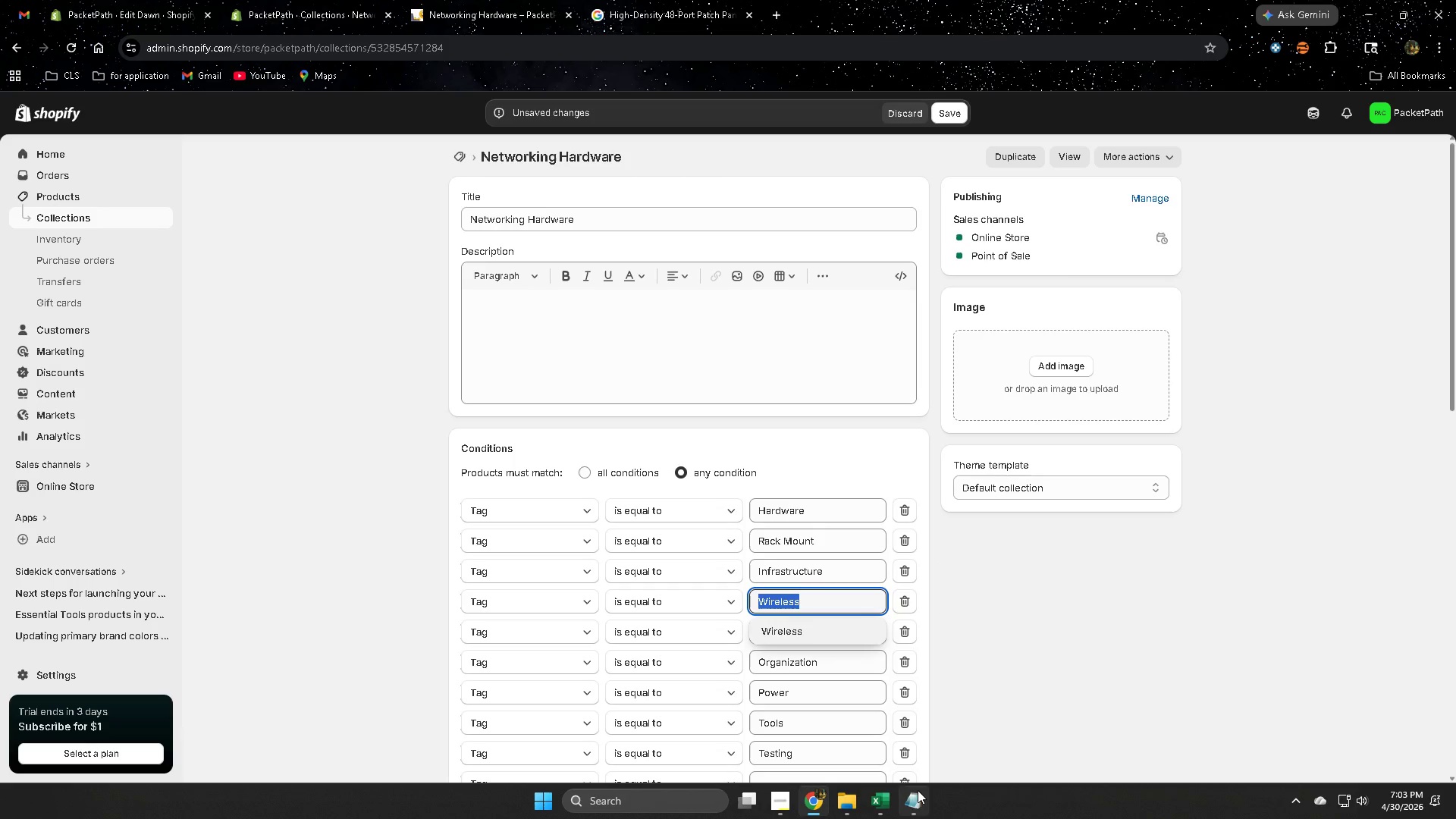 
left_click([918, 808])
 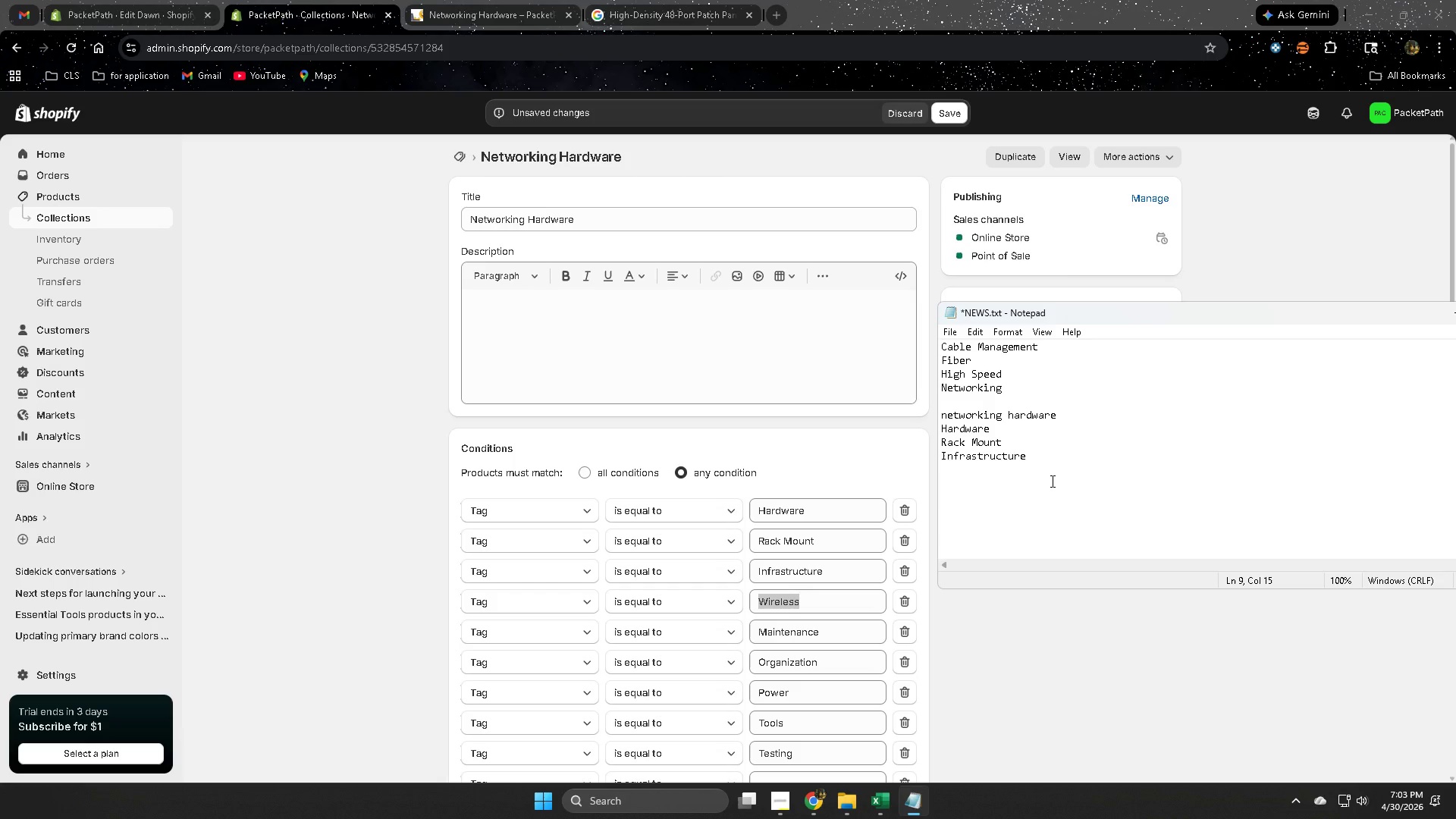 
key(Enter)
 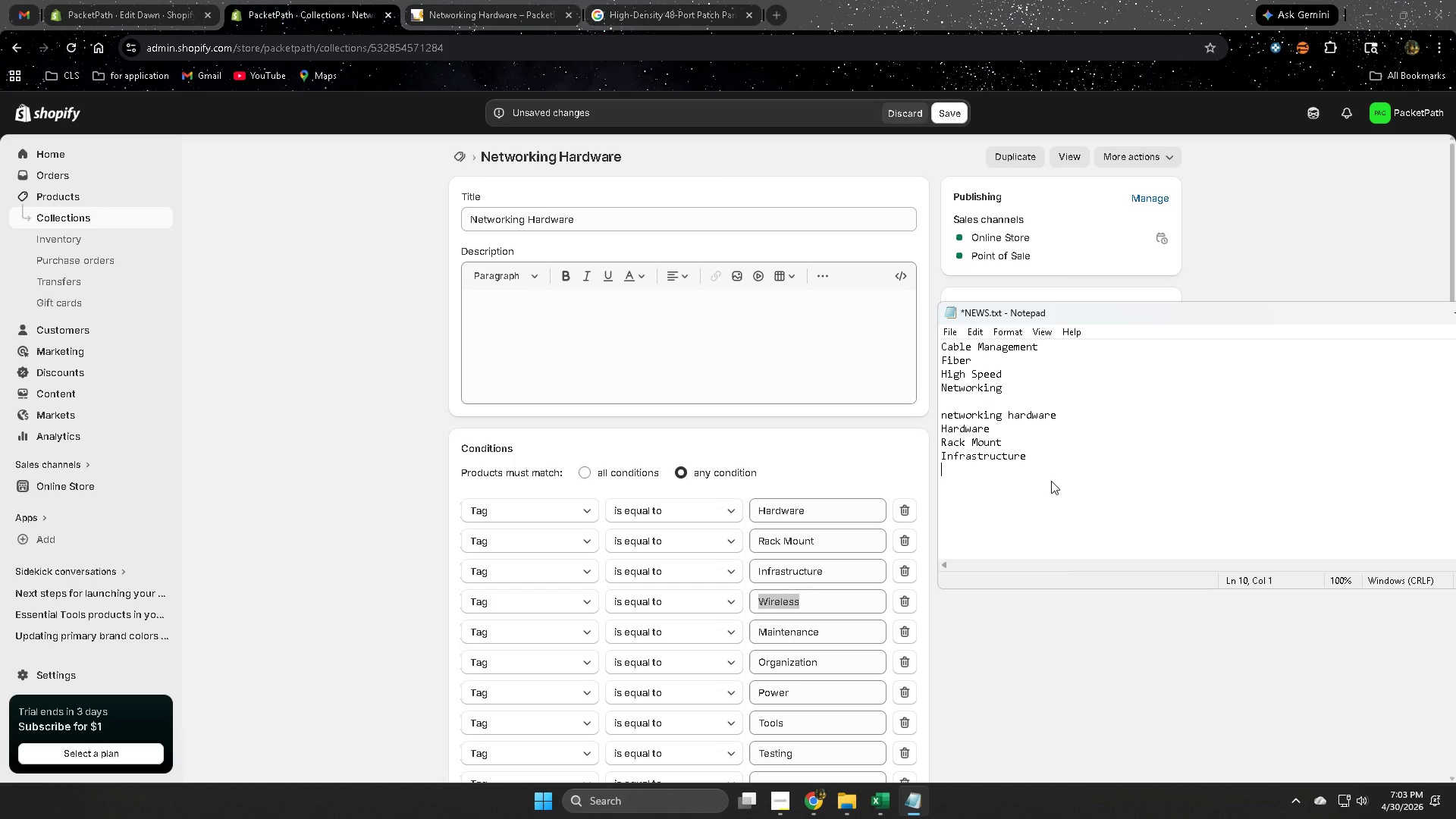 
key(Control+ControlLeft)
 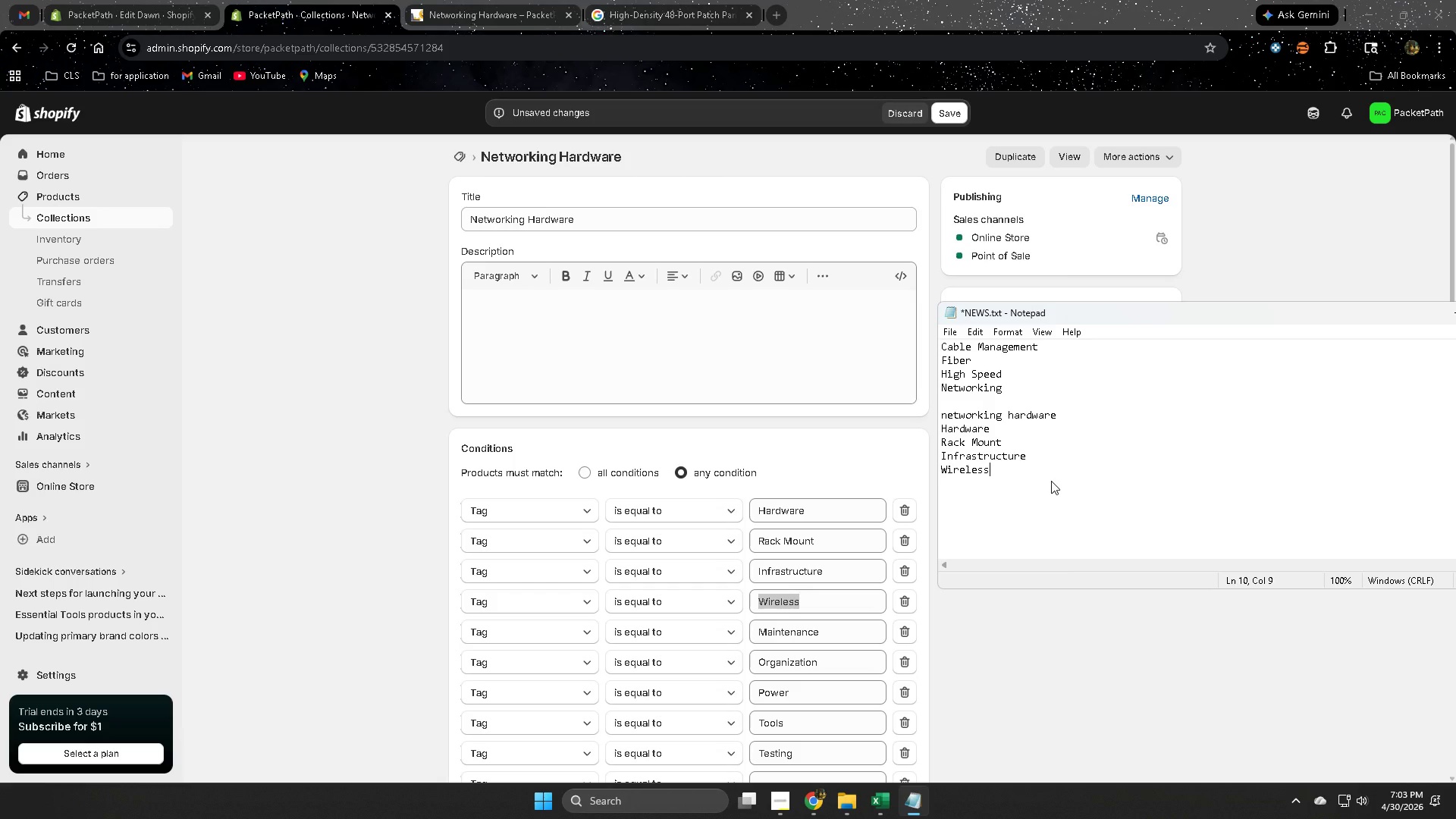 
key(Control+V)
 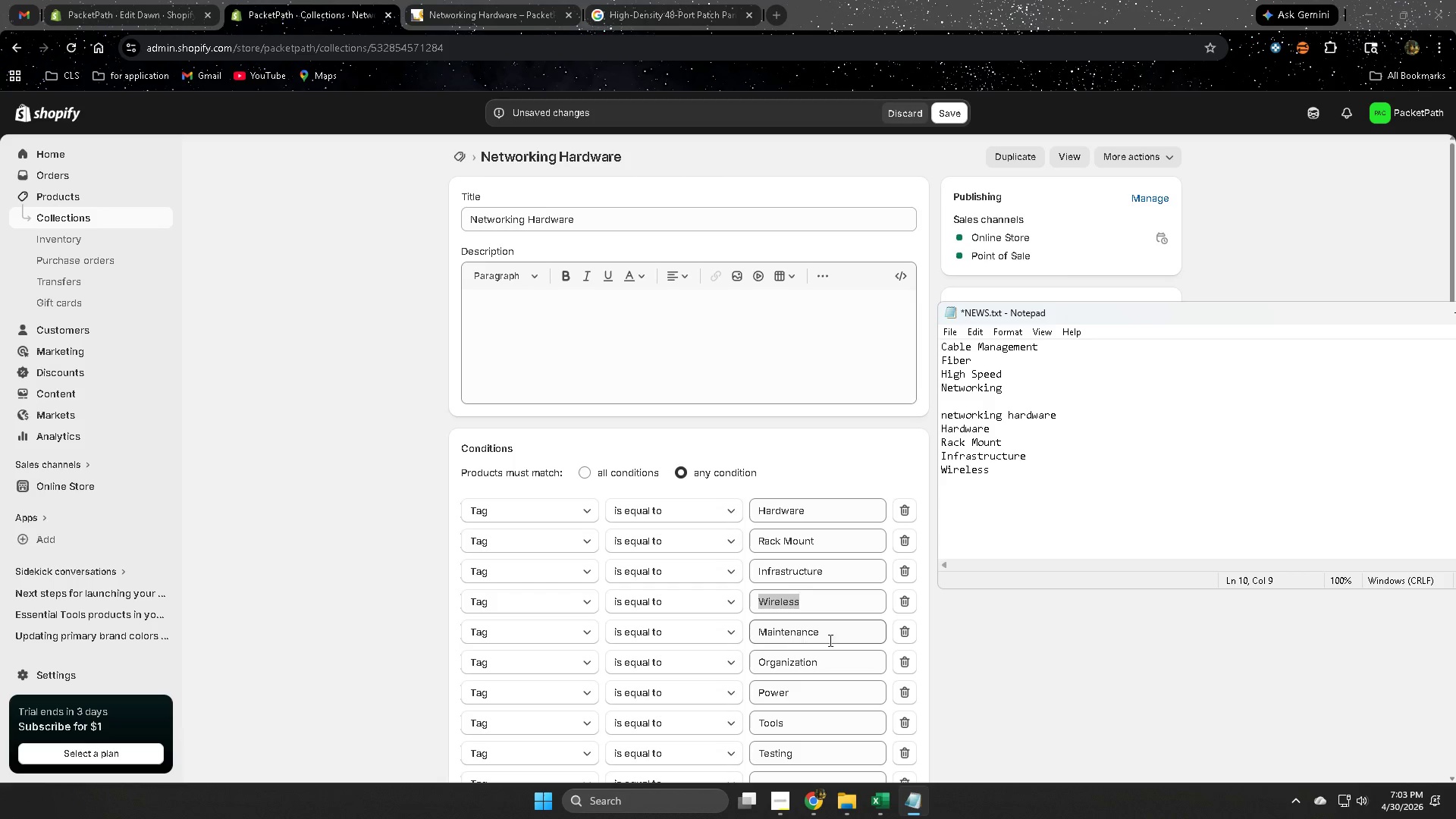 
double_click([843, 640])
 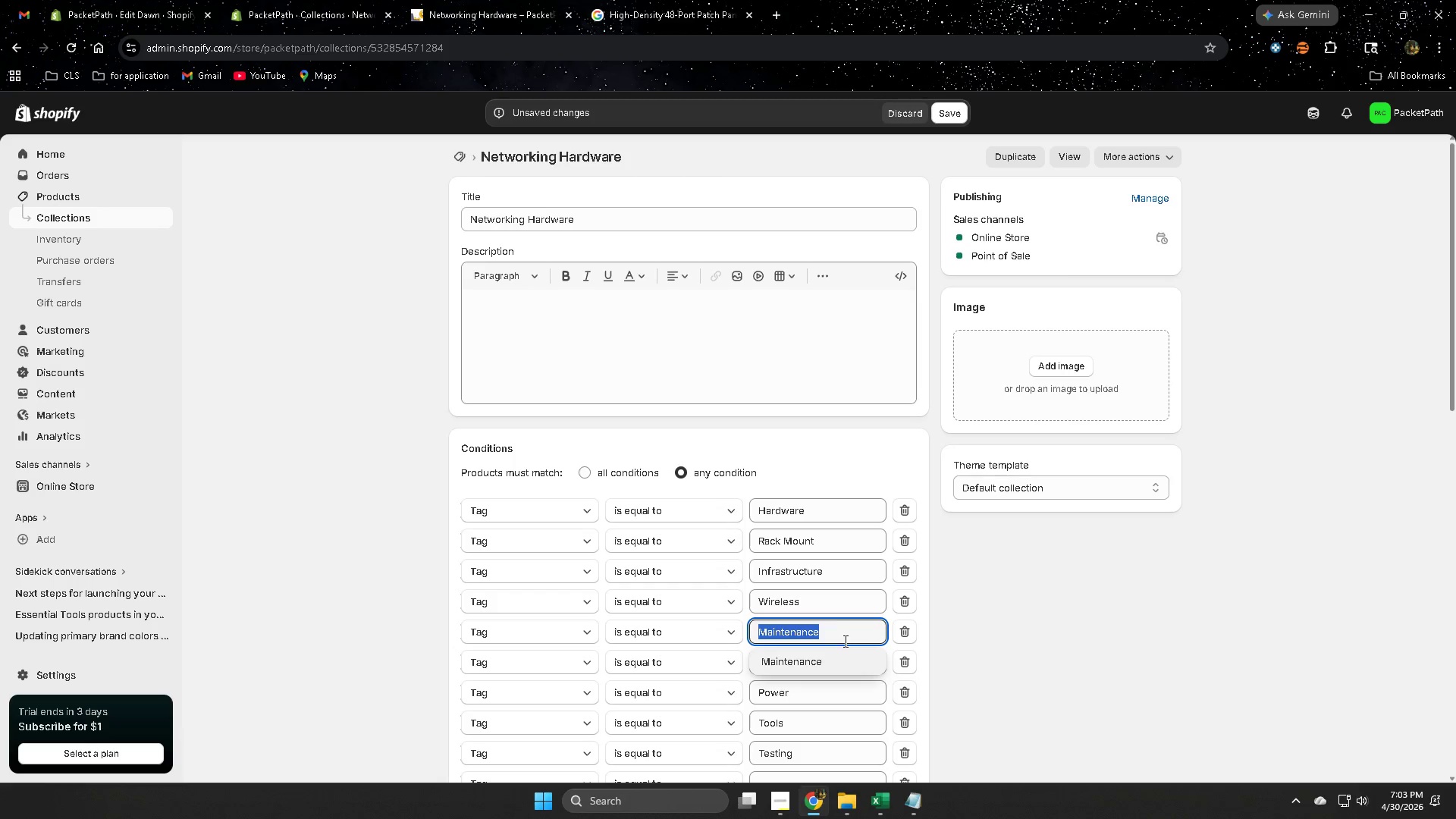 
key(Control+ControlLeft)
 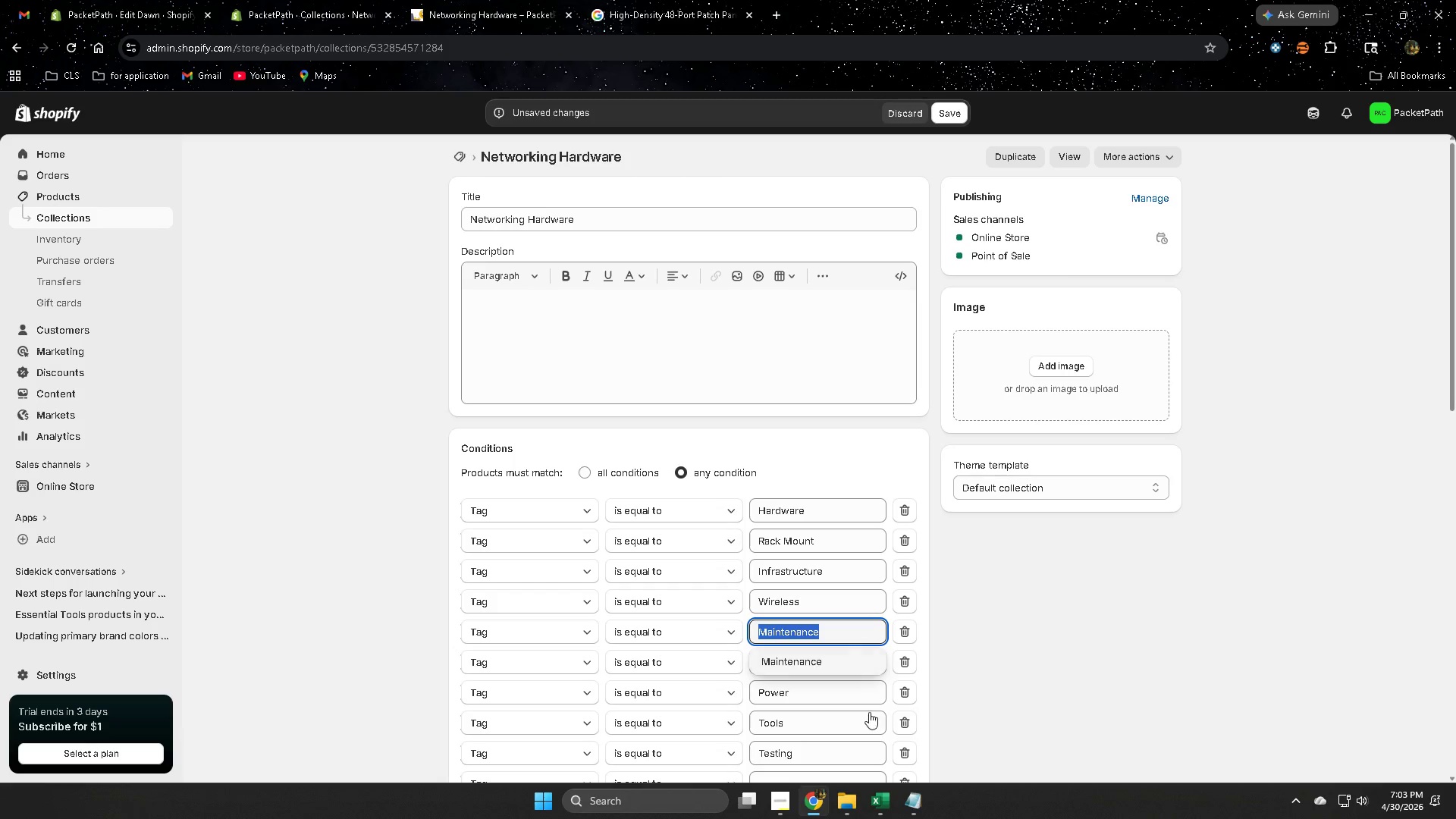 
key(Control+C)
 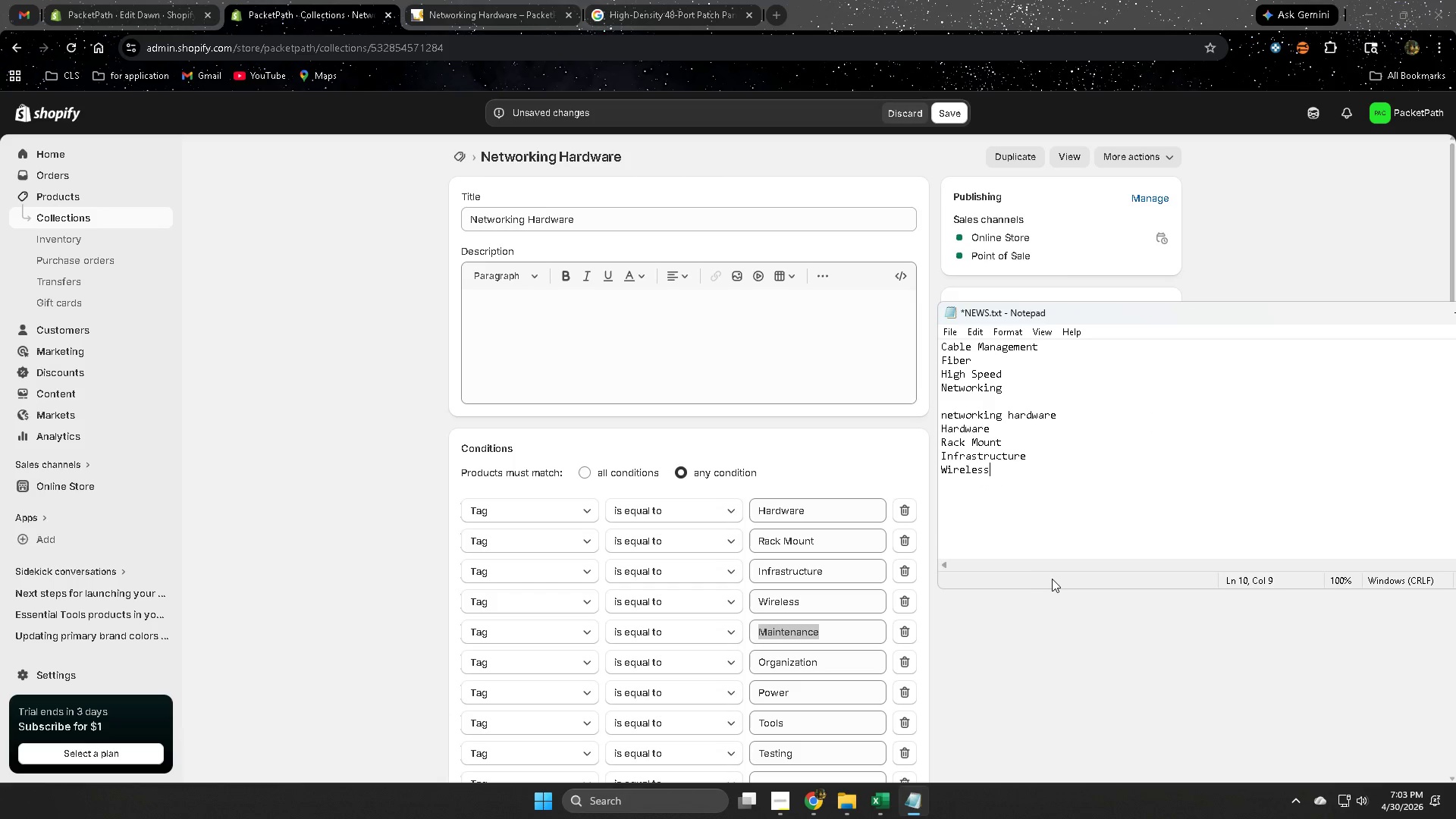 
key(Enter)
 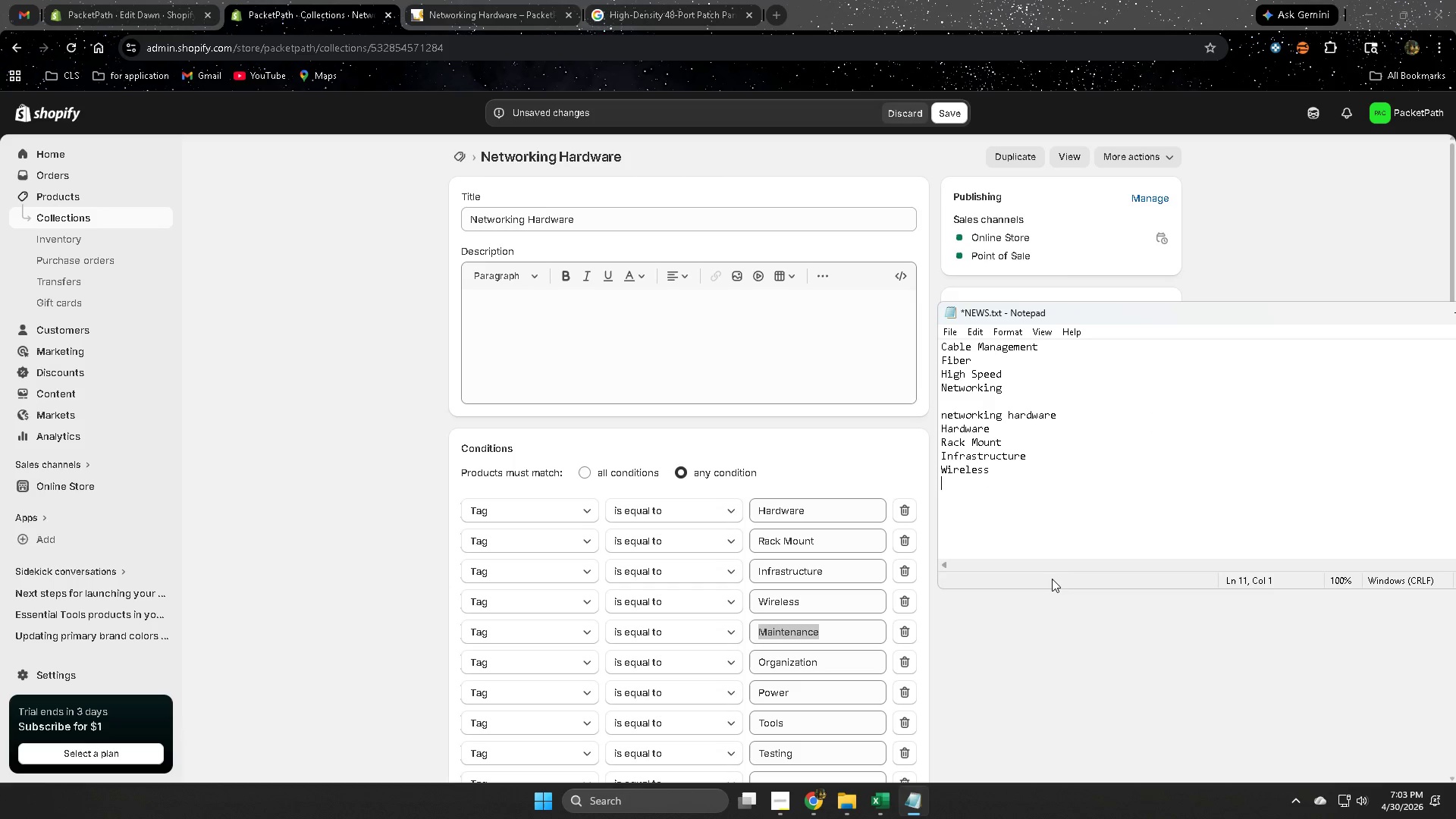 
key(Control+ControlLeft)
 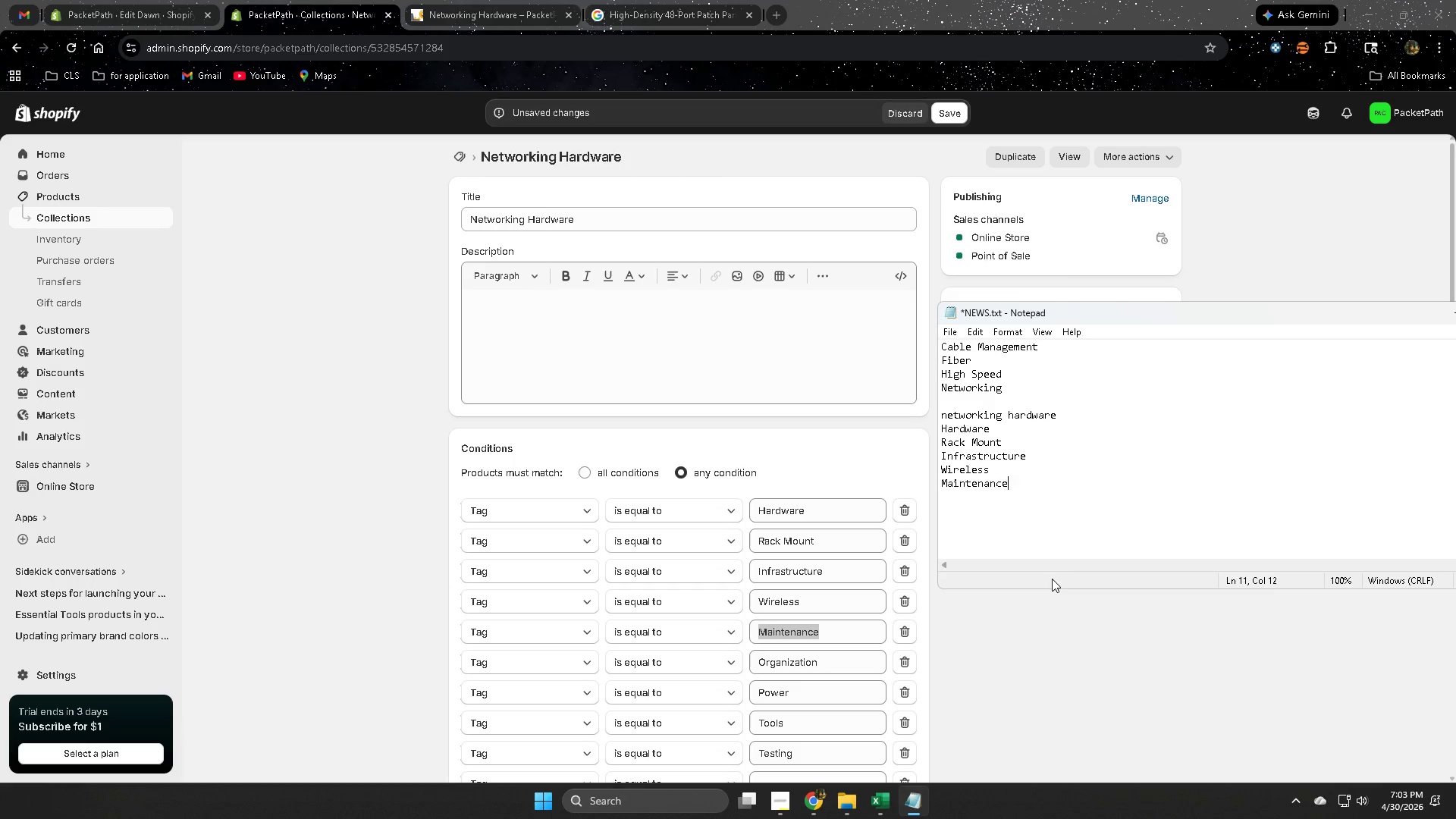 
key(Control+V)
 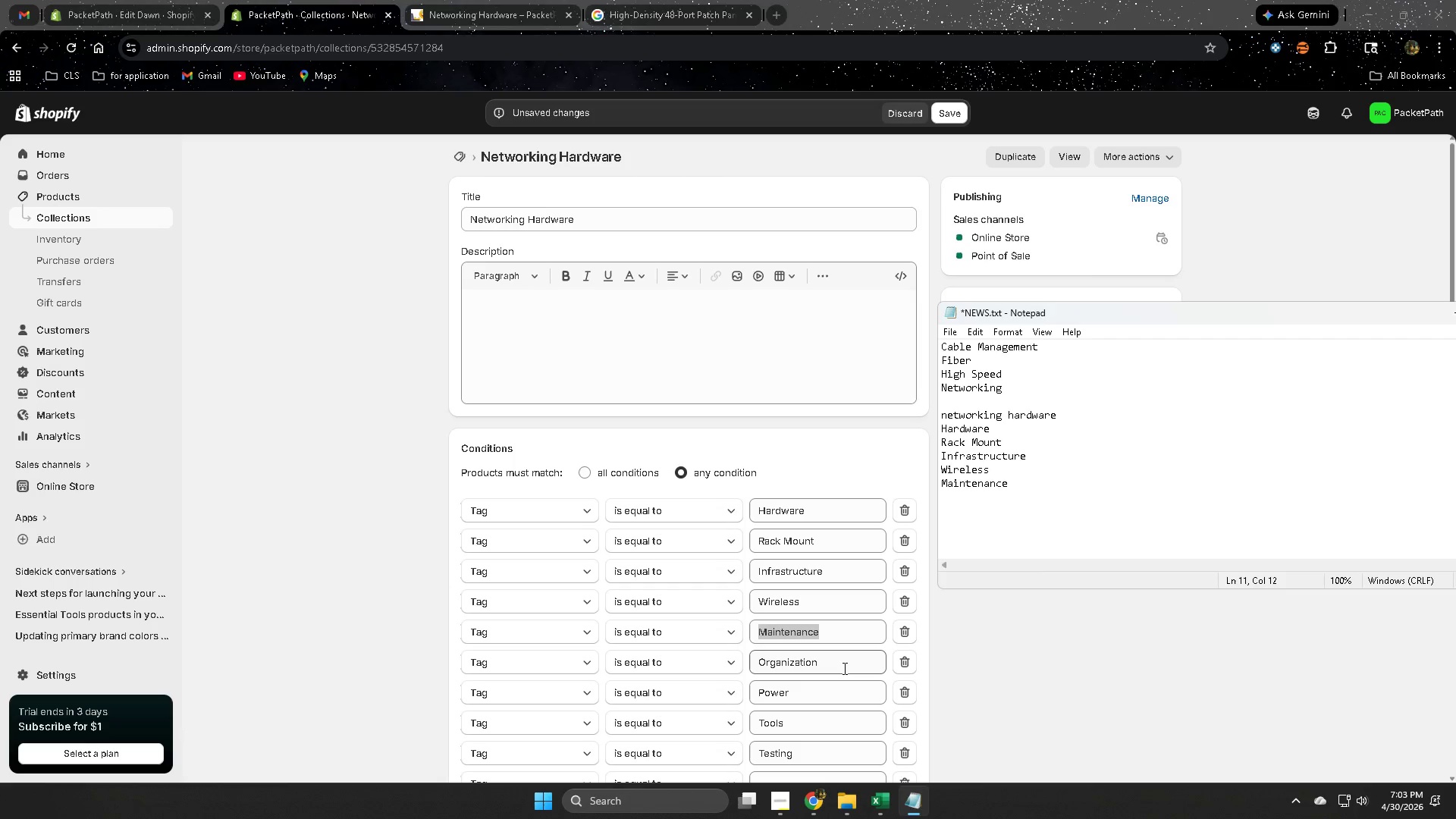 
double_click([841, 668])
 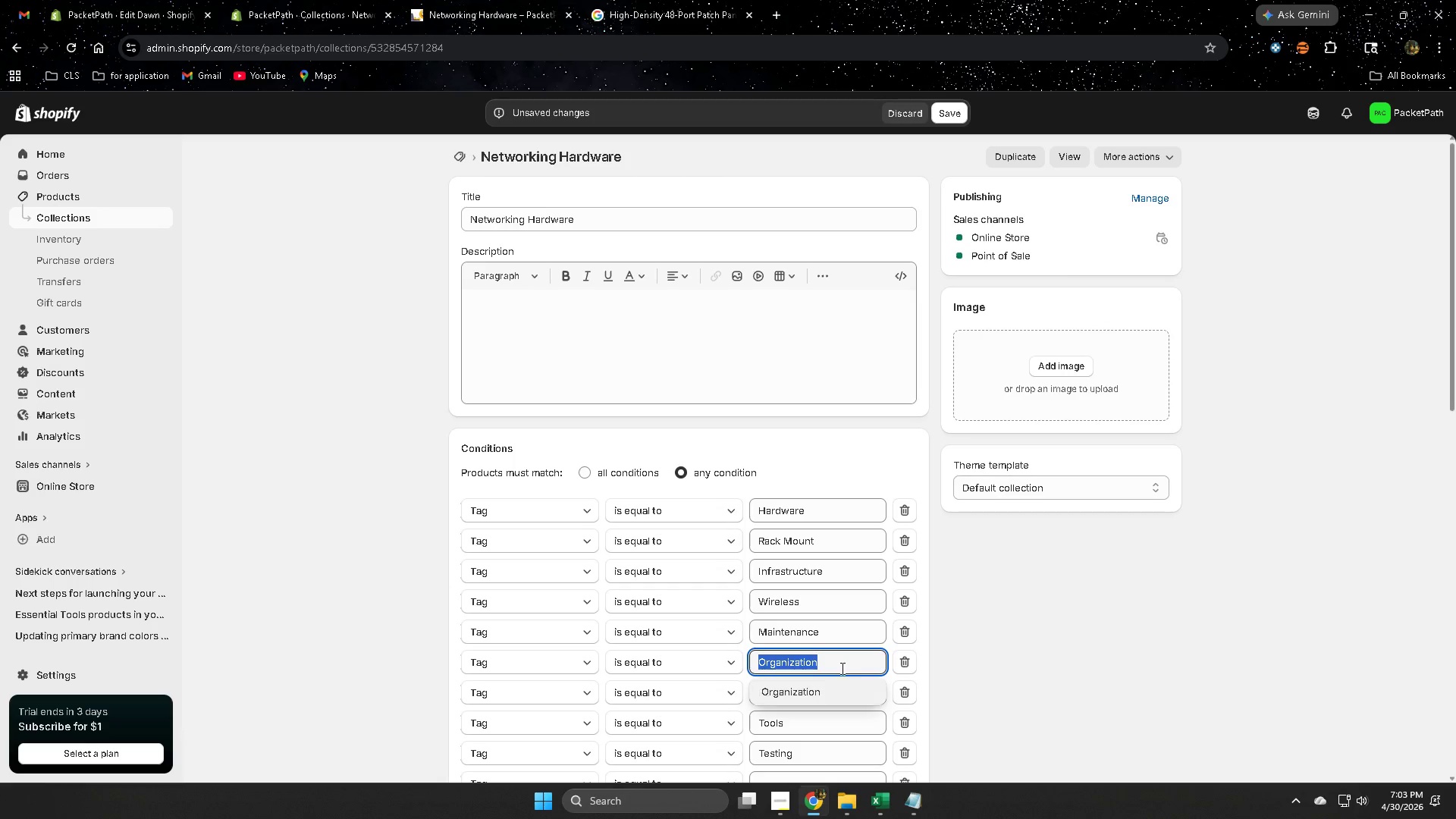 
key(Control+ControlLeft)
 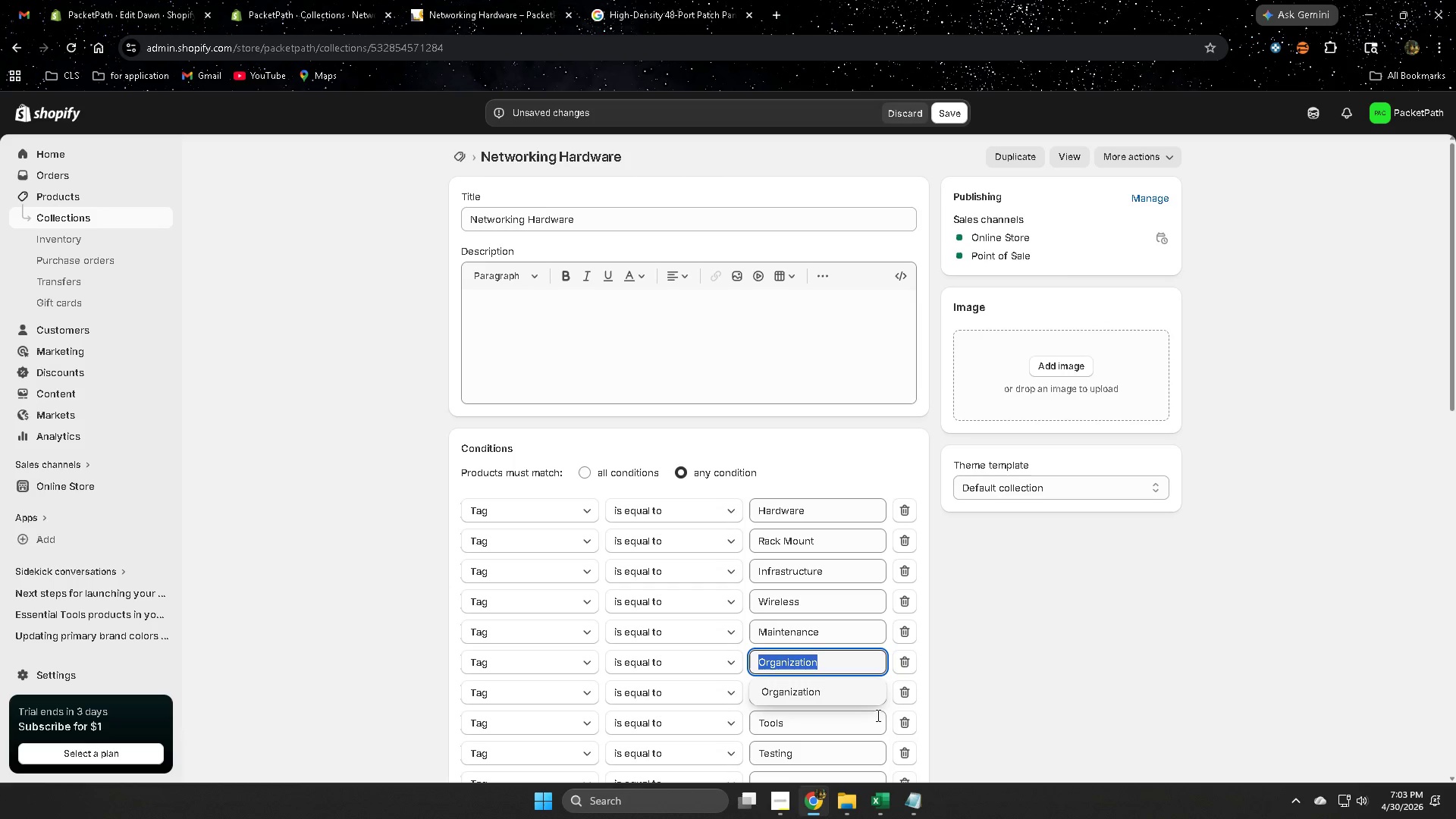 
key(Control+C)
 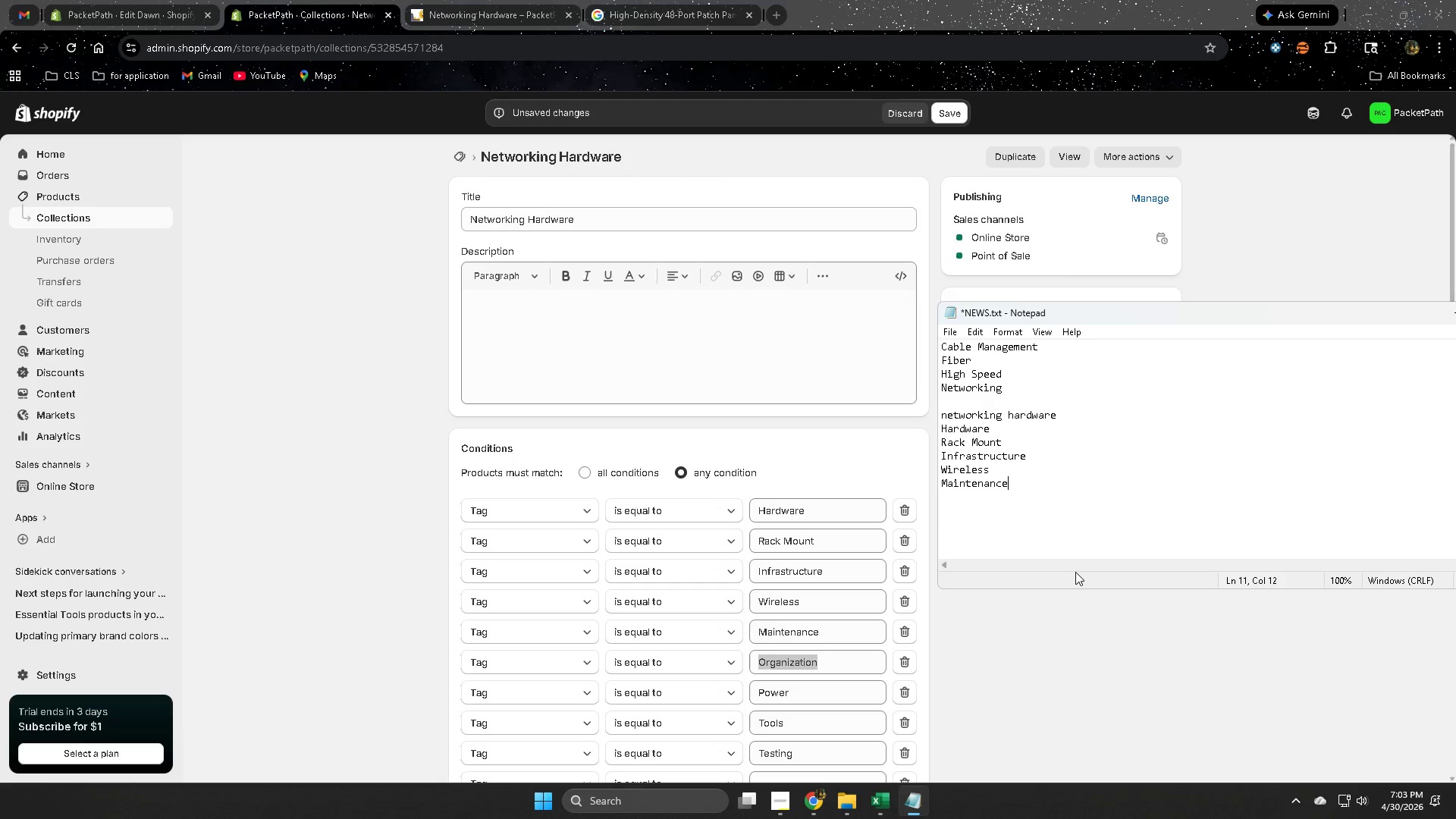 
key(Enter)
 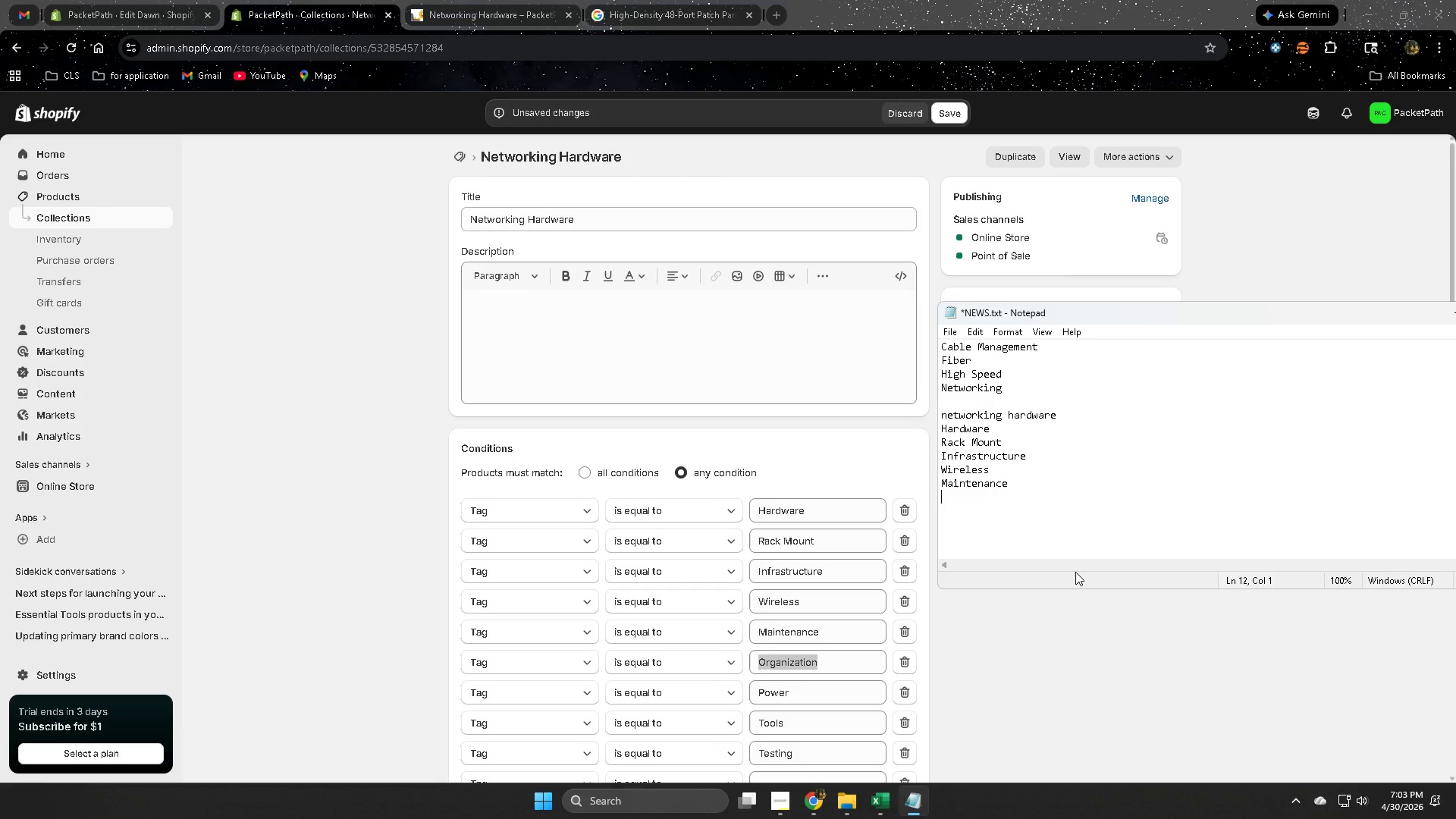 
key(Control+ControlLeft)
 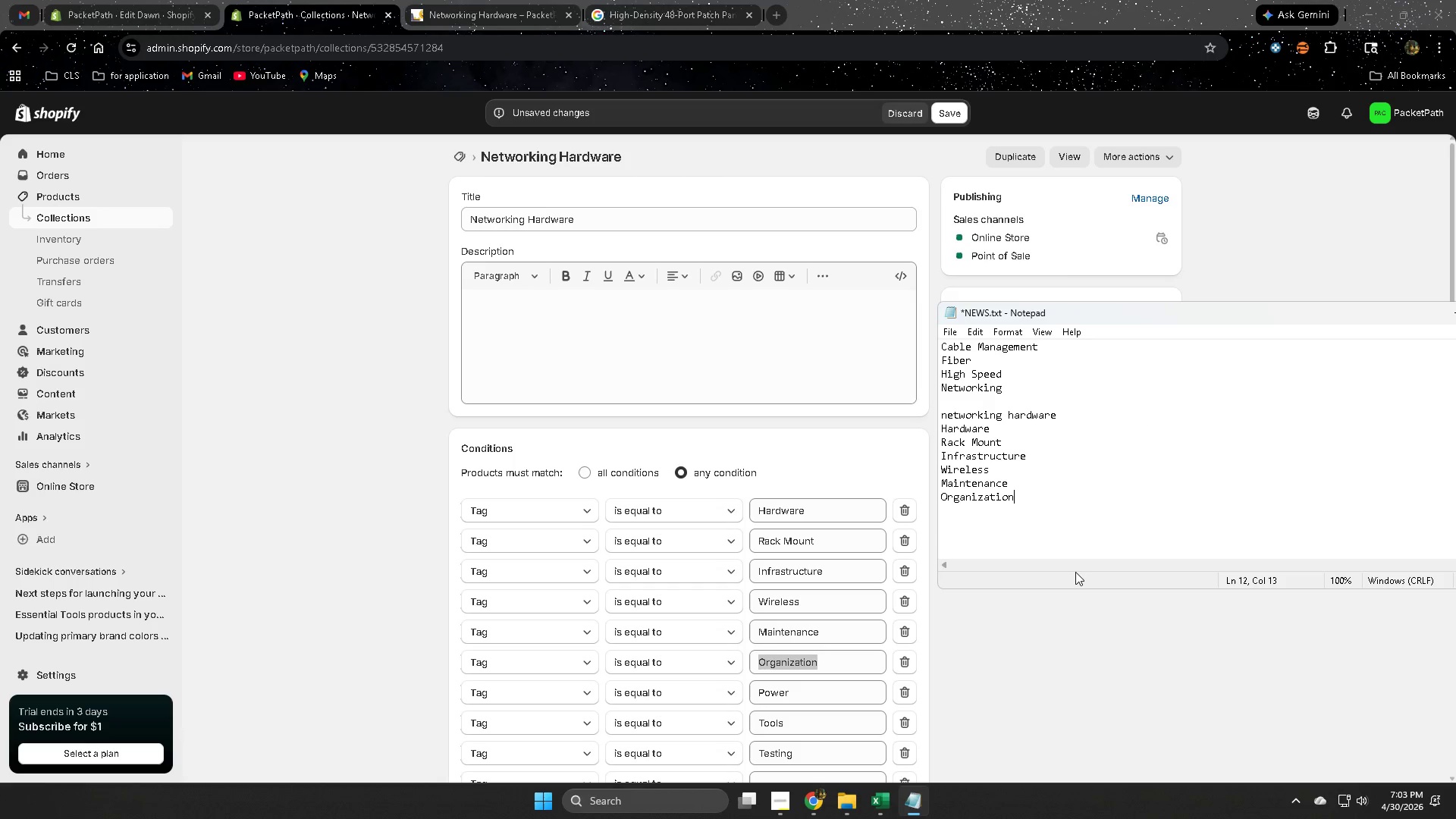 
key(Control+V)
 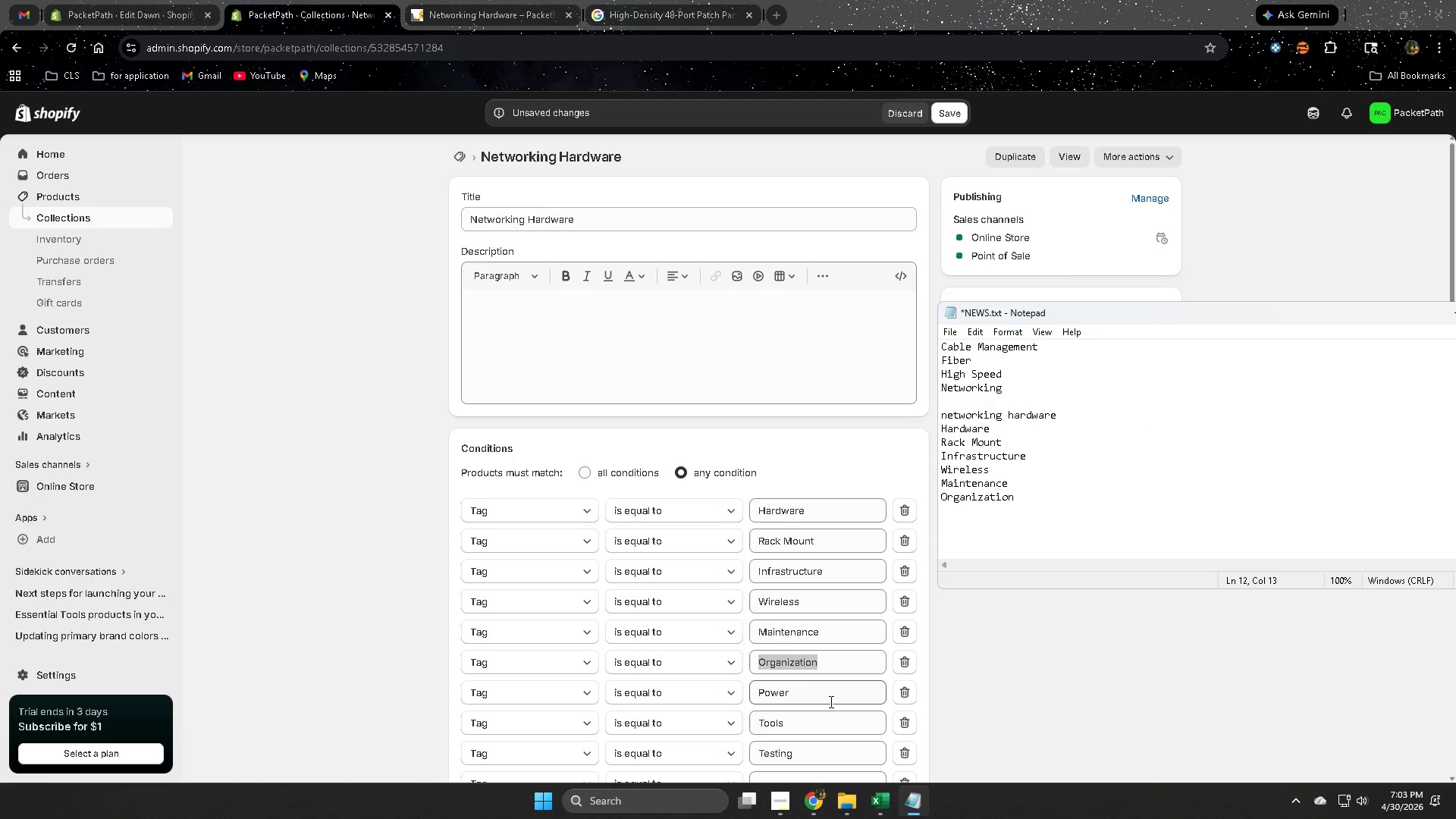 
double_click([828, 695])
 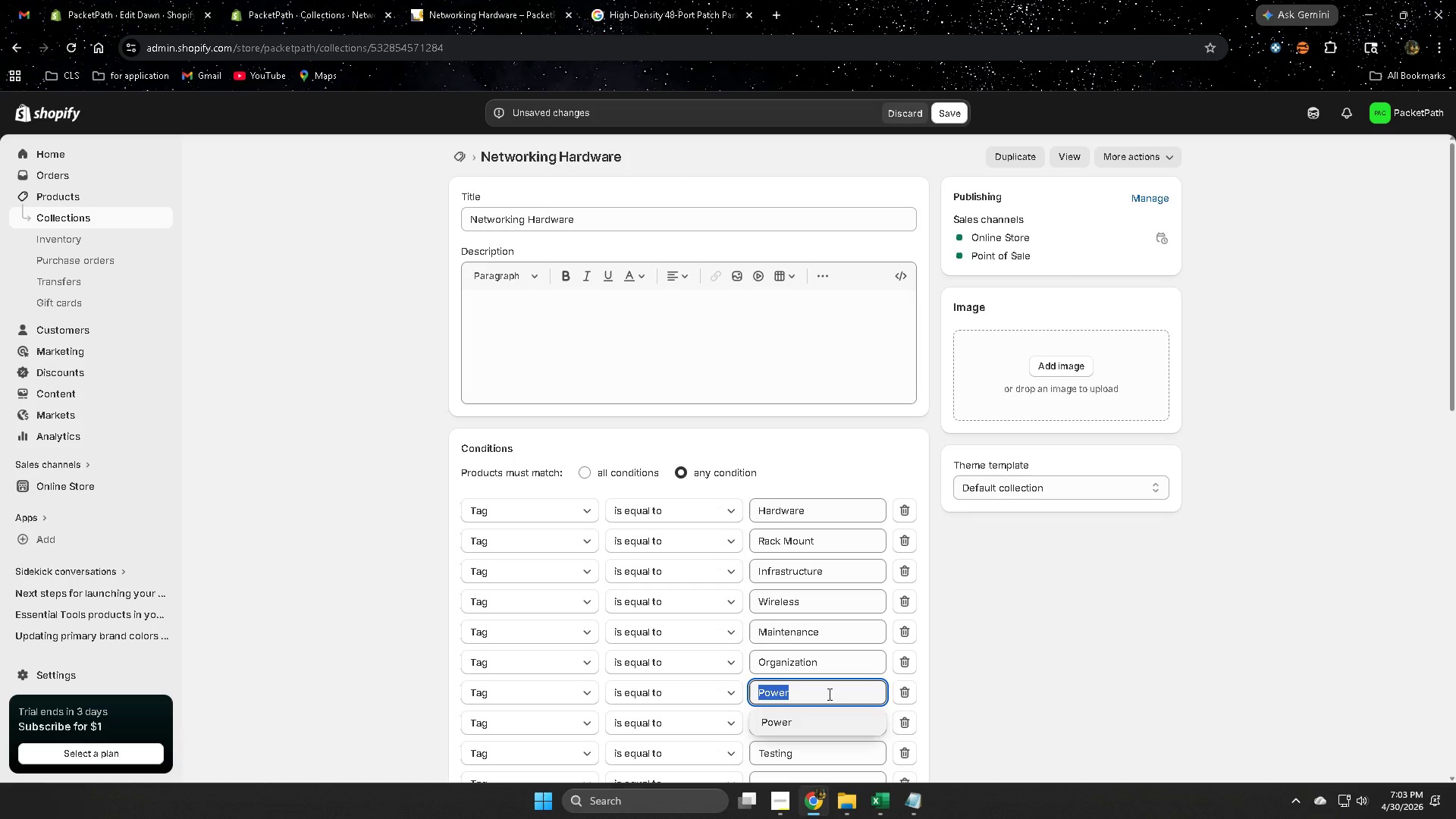 
key(Control+ControlLeft)
 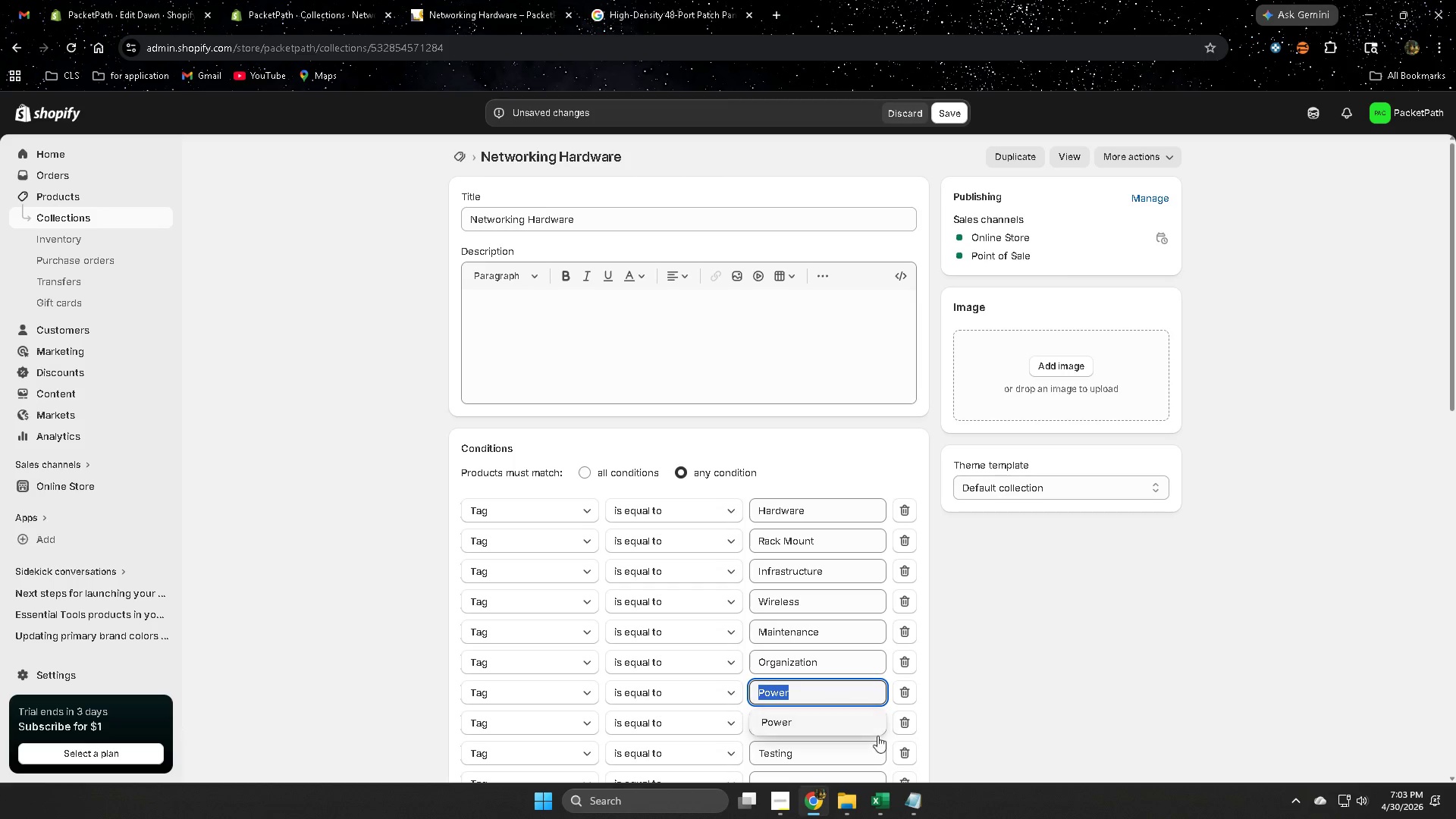 
key(Control+C)
 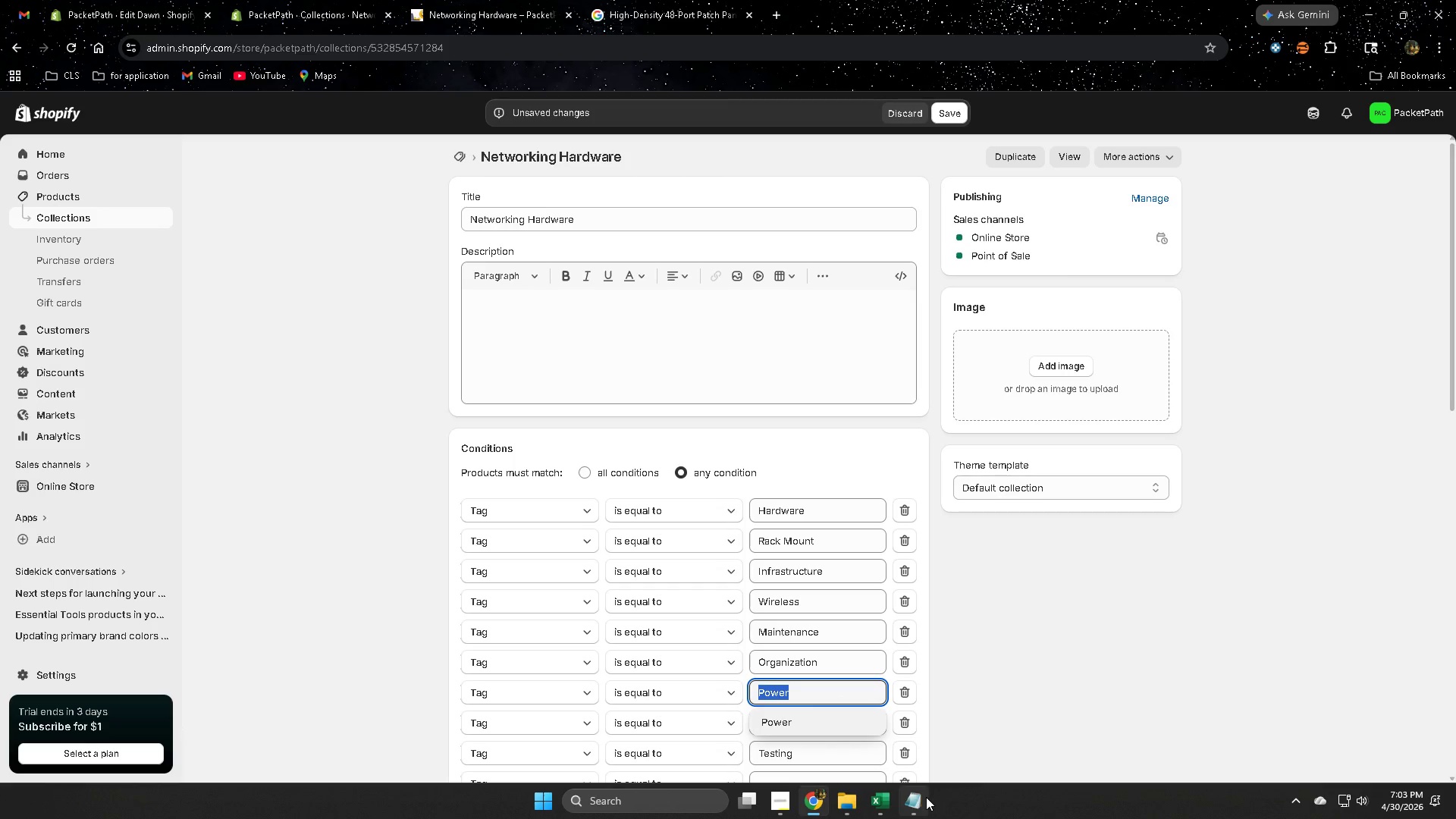 
left_click_drag(start_coordinate=[924, 800], to_coordinate=[924, 793])
 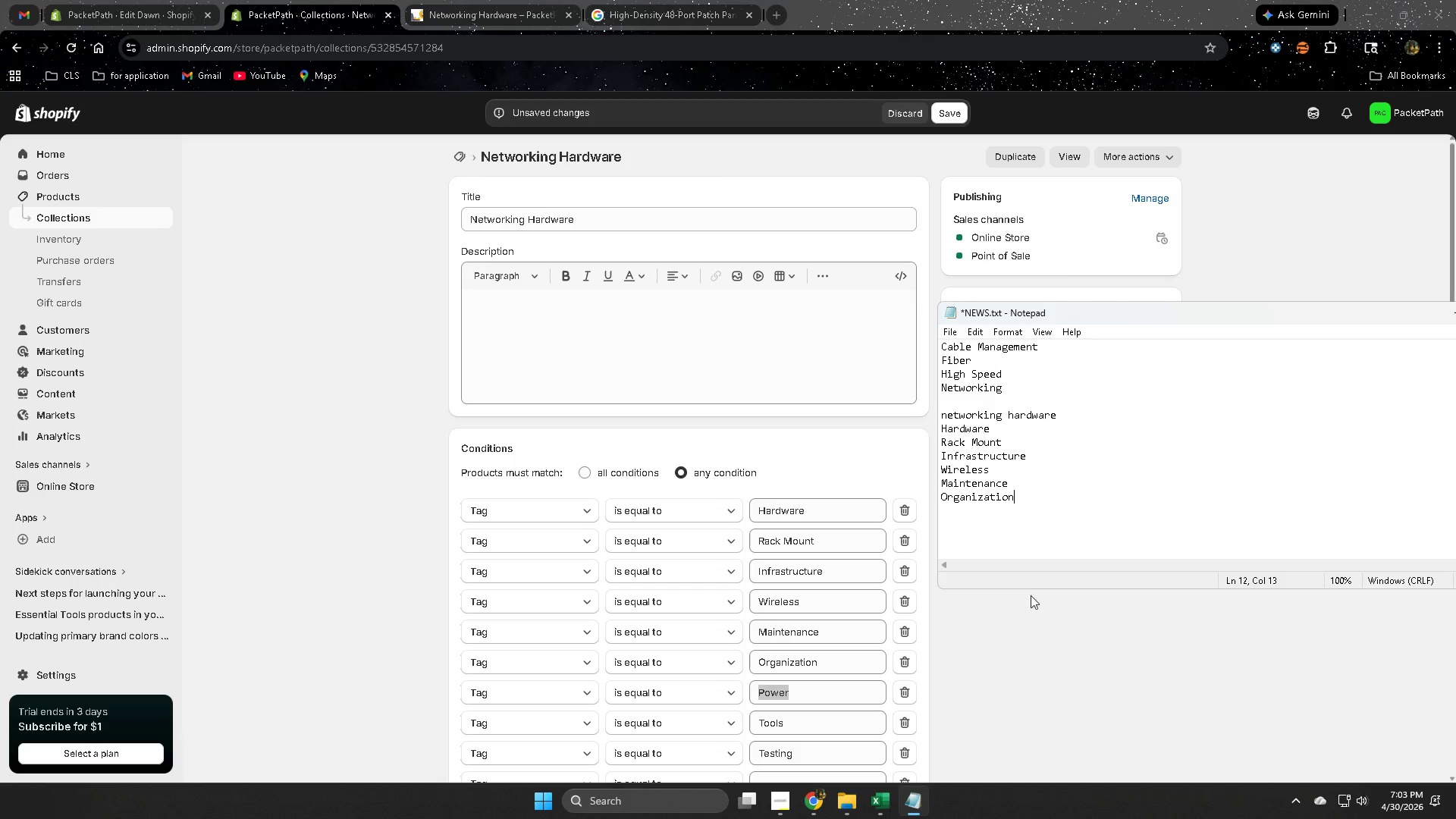 
key(Shift+ShiftRight)
 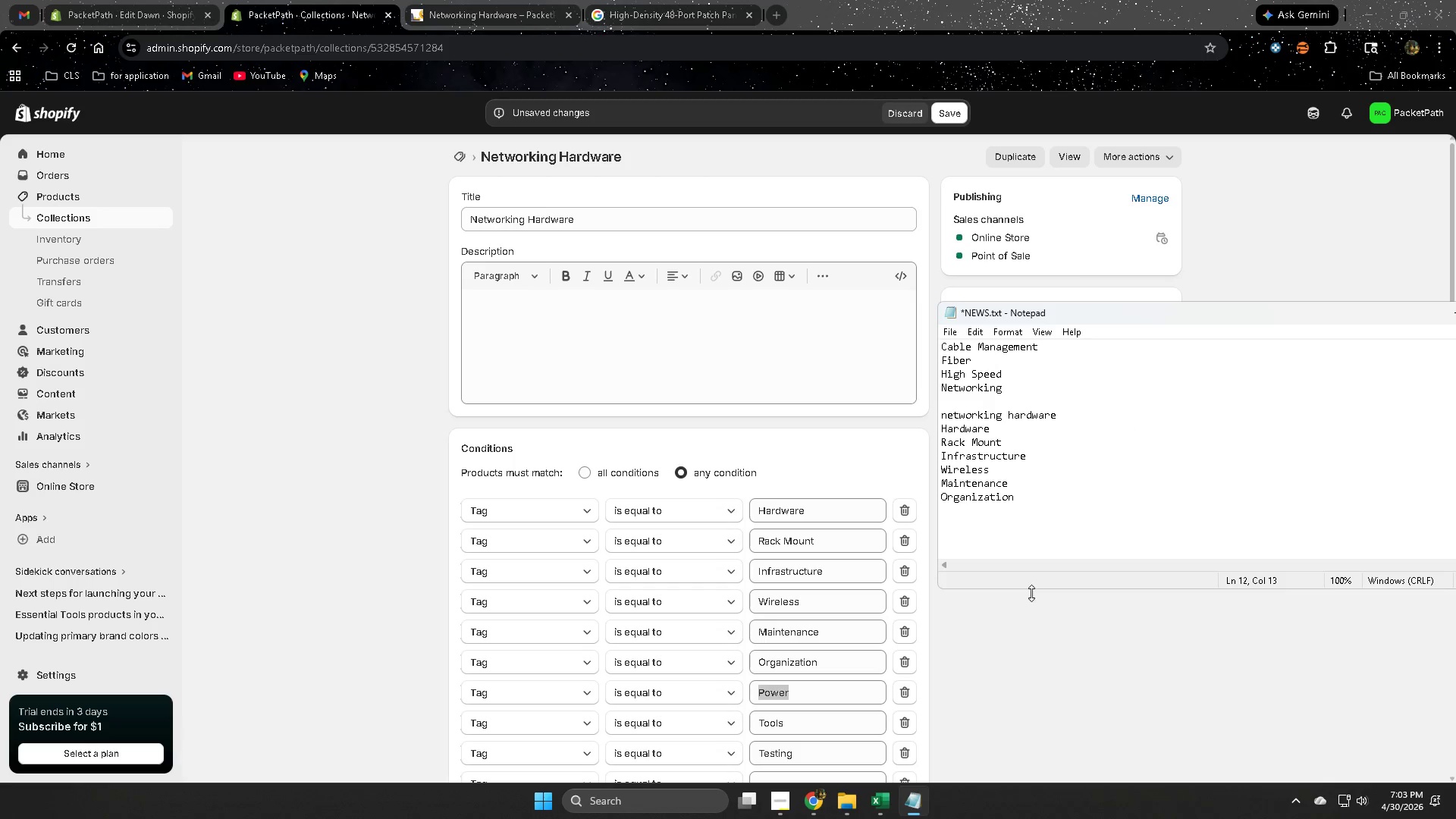 
key(Shift+Enter)
 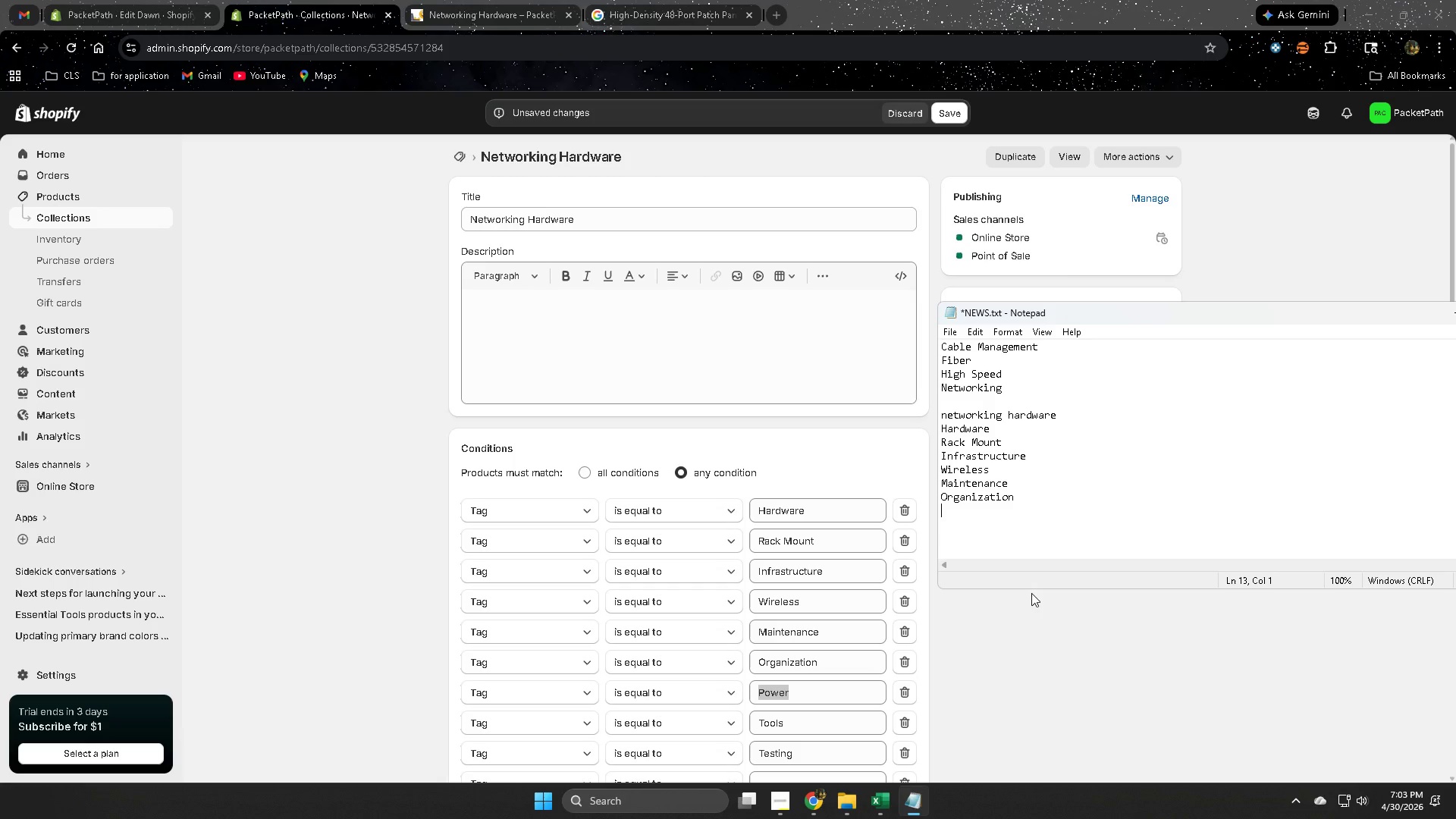 
key(Control+ControlLeft)
 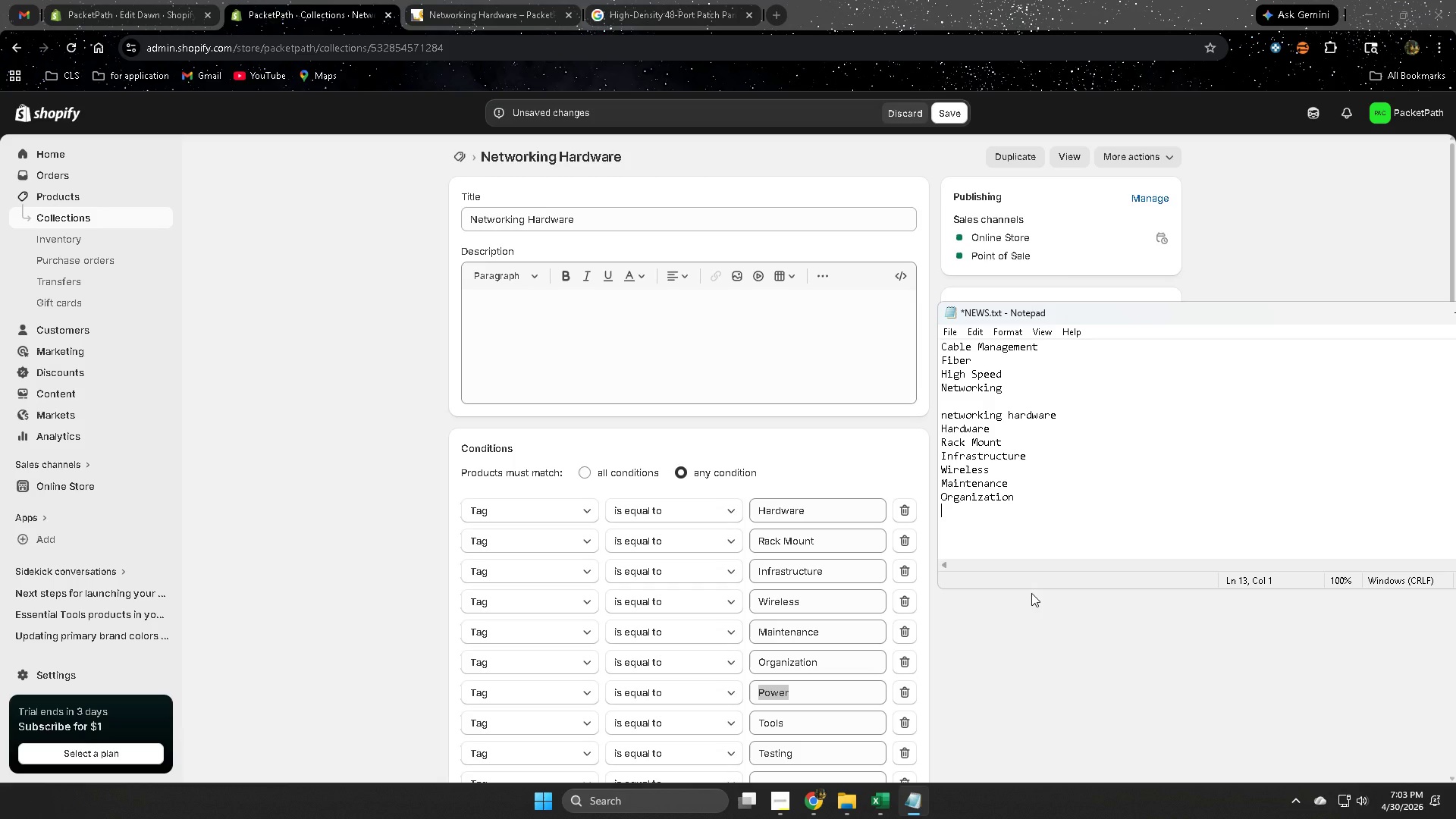 
key(Control+ControlLeft)
 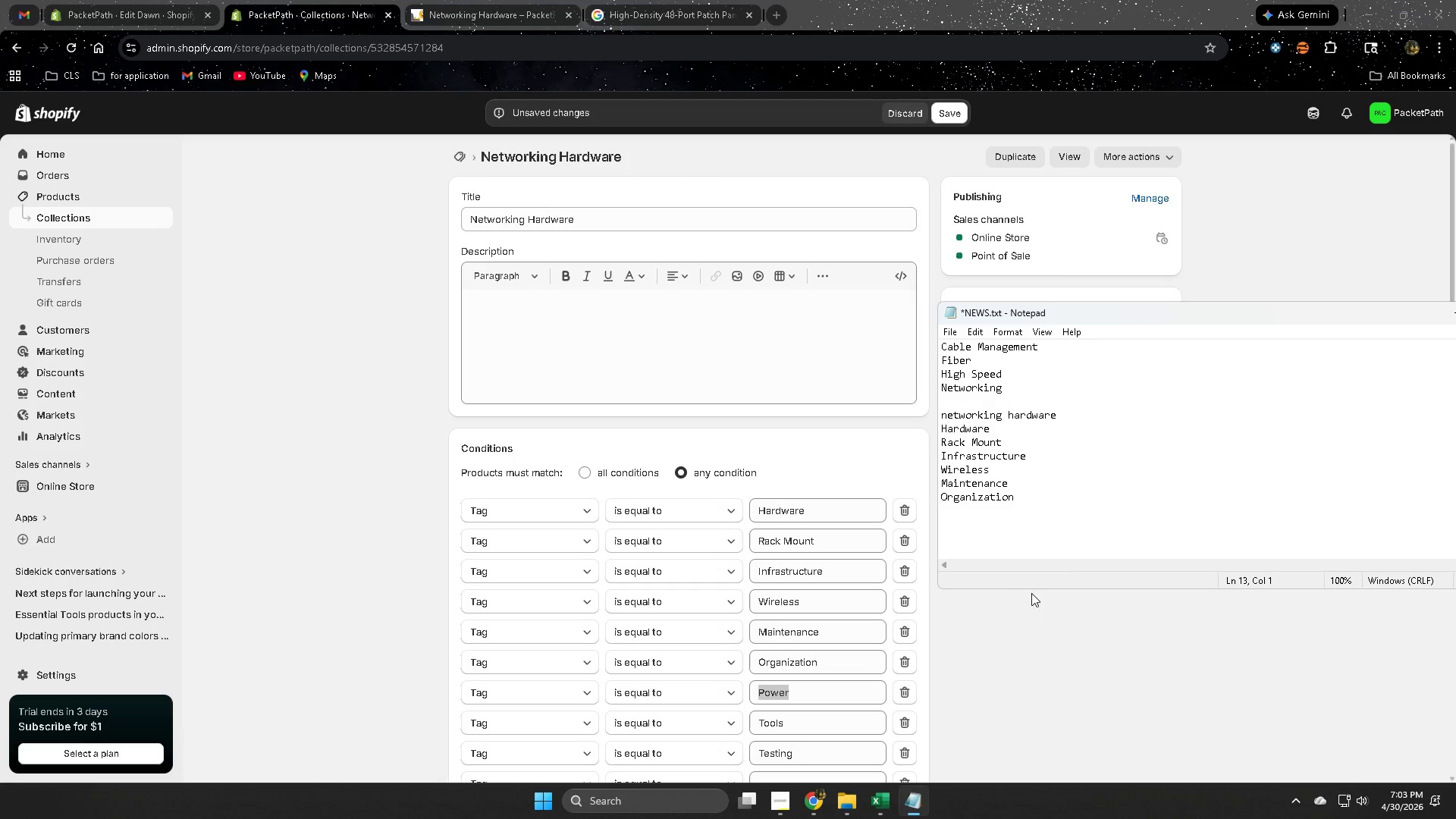 
key(Control+ControlLeft)
 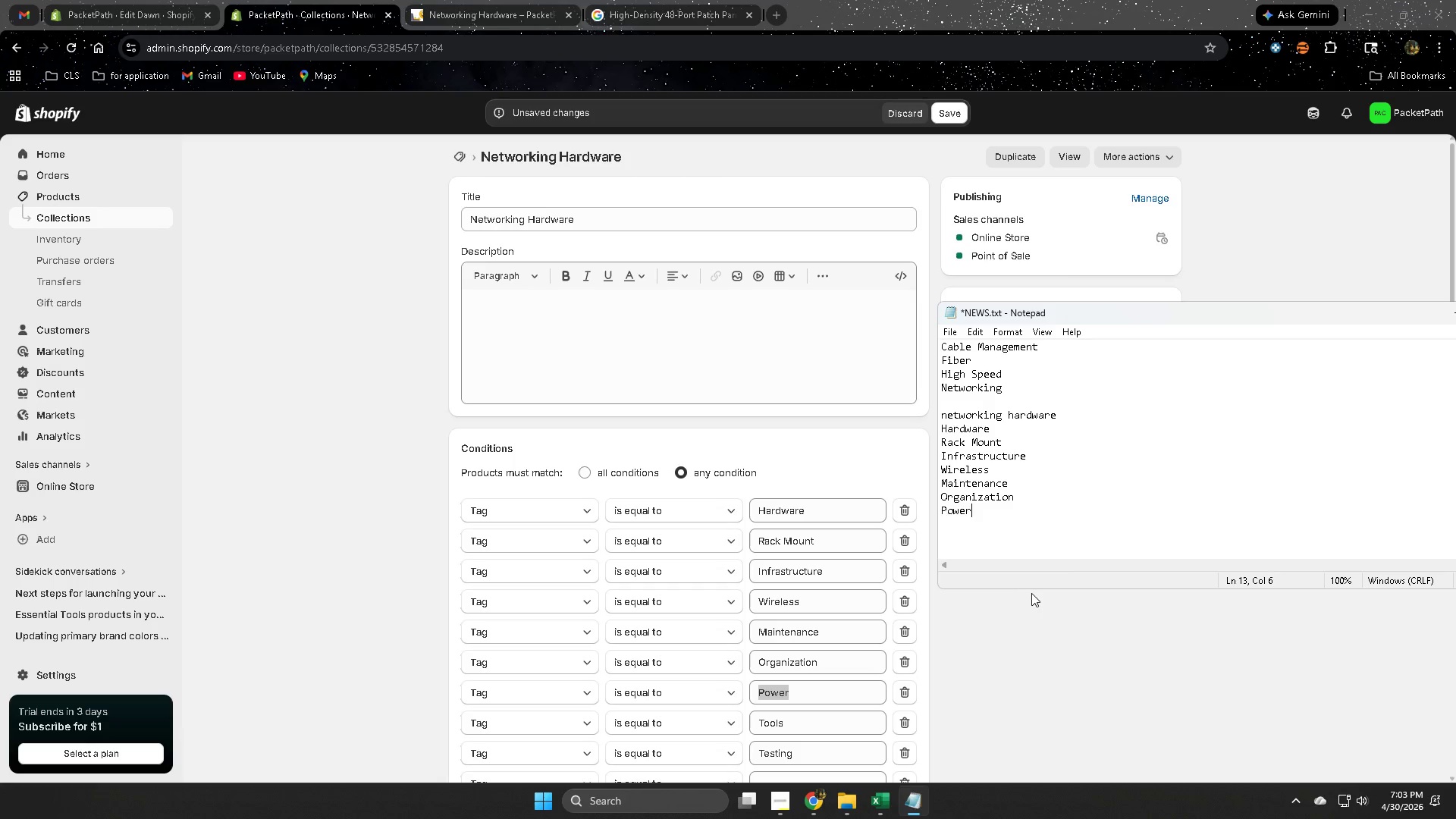 
key(Control+V)
 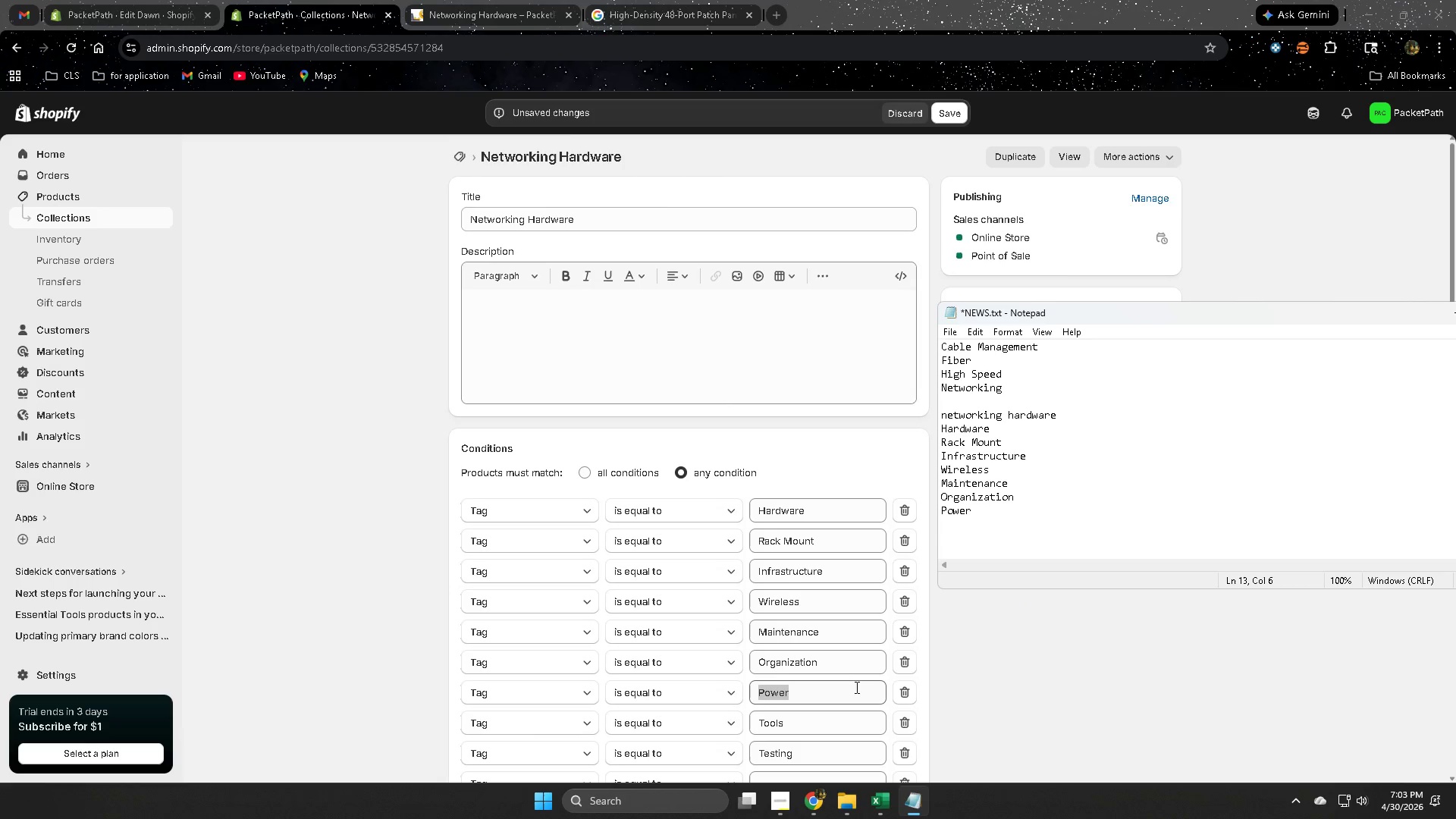 
scroll: coordinate [849, 690], scroll_direction: down, amount: 1.0
 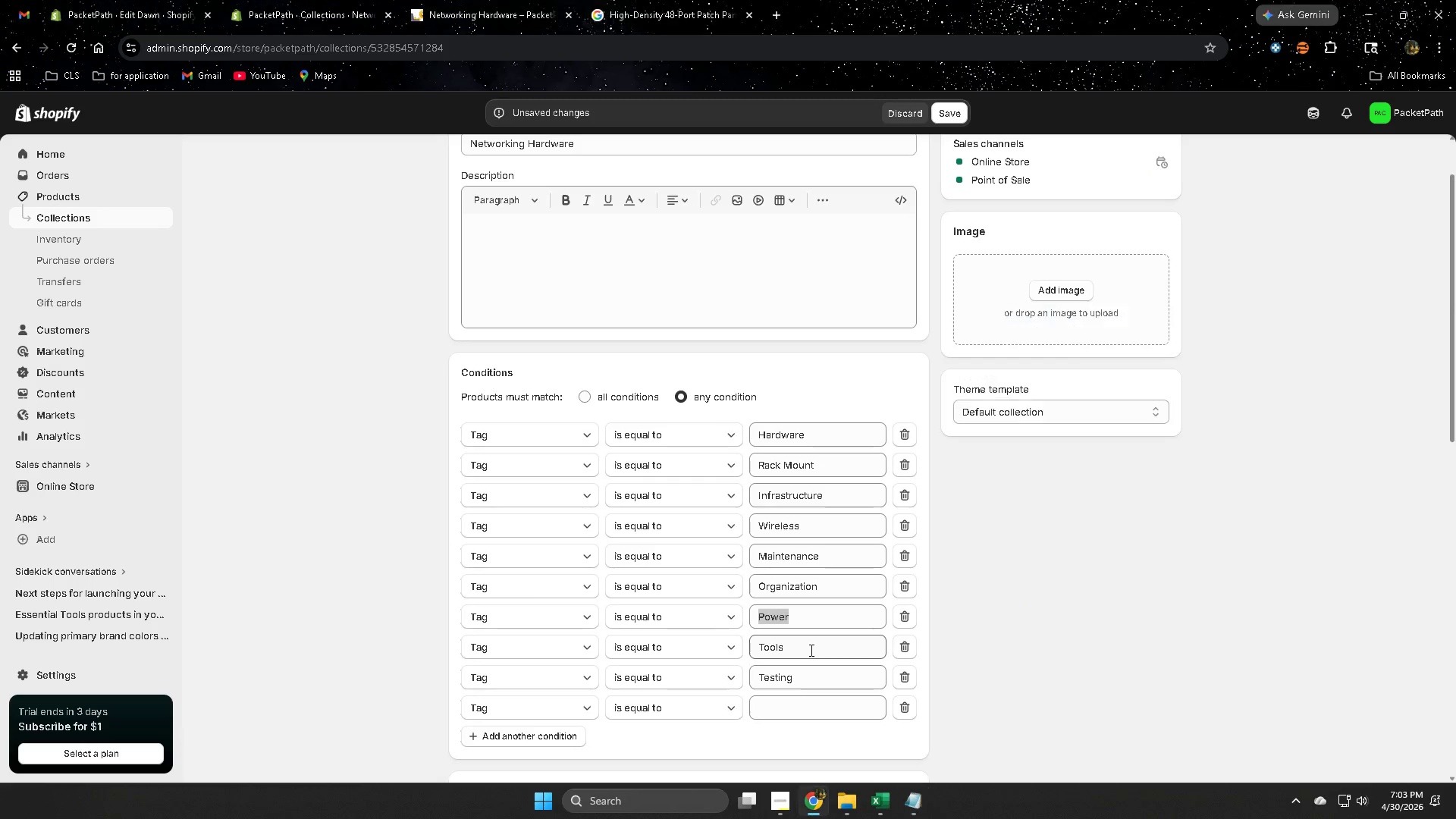 
double_click([810, 649])
 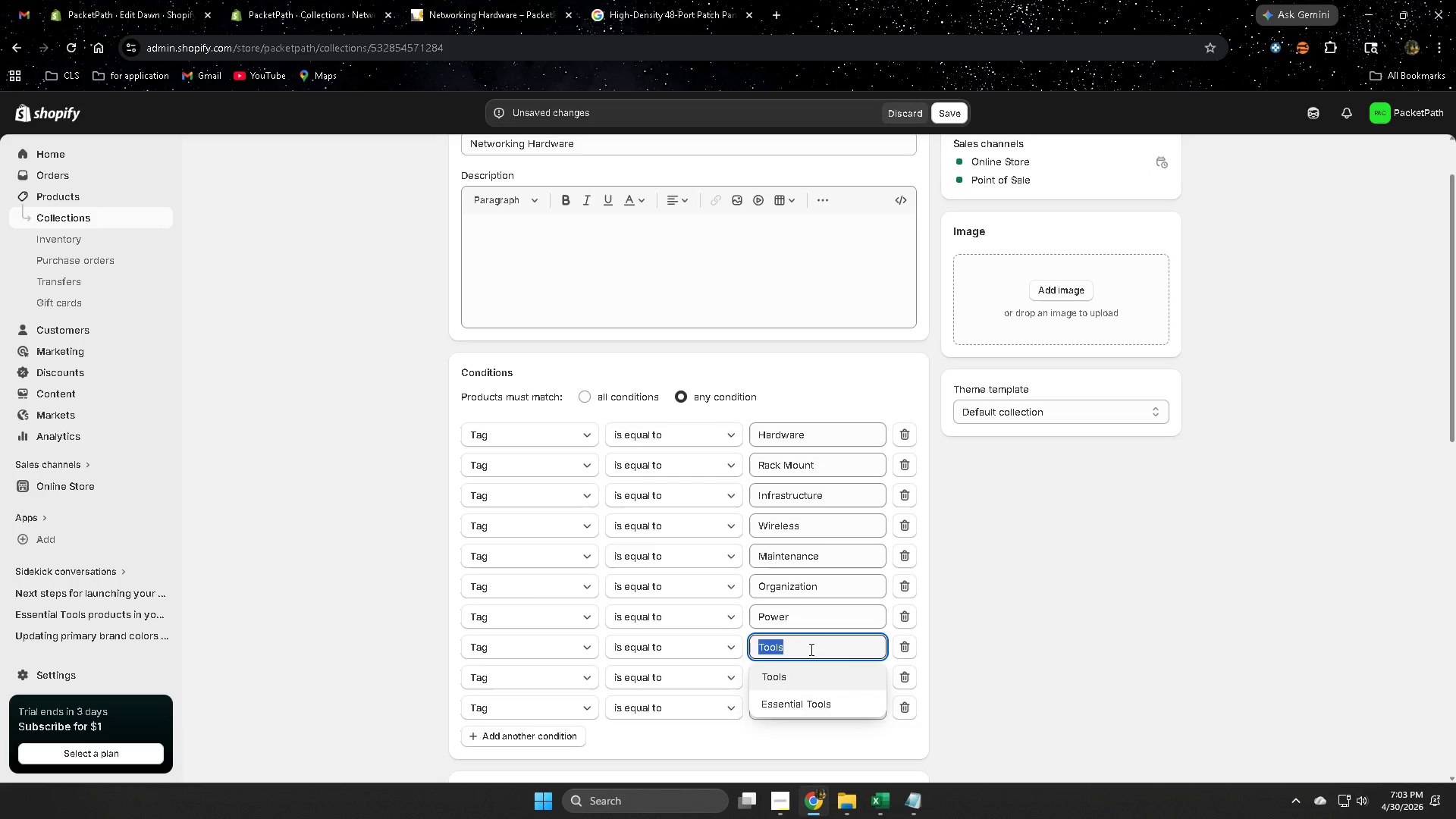 
key(Control+ControlLeft)
 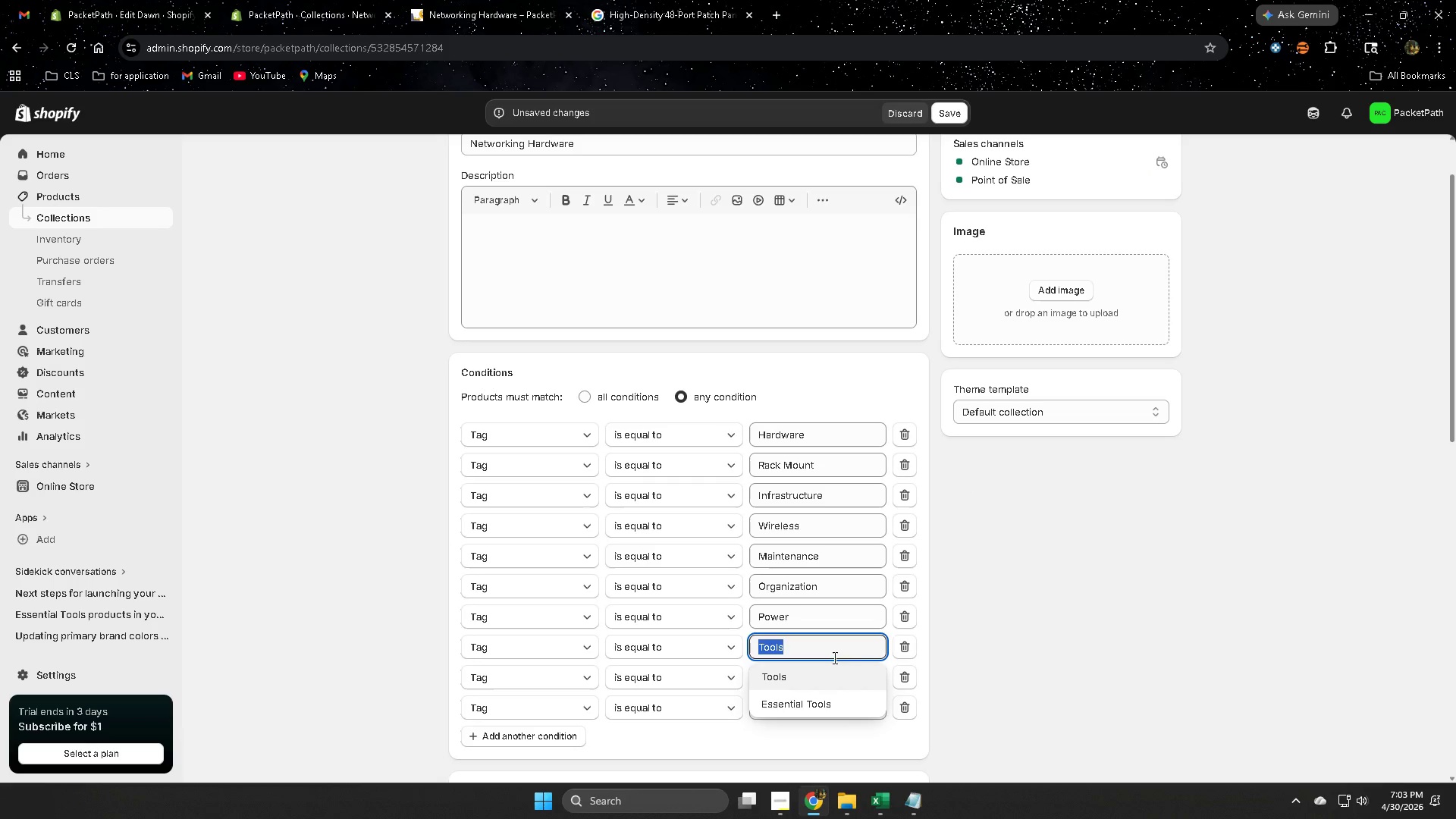 
key(Control+C)
 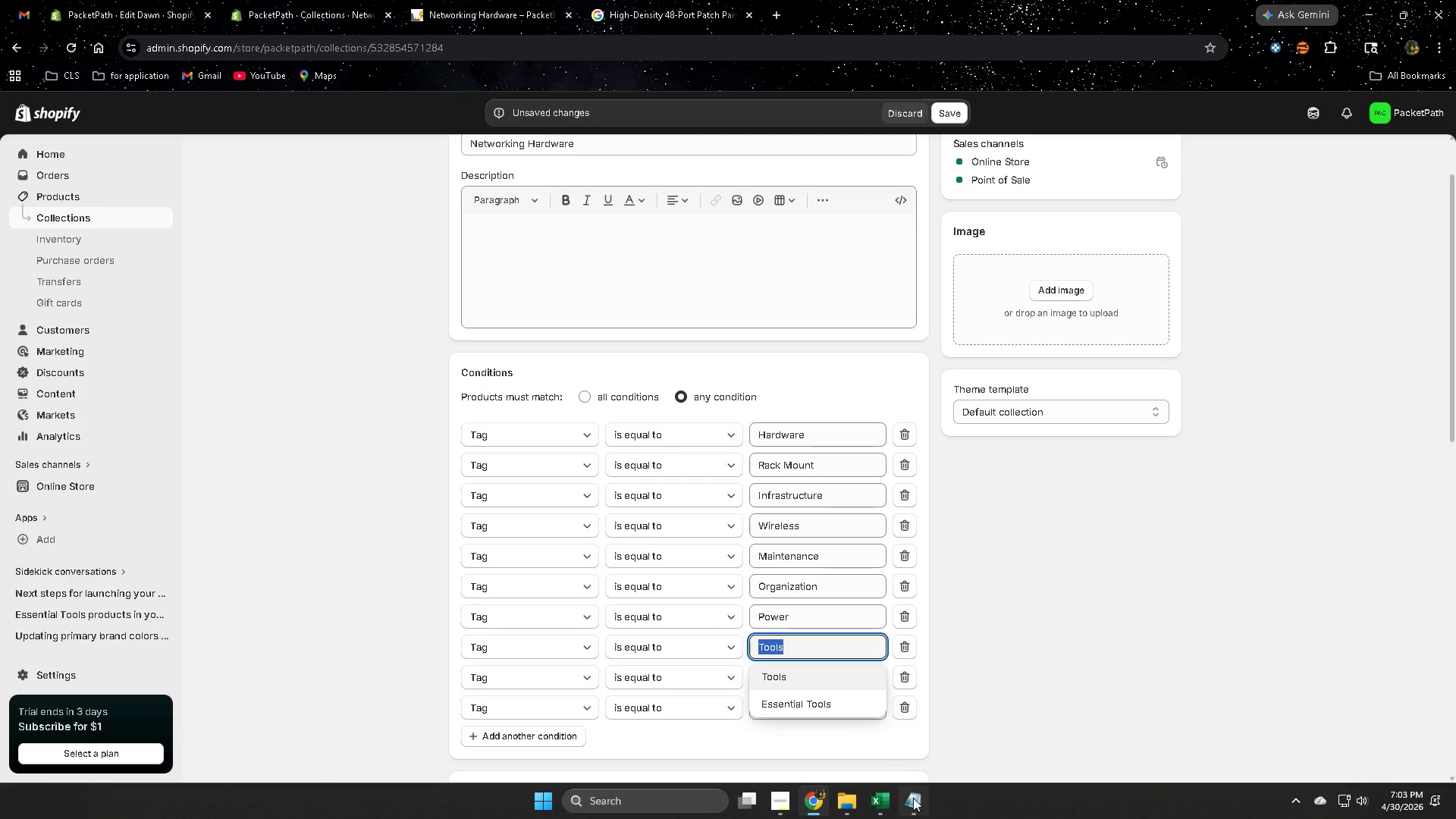 
left_click([915, 798])
 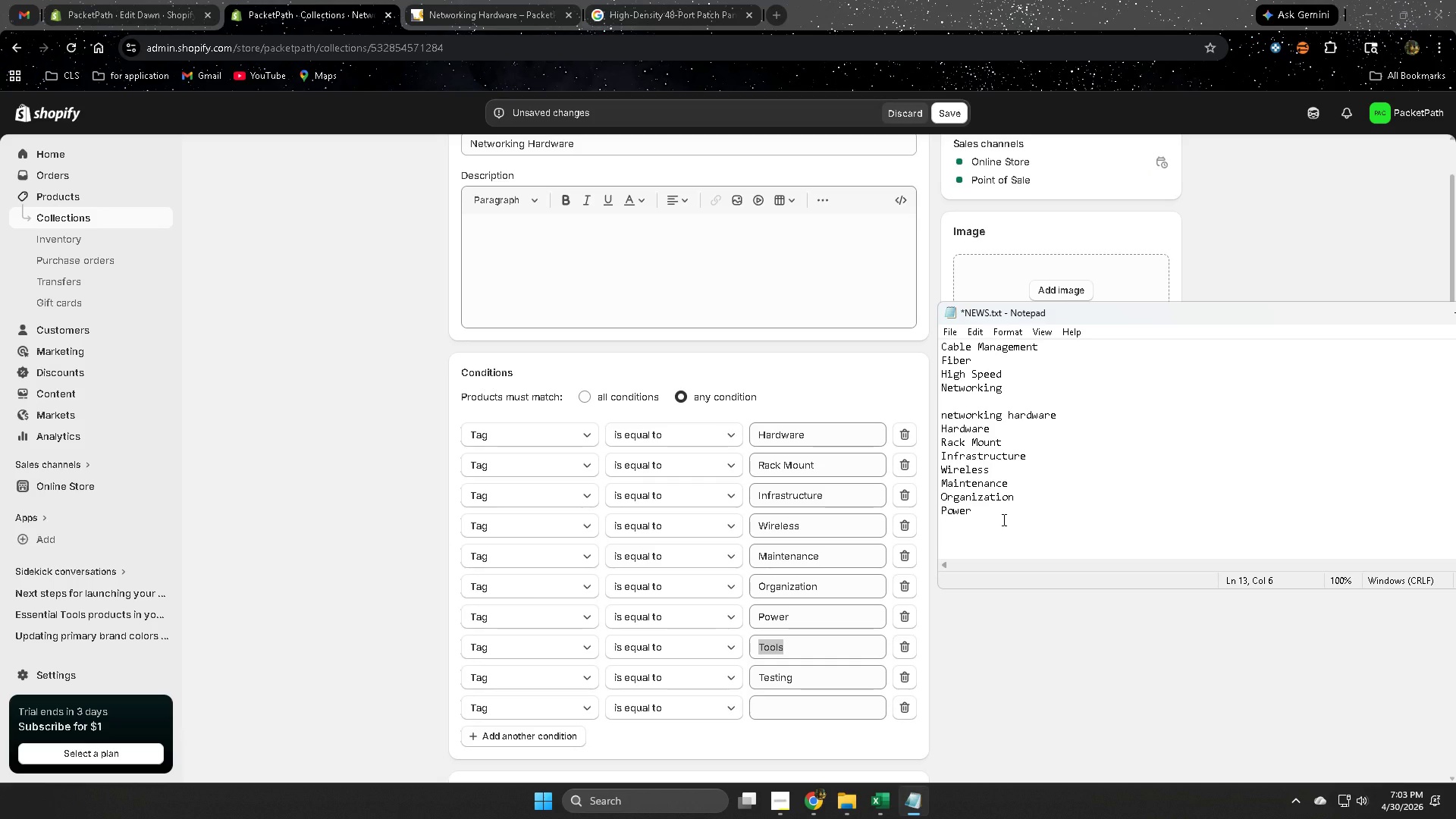 
key(Enter)
 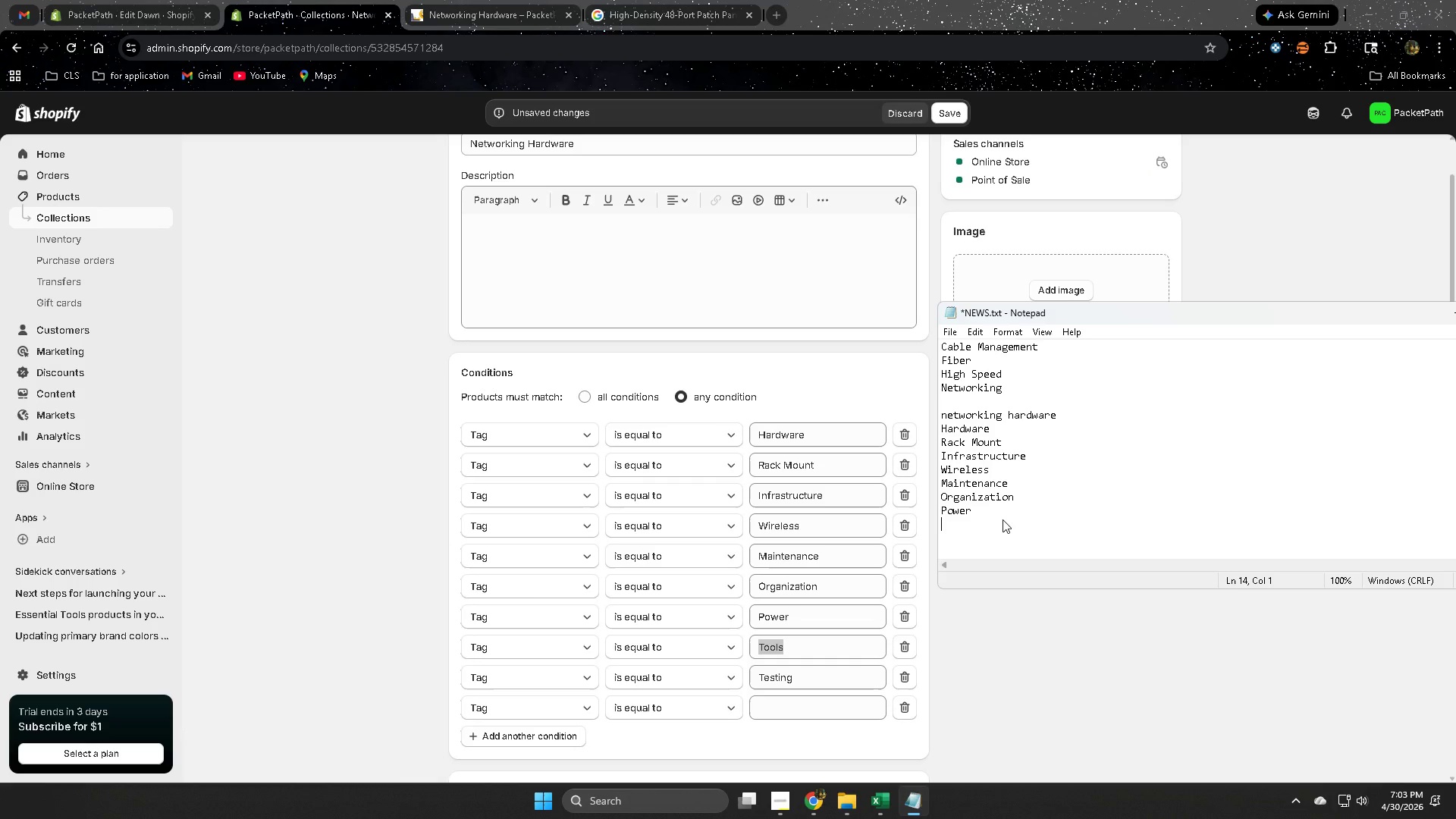 
key(Control+ControlLeft)
 